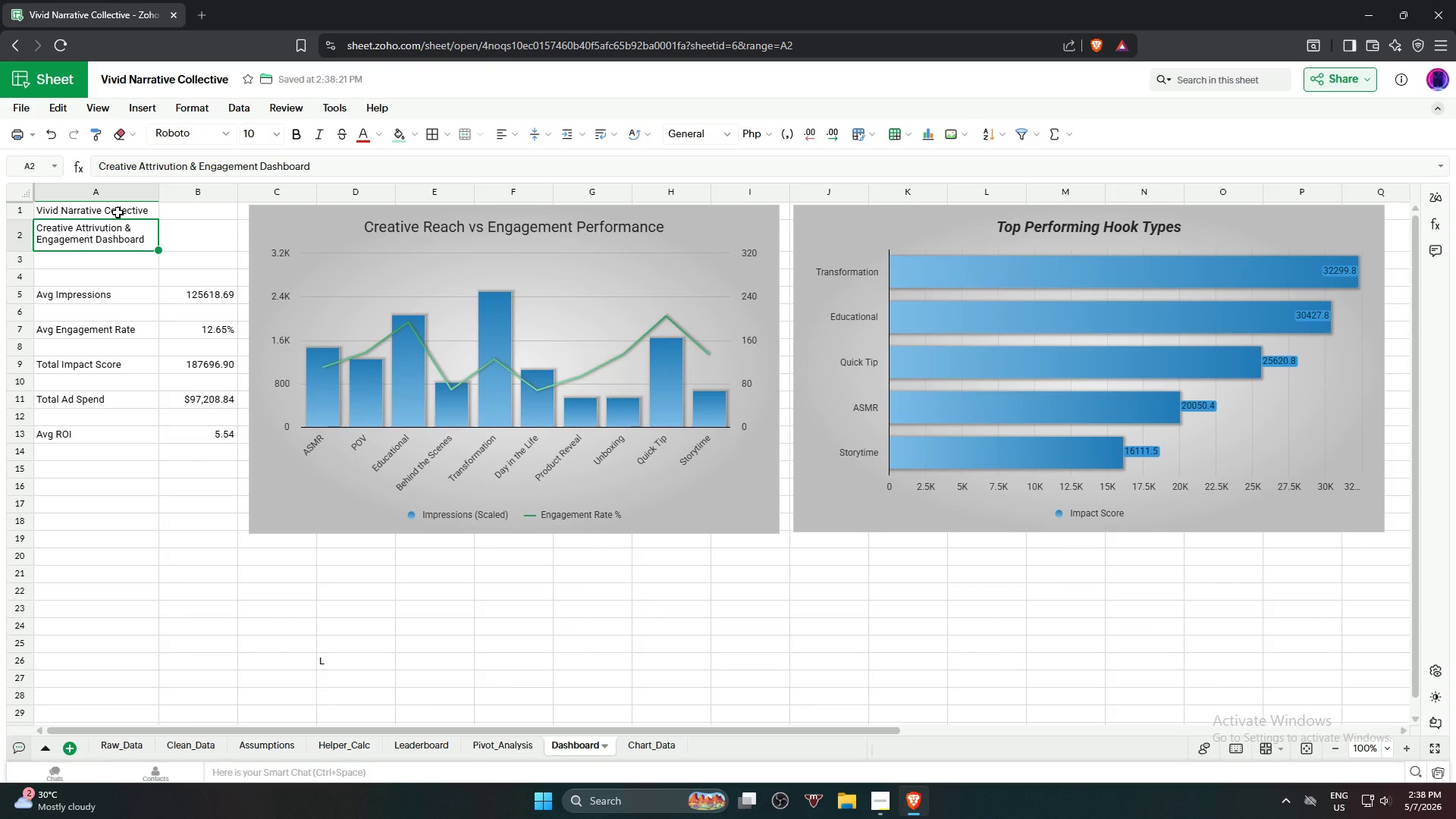 
left_click([116, 212])
 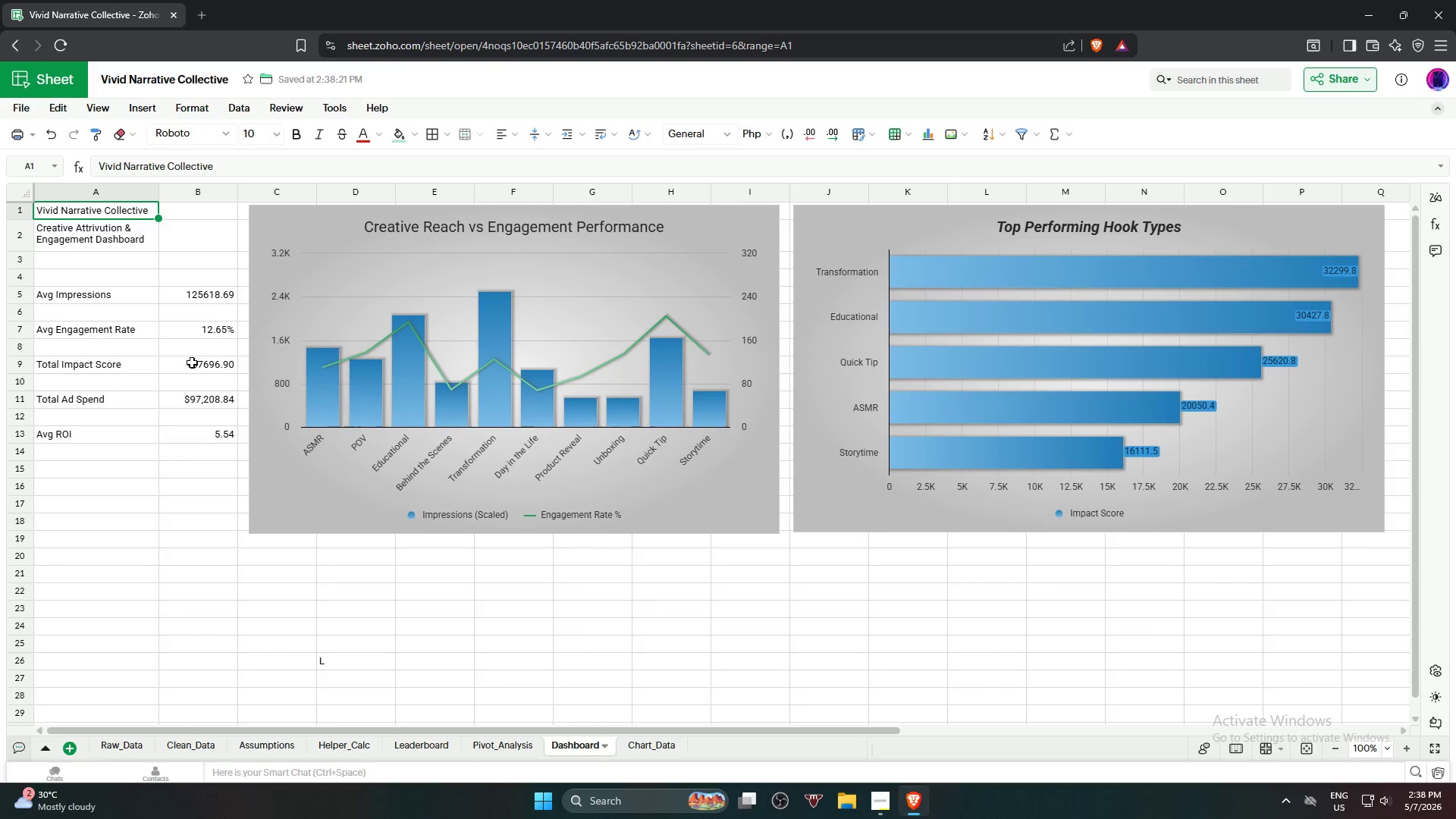 
hold_key(key=ShiftLeft, duration=1.77)
left_click([208, 440])
 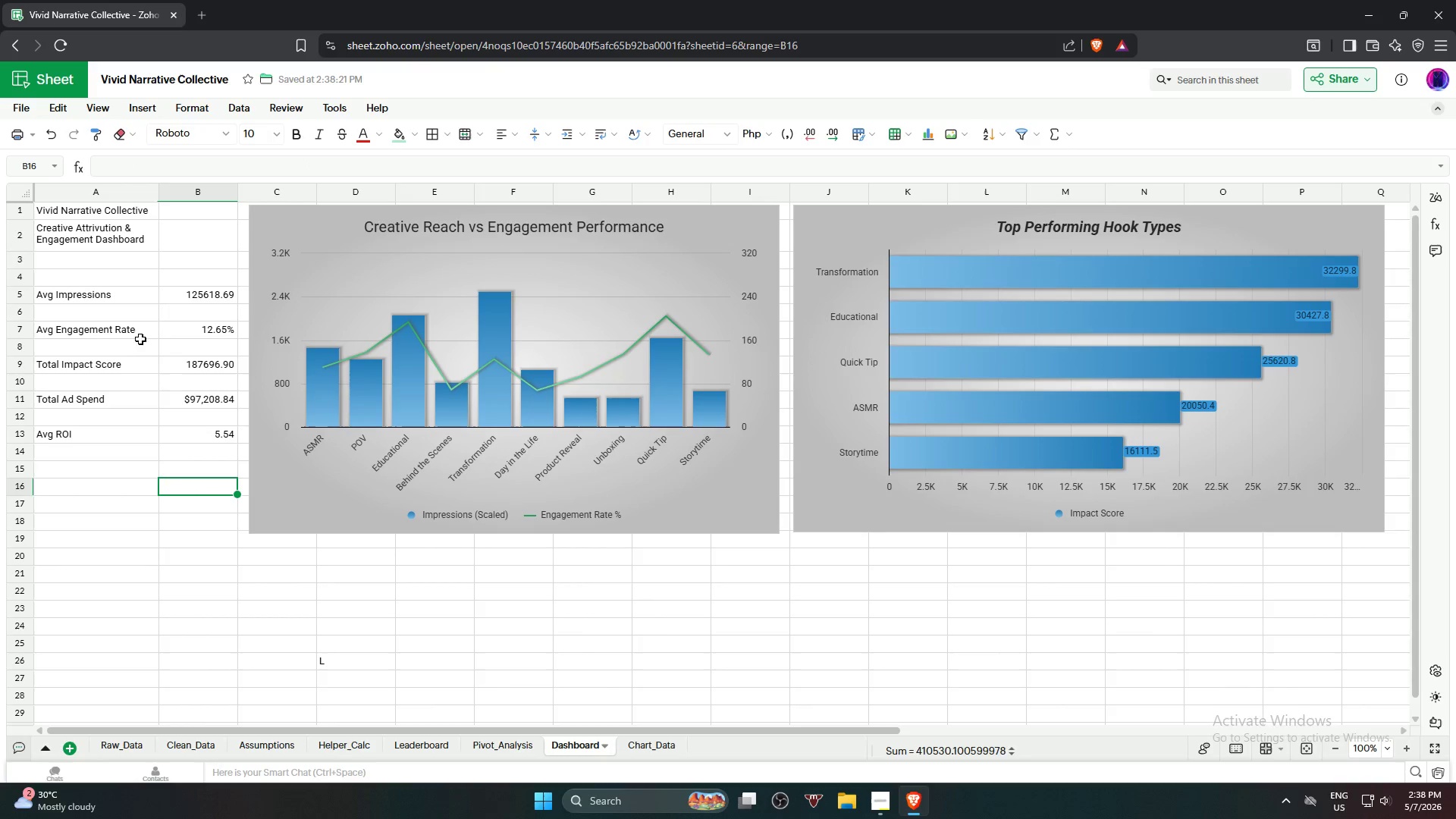 
left_click([124, 236])
 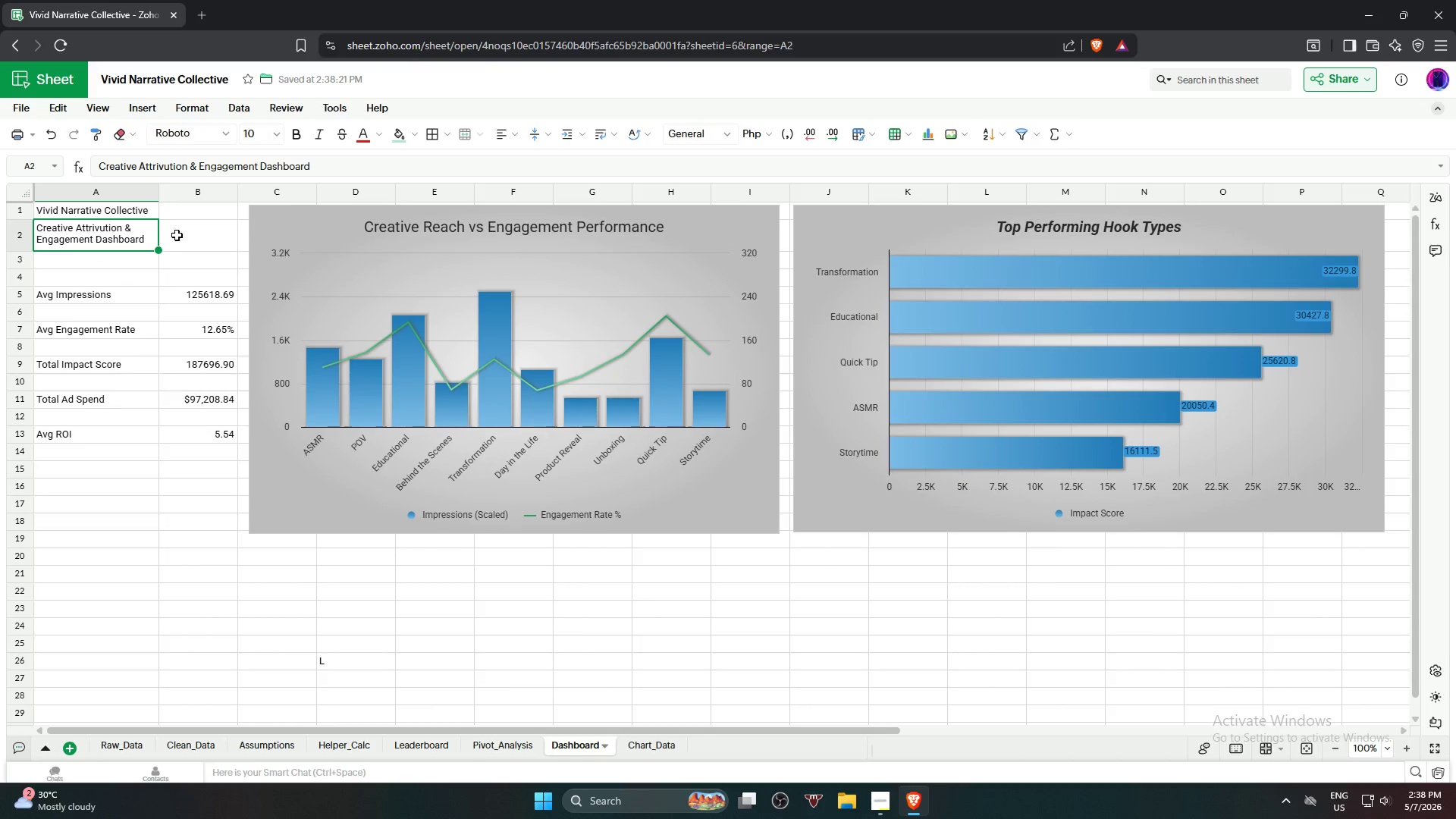 
hold_key(key=ShiftLeft, duration=0.56)
 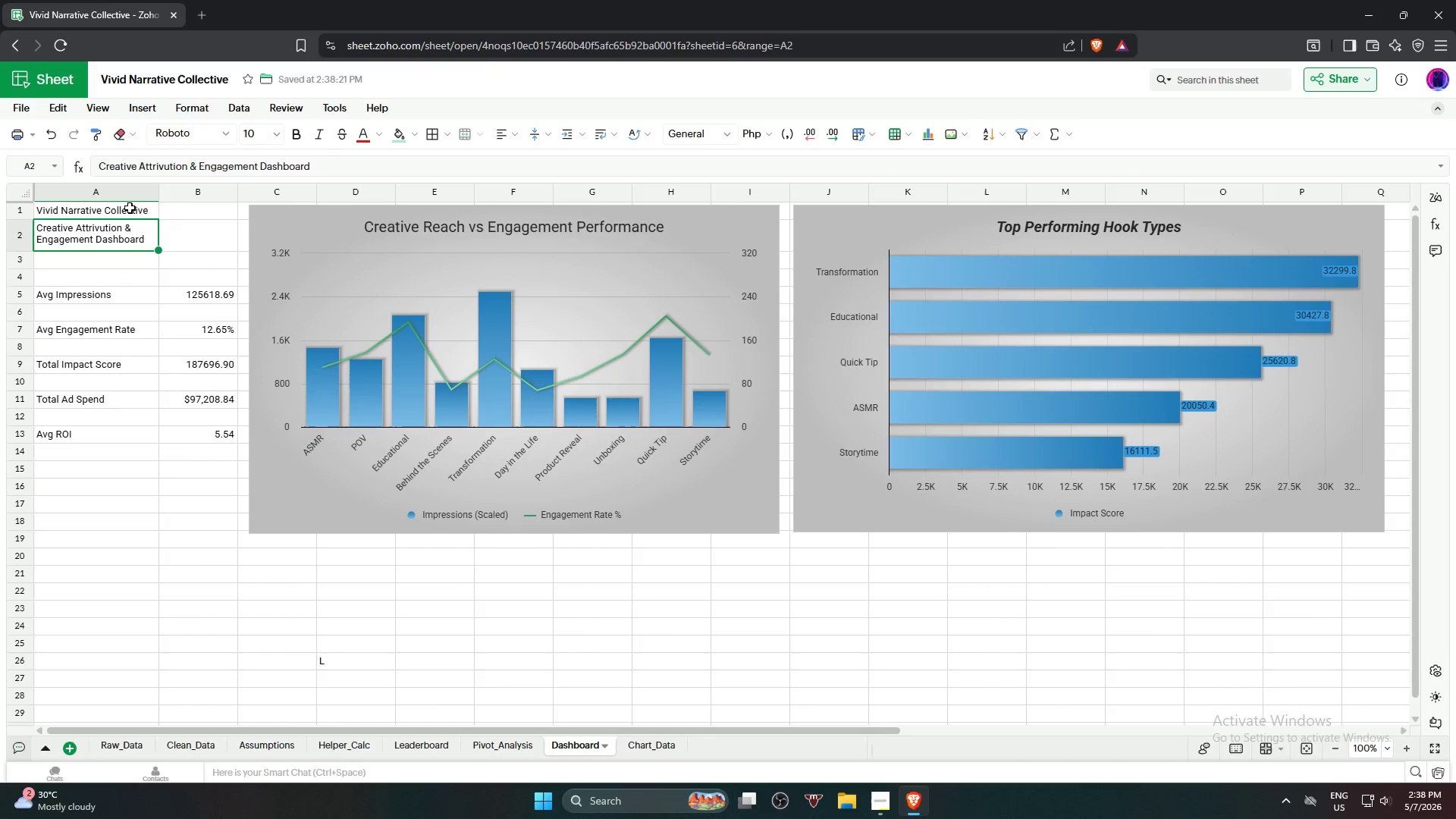 
left_click([130, 208])
 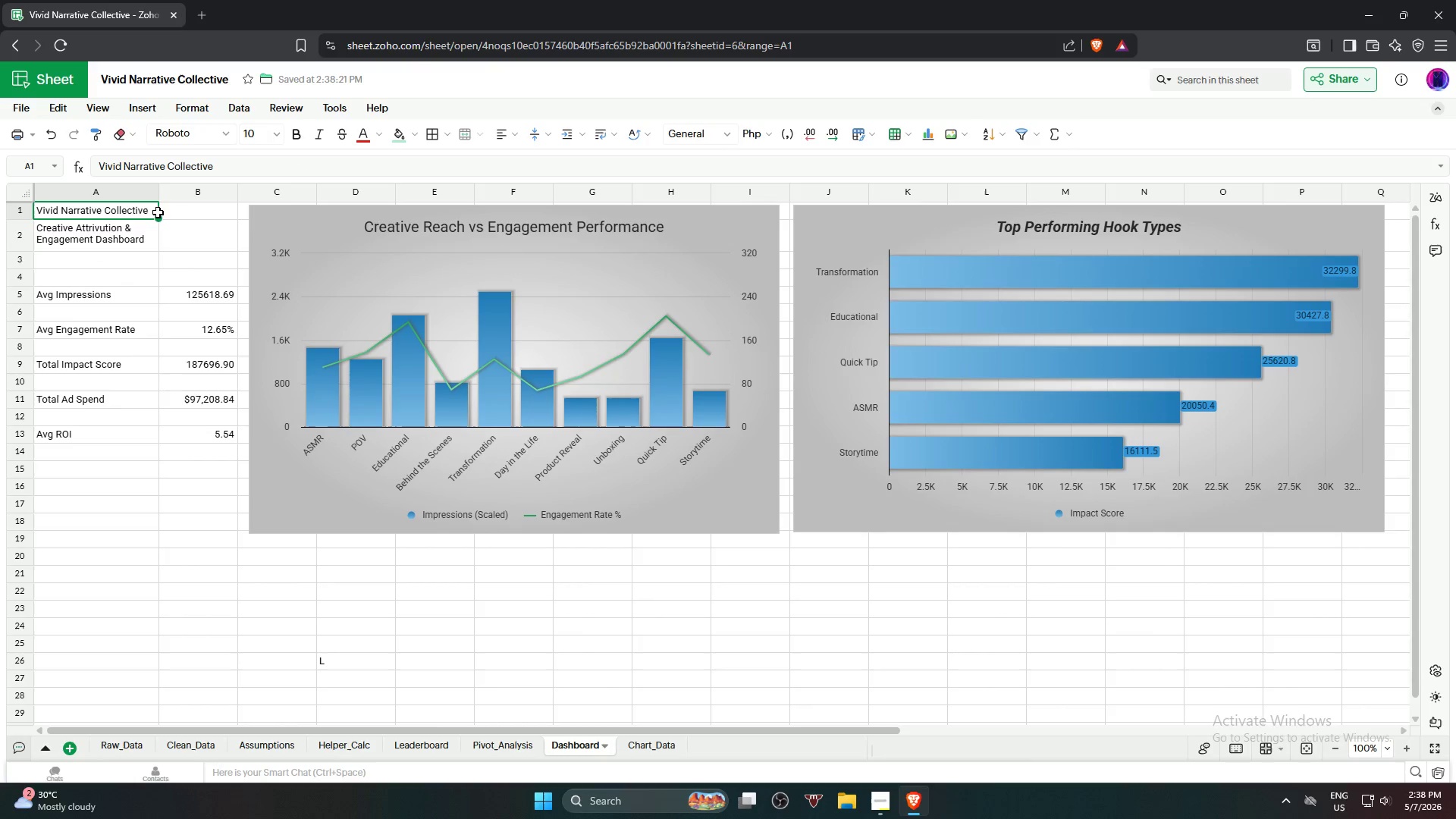 
hold_key(key=ShiftLeft, duration=1.74)
left_click([218, 213])
 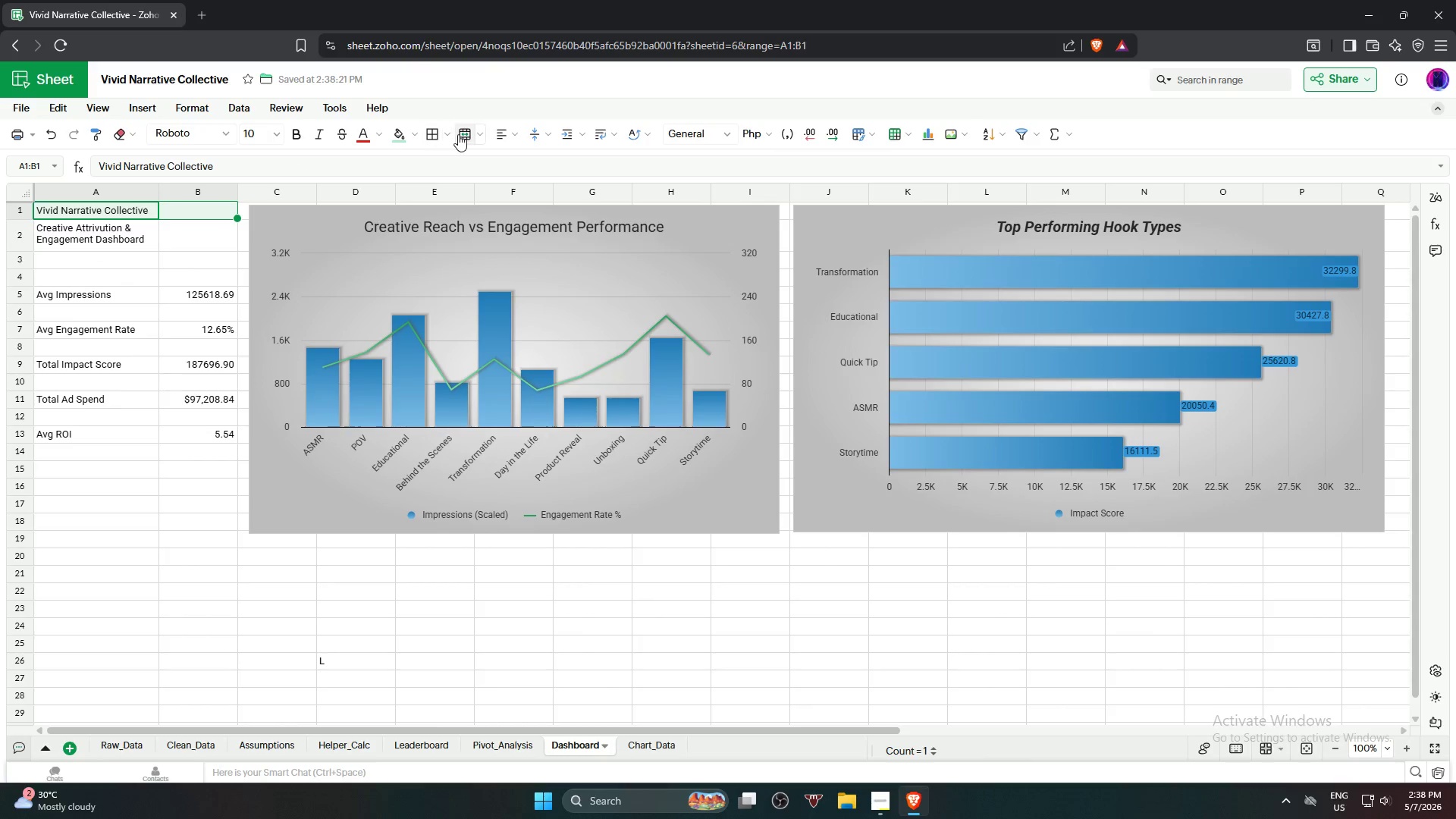 
left_click([459, 133])
 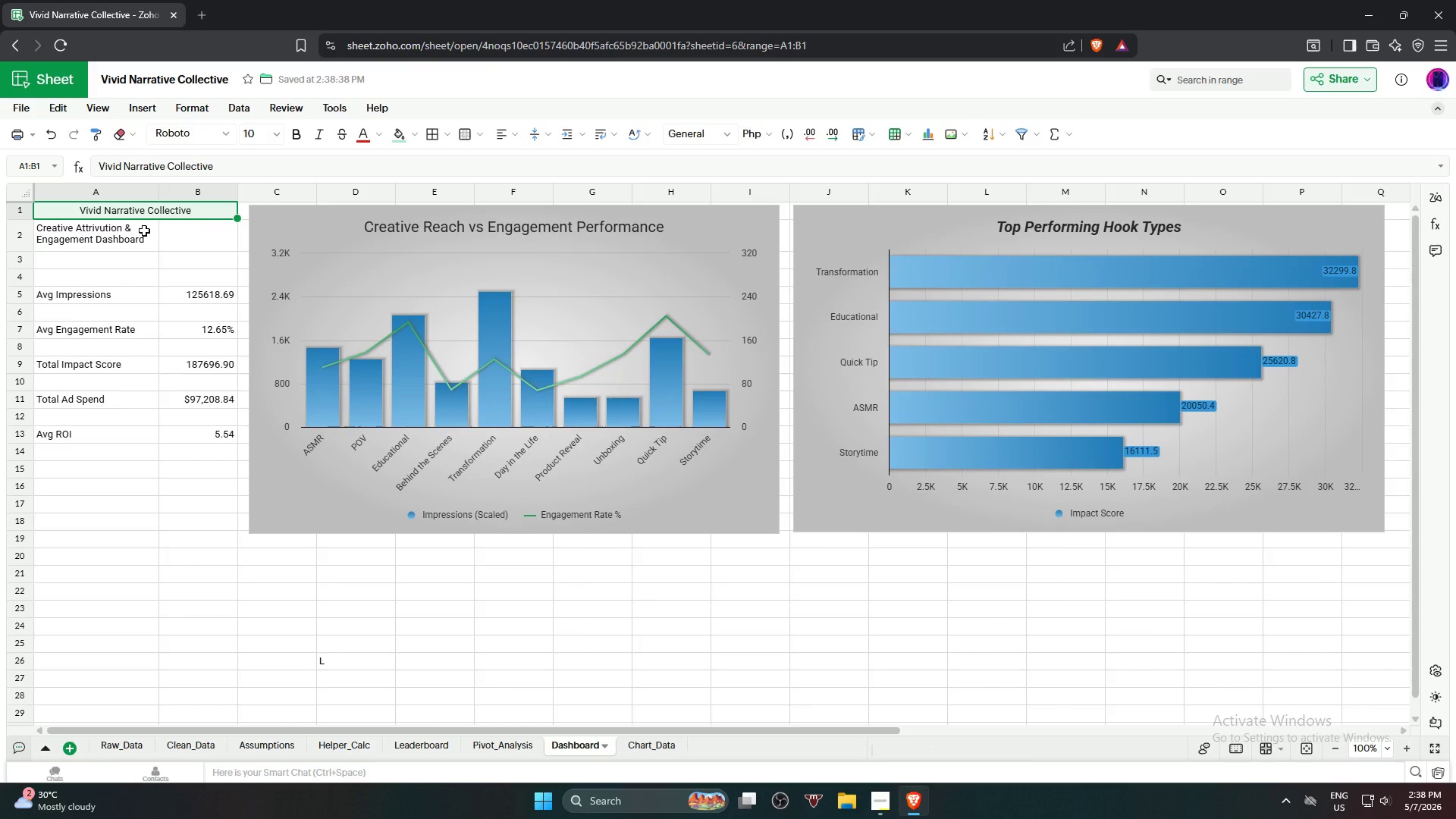 
left_click([130, 233])
 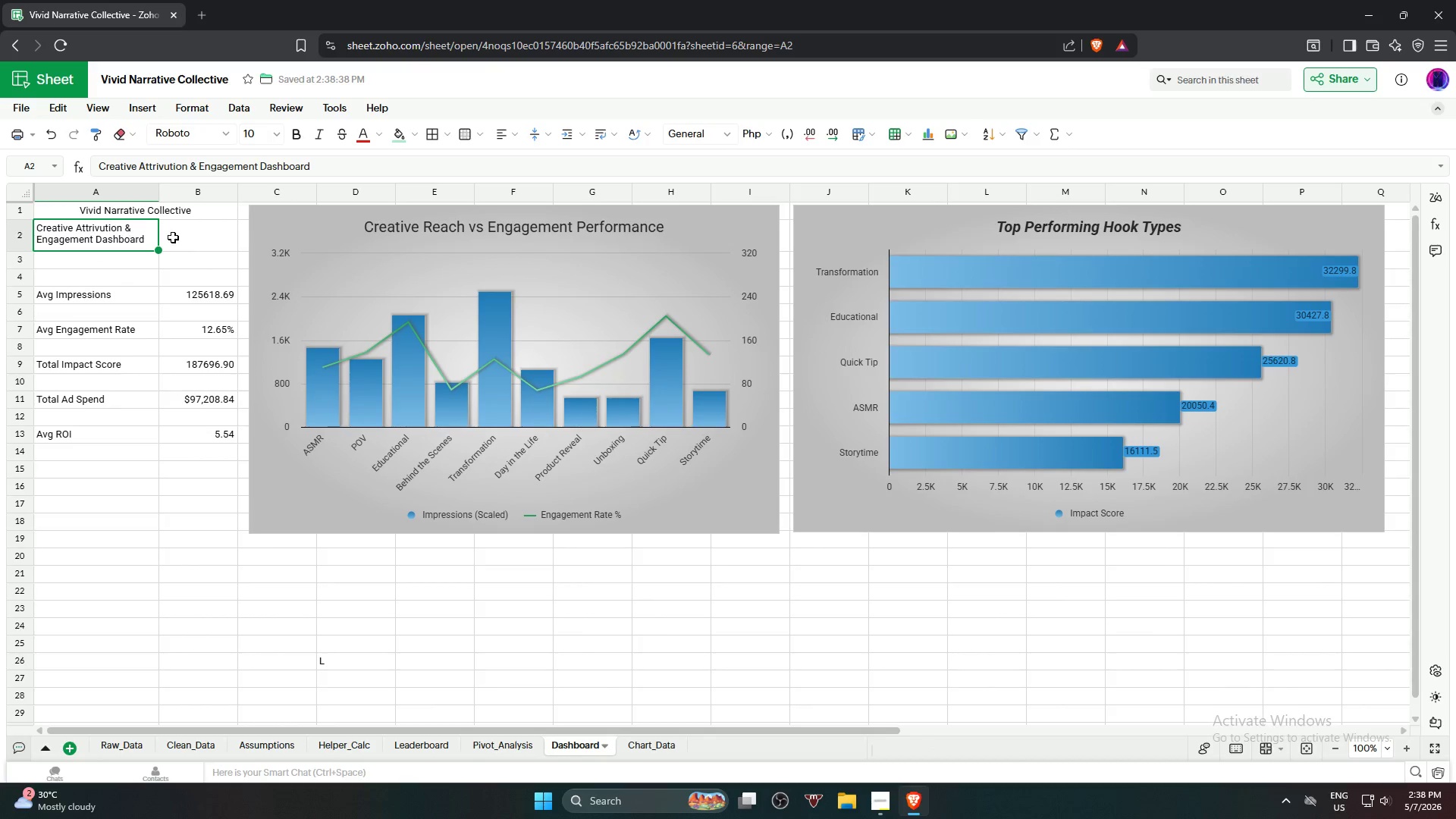 
hold_key(key=ShiftLeft, duration=0.53)
double_click([194, 235])
 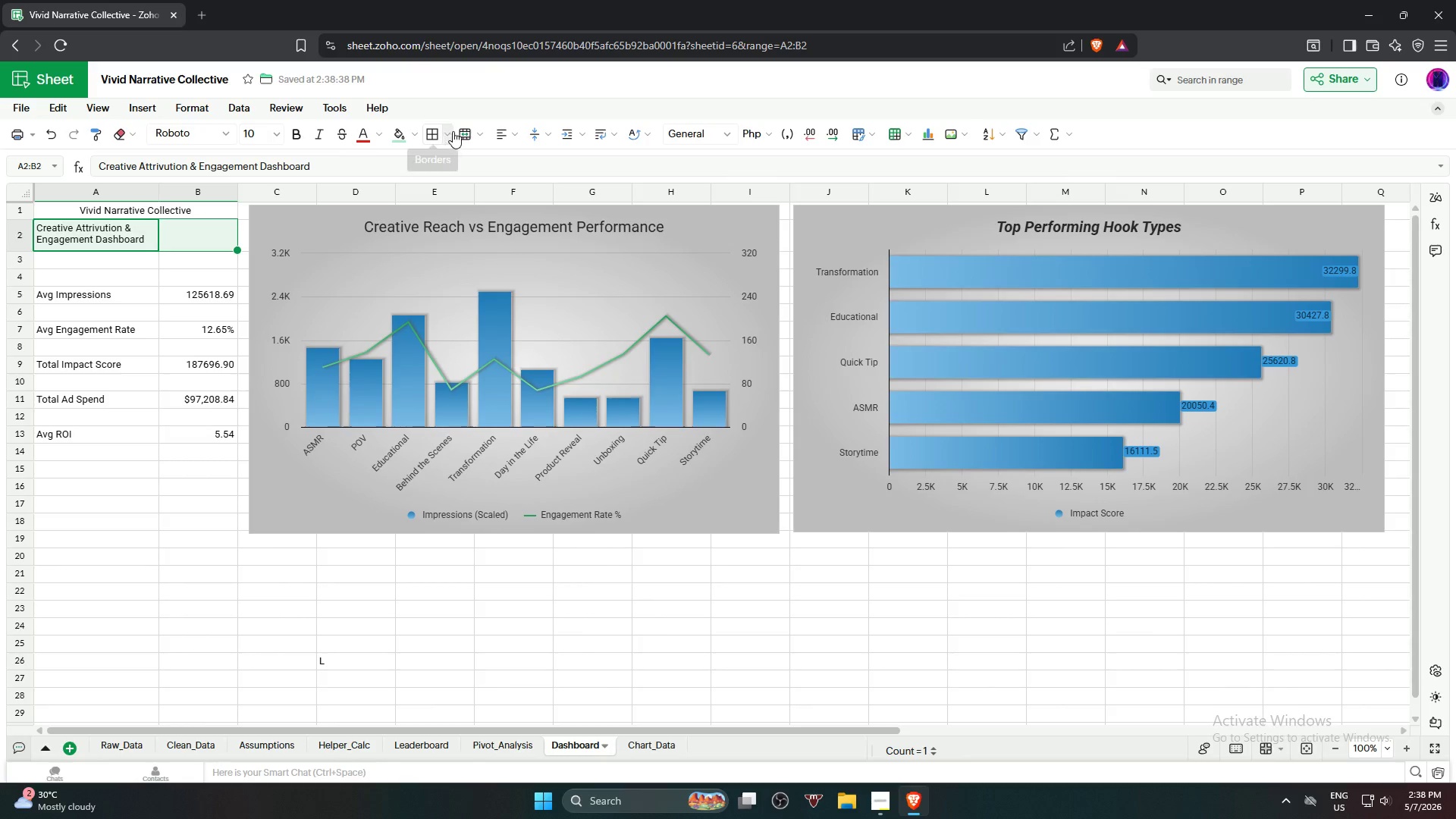 
left_click([463, 131])
 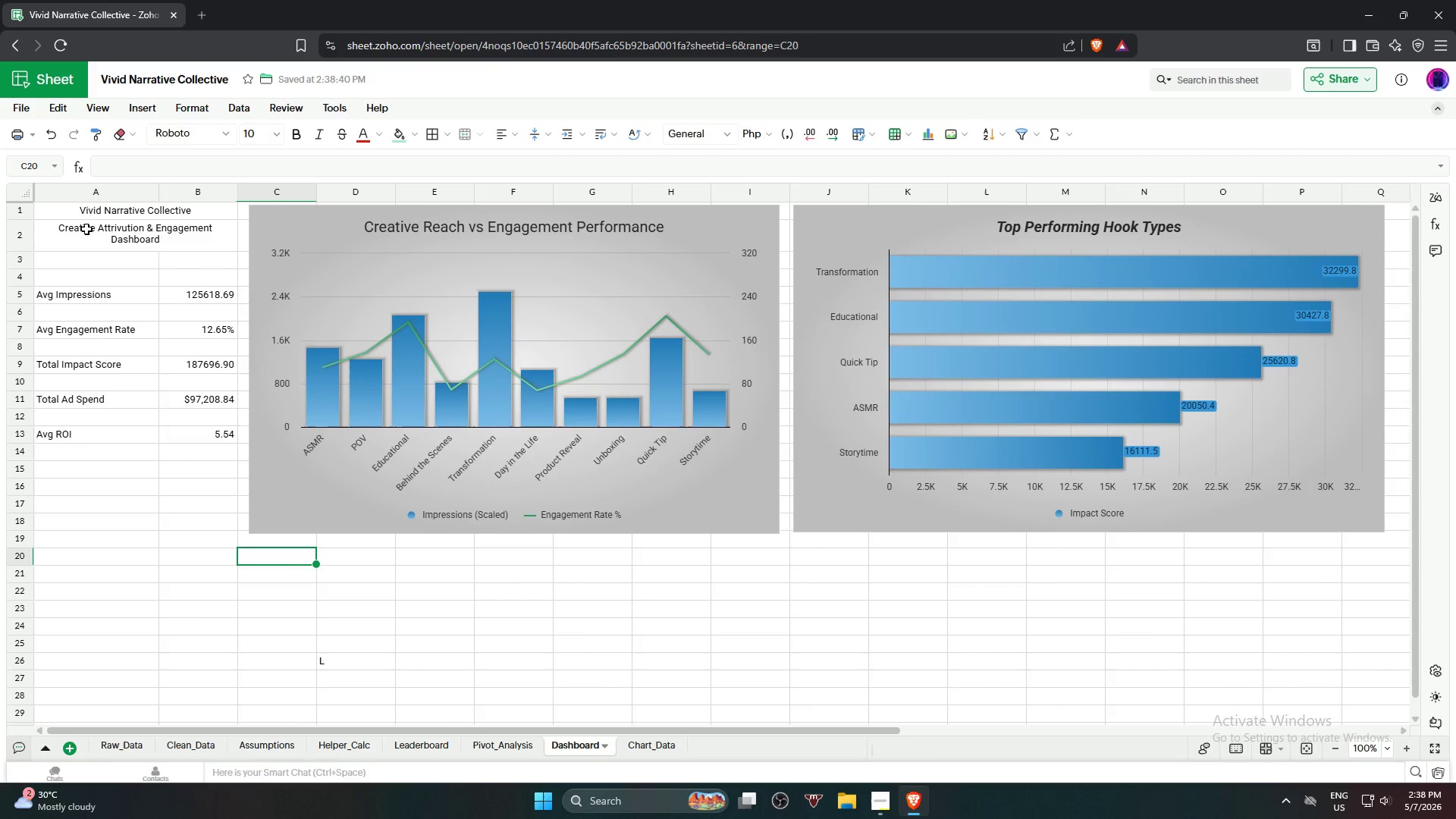 
left_click([73, 212])
 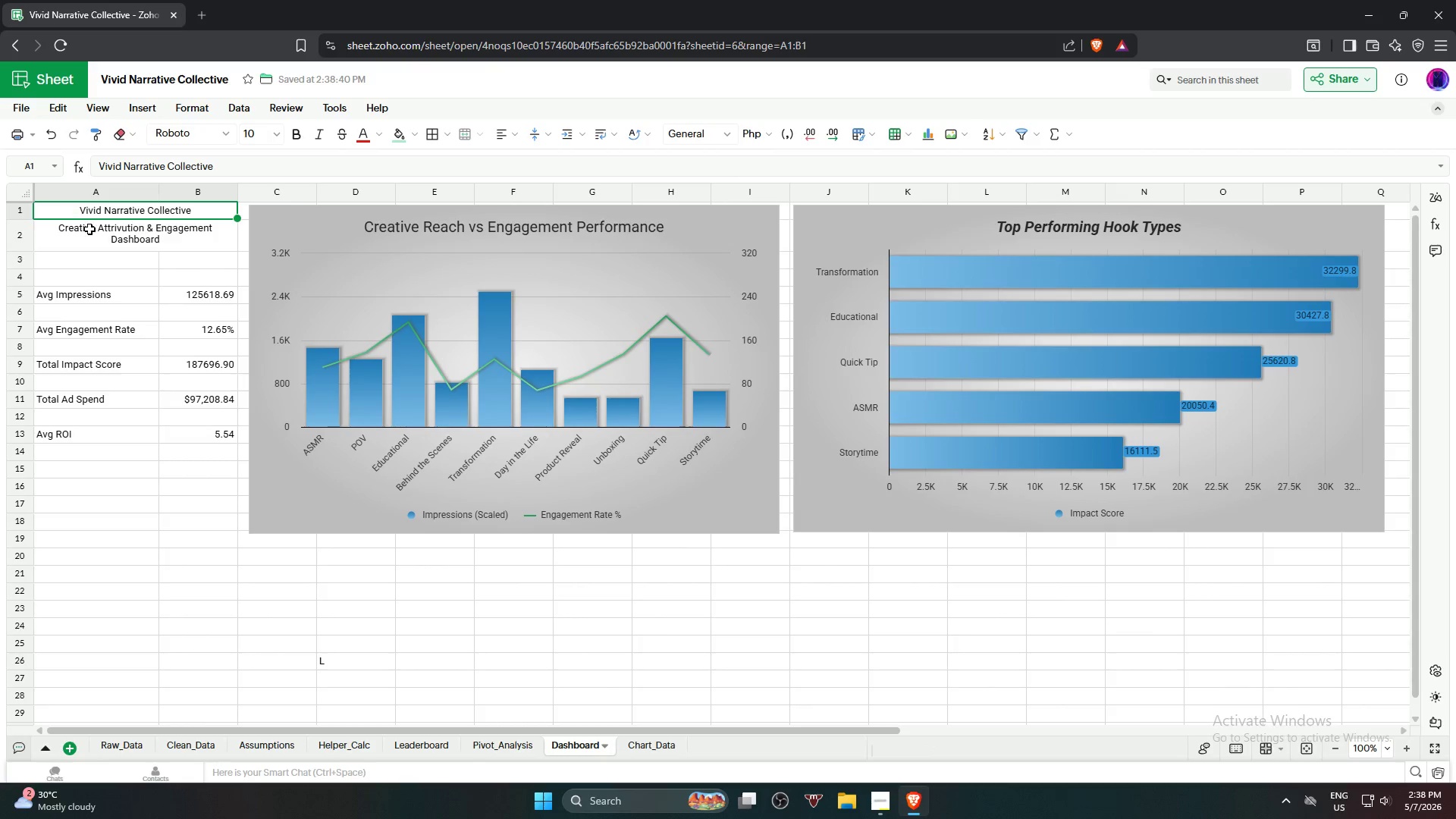 
hold_key(key=ShiftLeft, duration=1.02)
 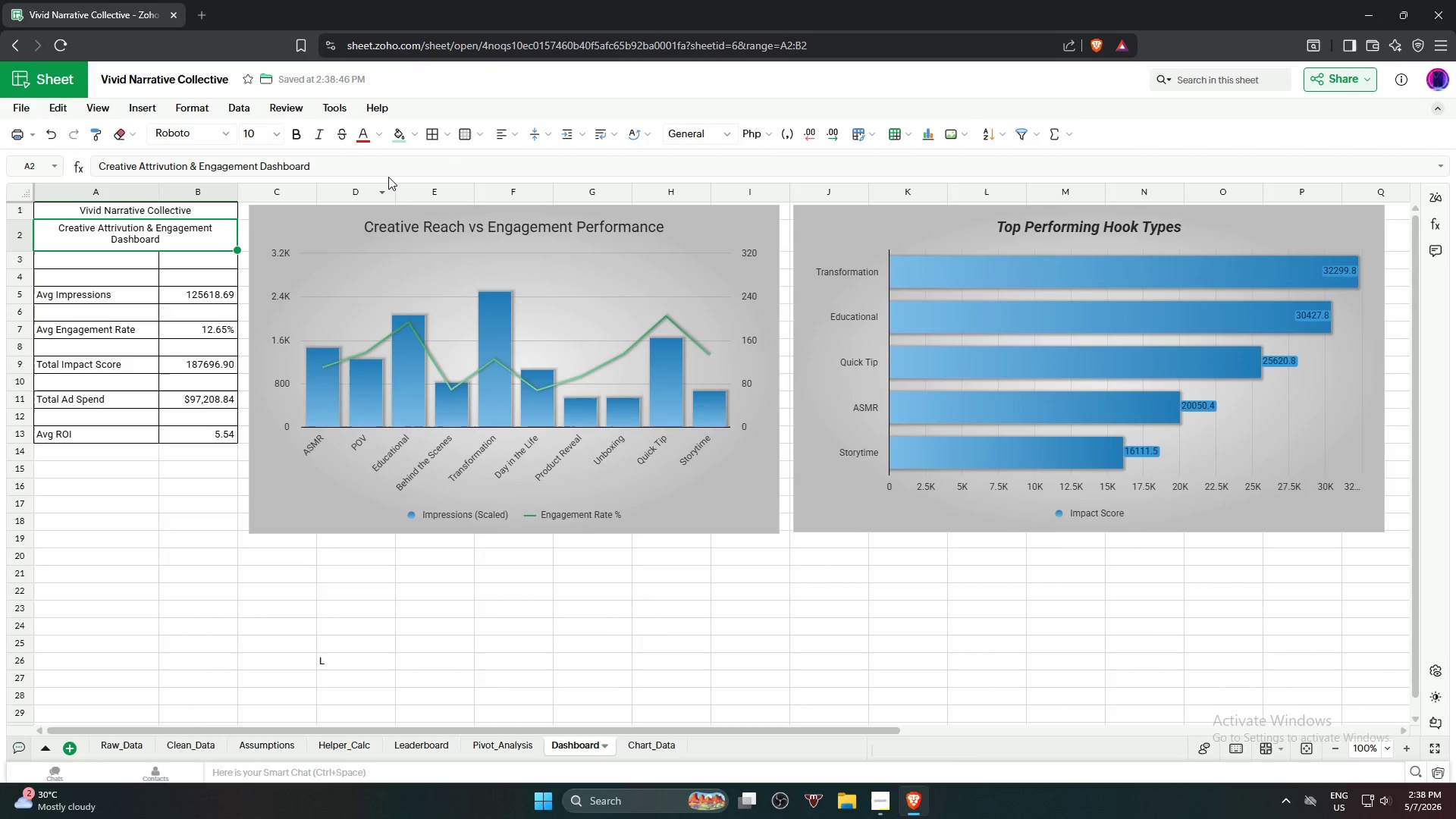 
wait(6.09)
 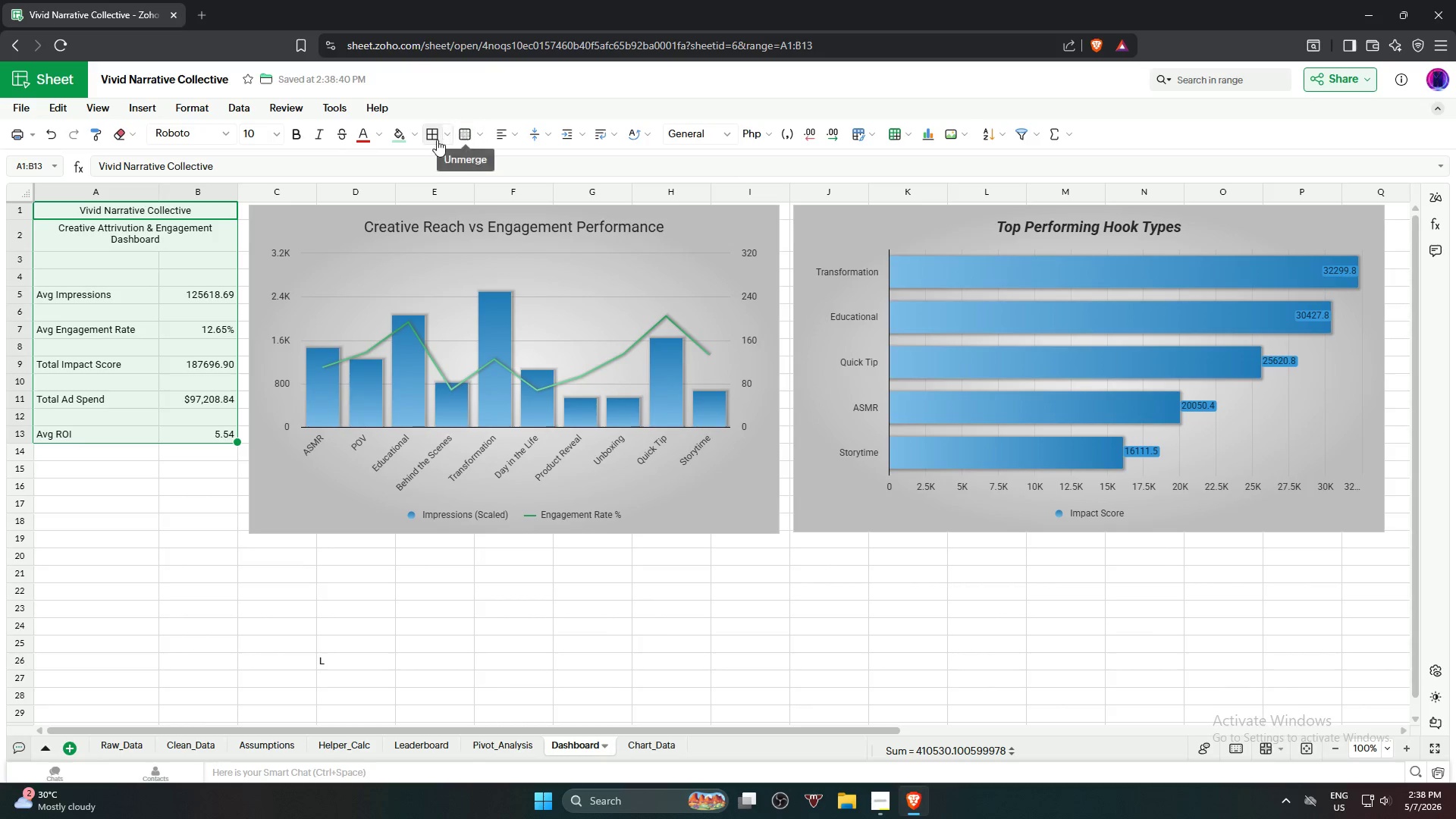 
left_click([297, 135])
 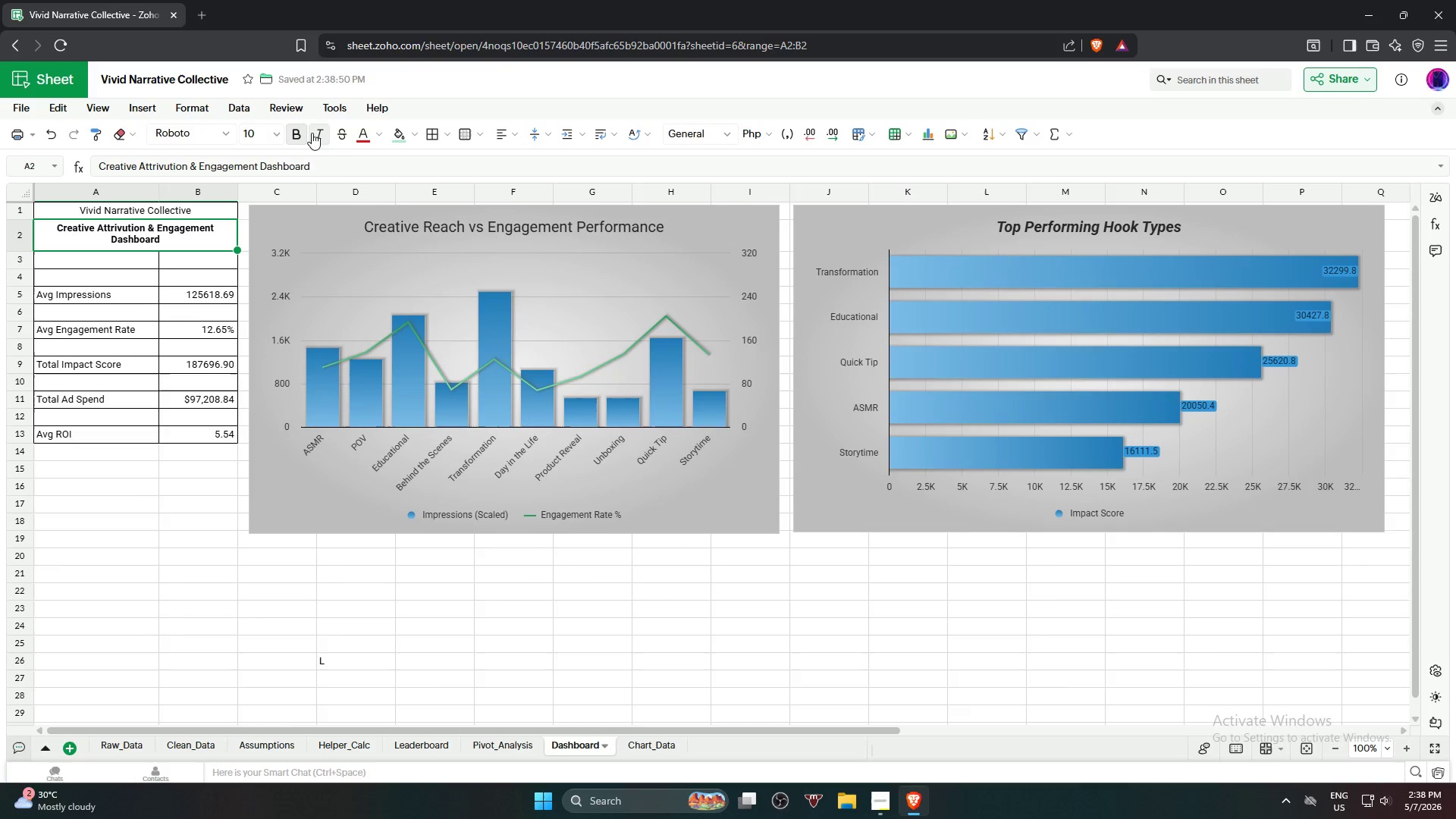 
left_click([313, 132])
 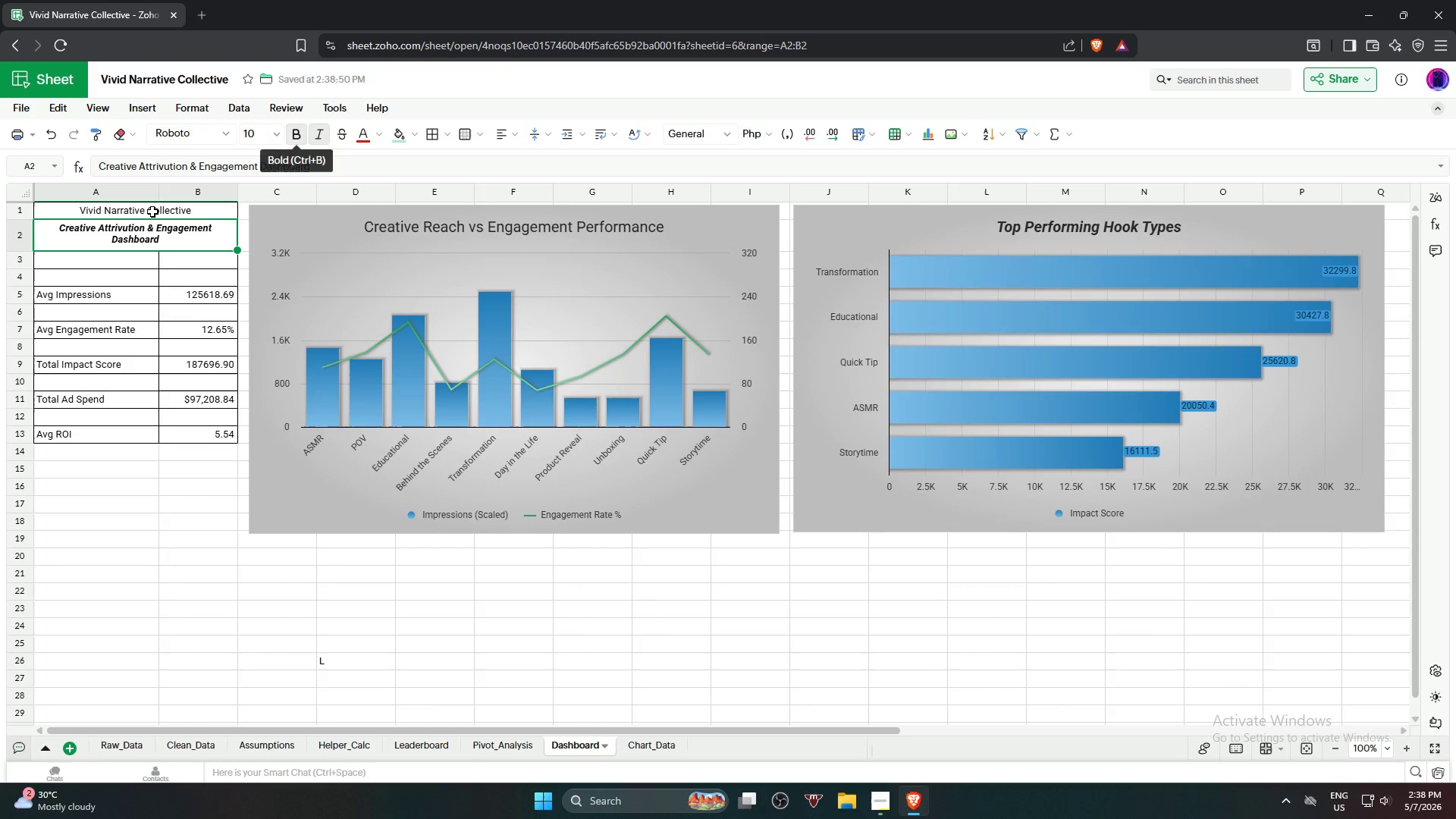 
left_click([152, 212])
 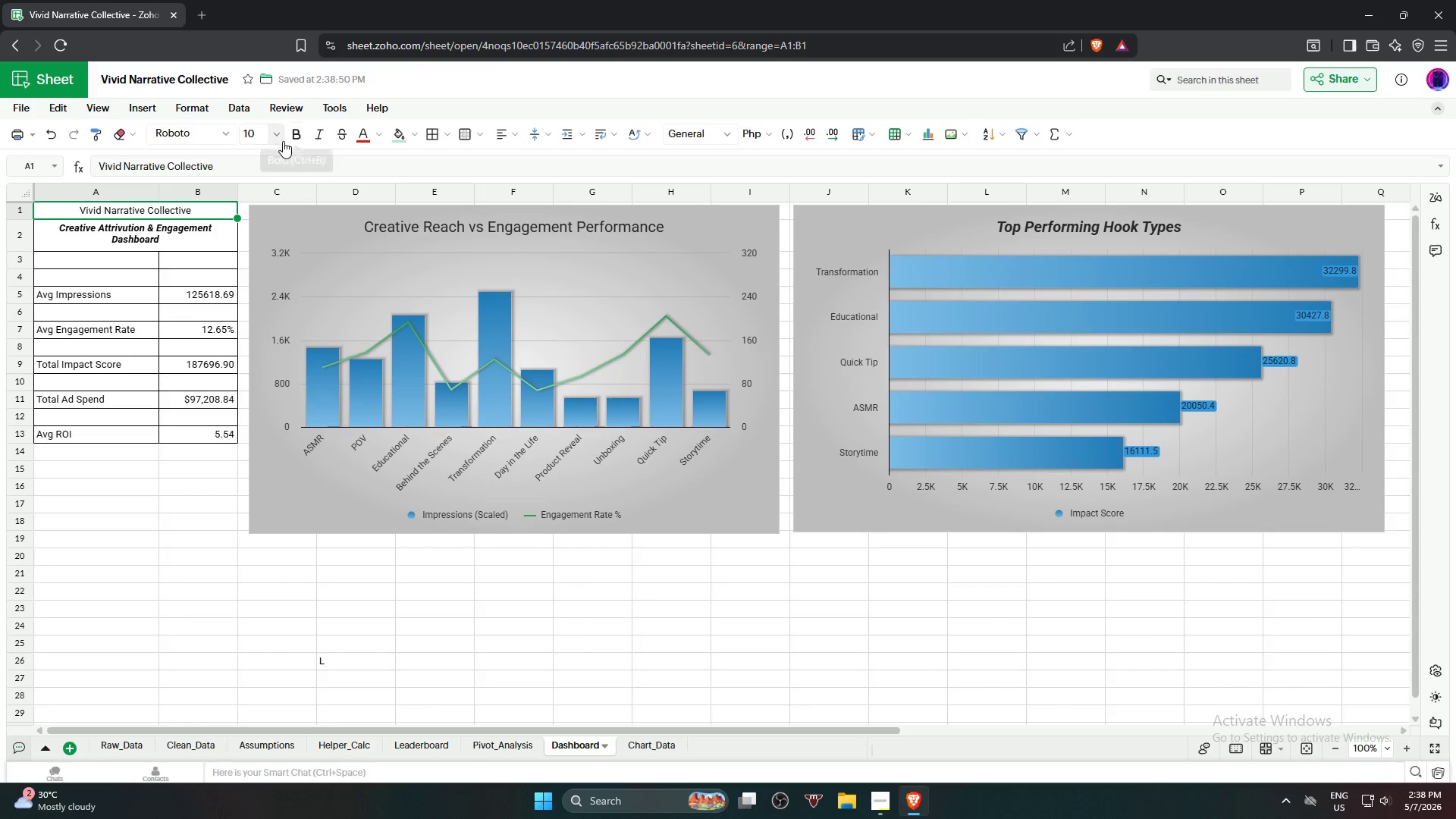 
left_click([279, 132])
 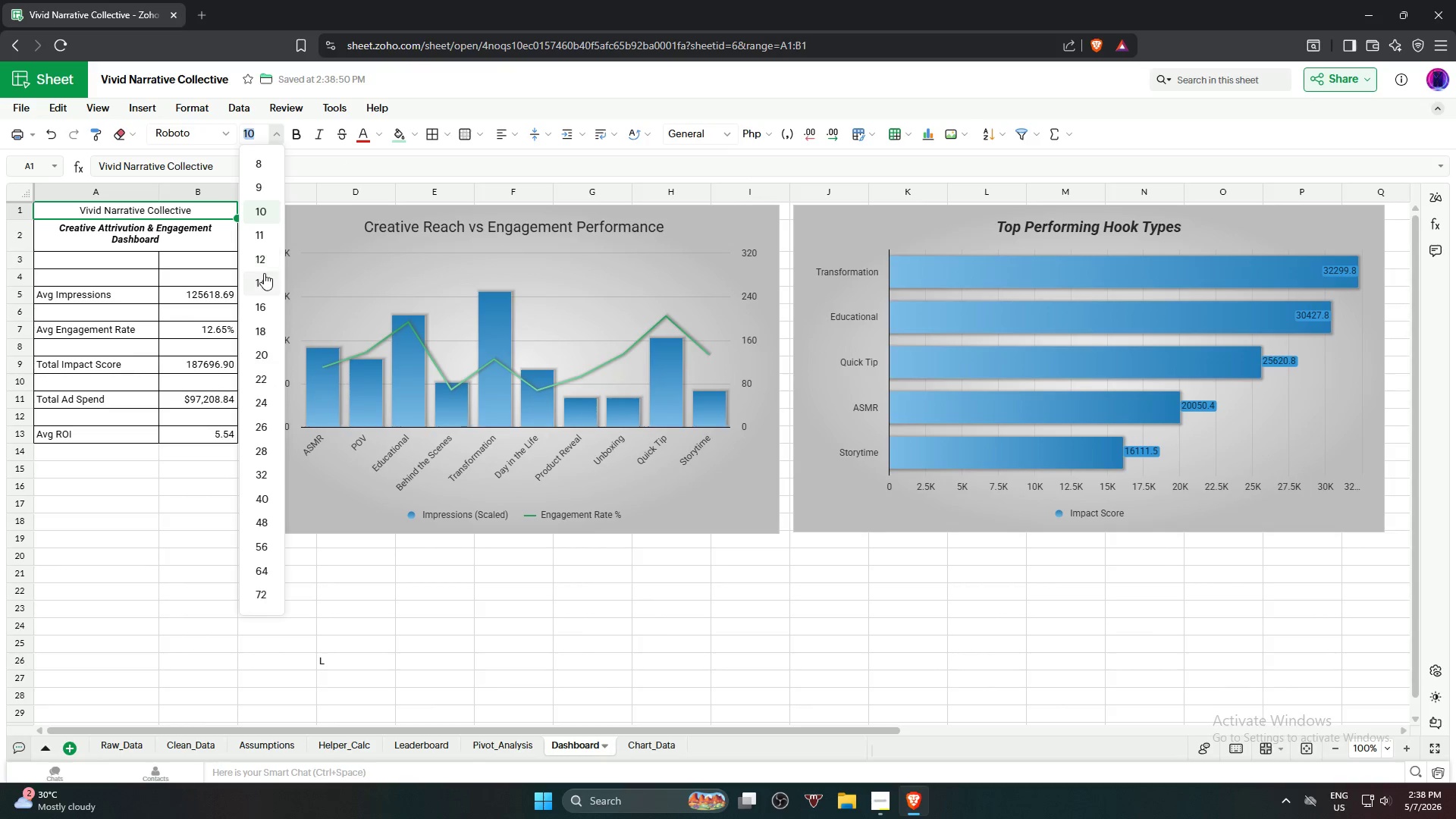 
left_click([266, 260])
 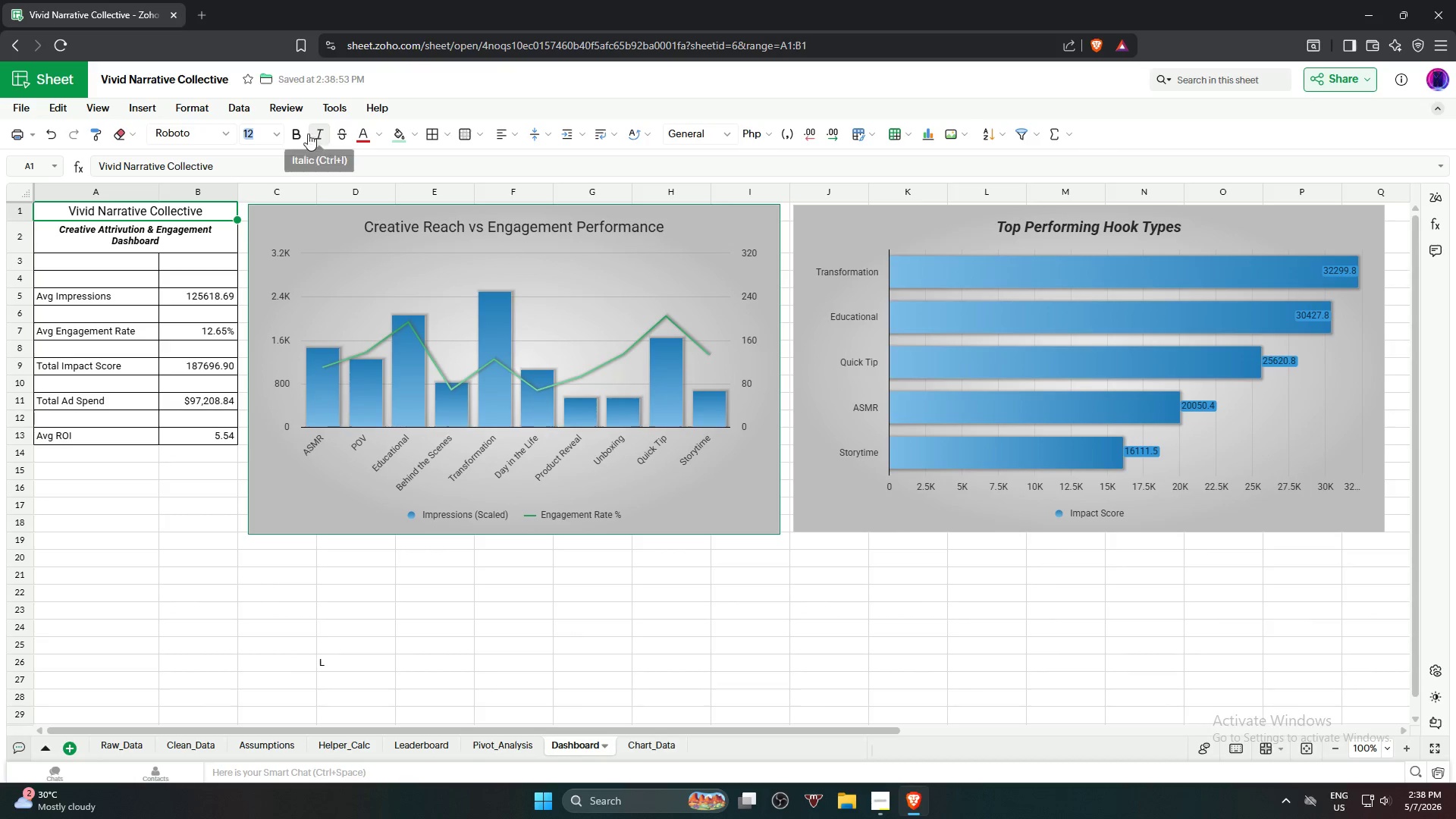 
left_click([295, 130])
 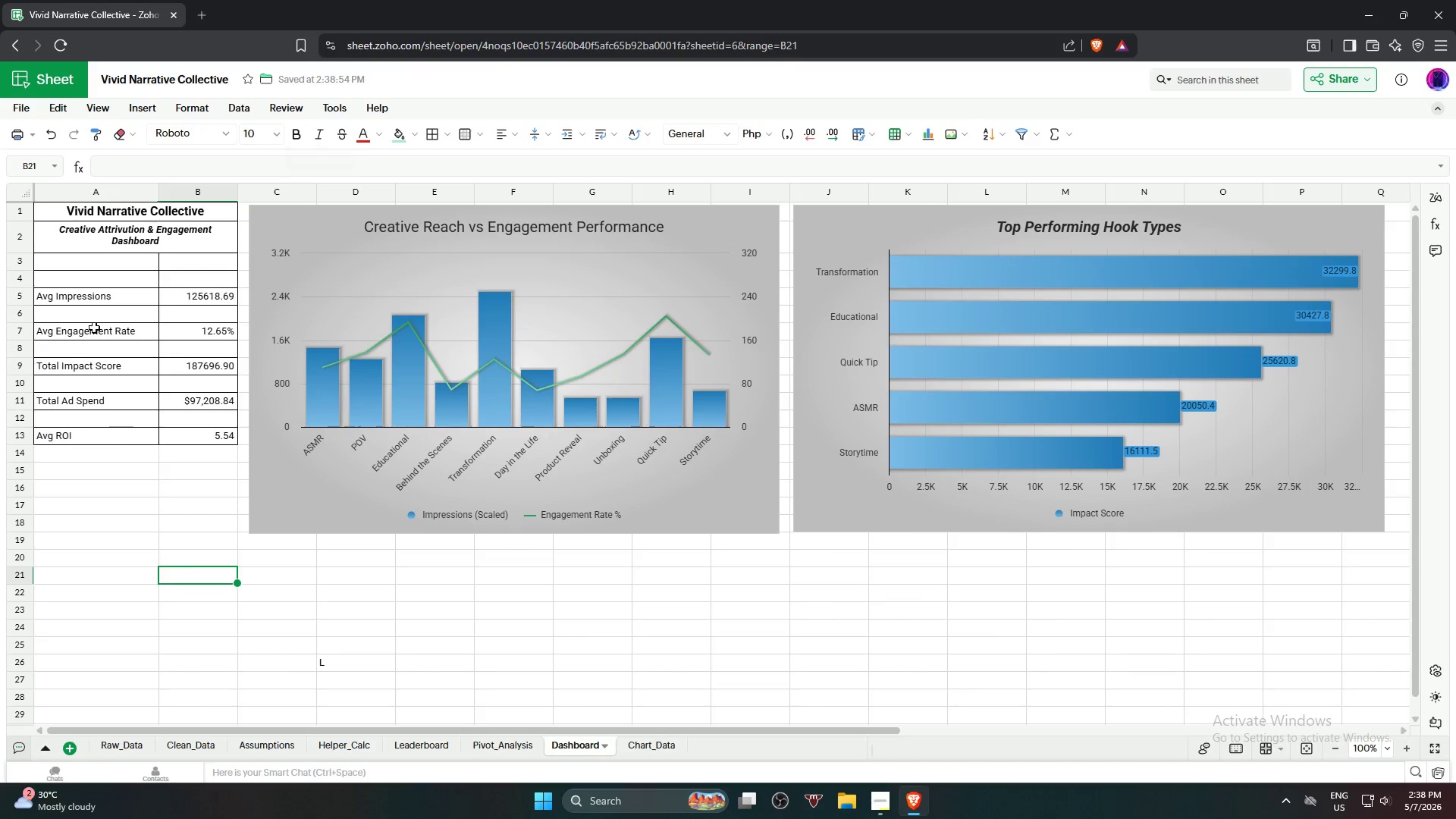 
left_click([49, 207])
 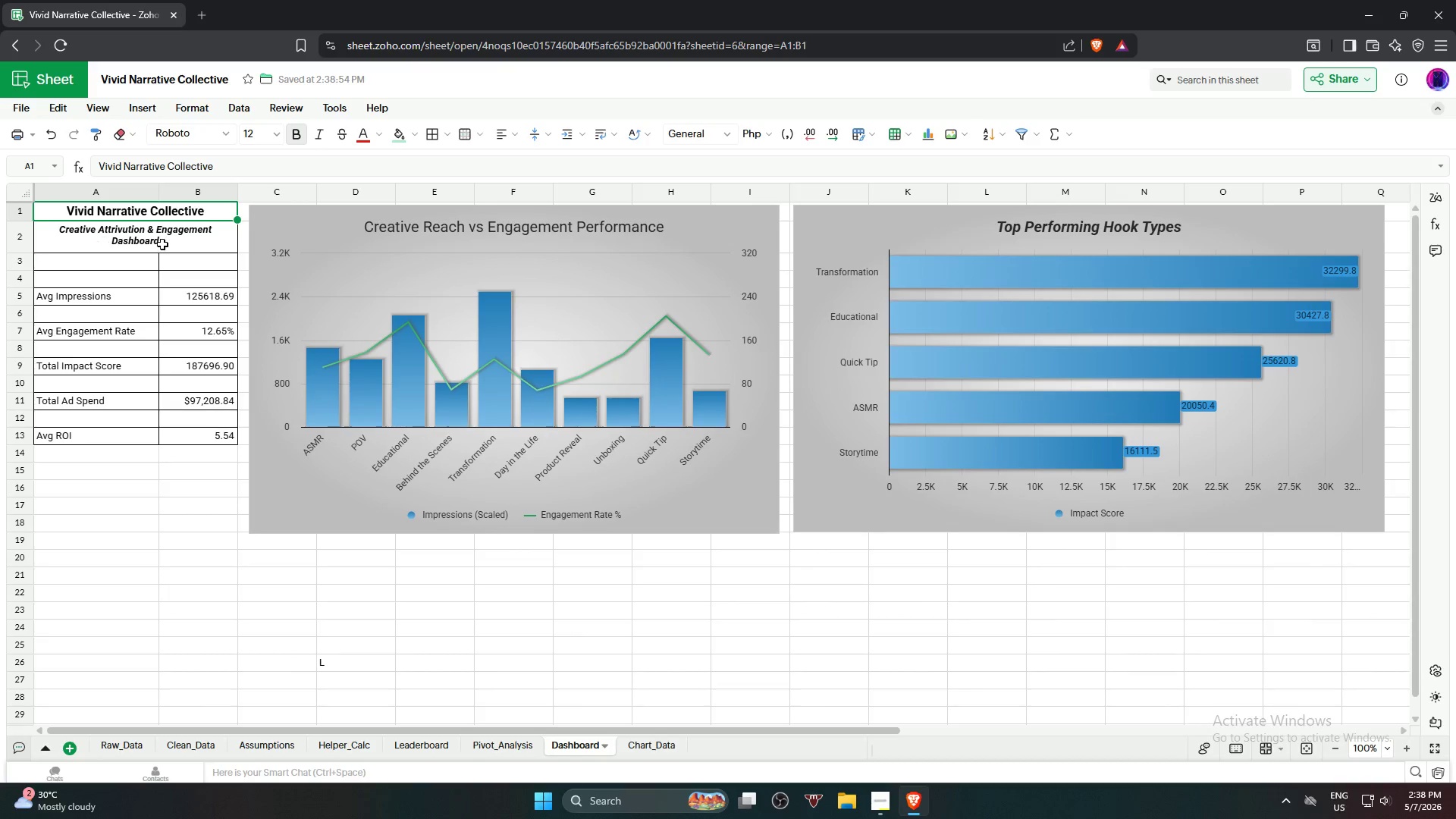 
hold_key(key=ShiftLeft, duration=0.41)
 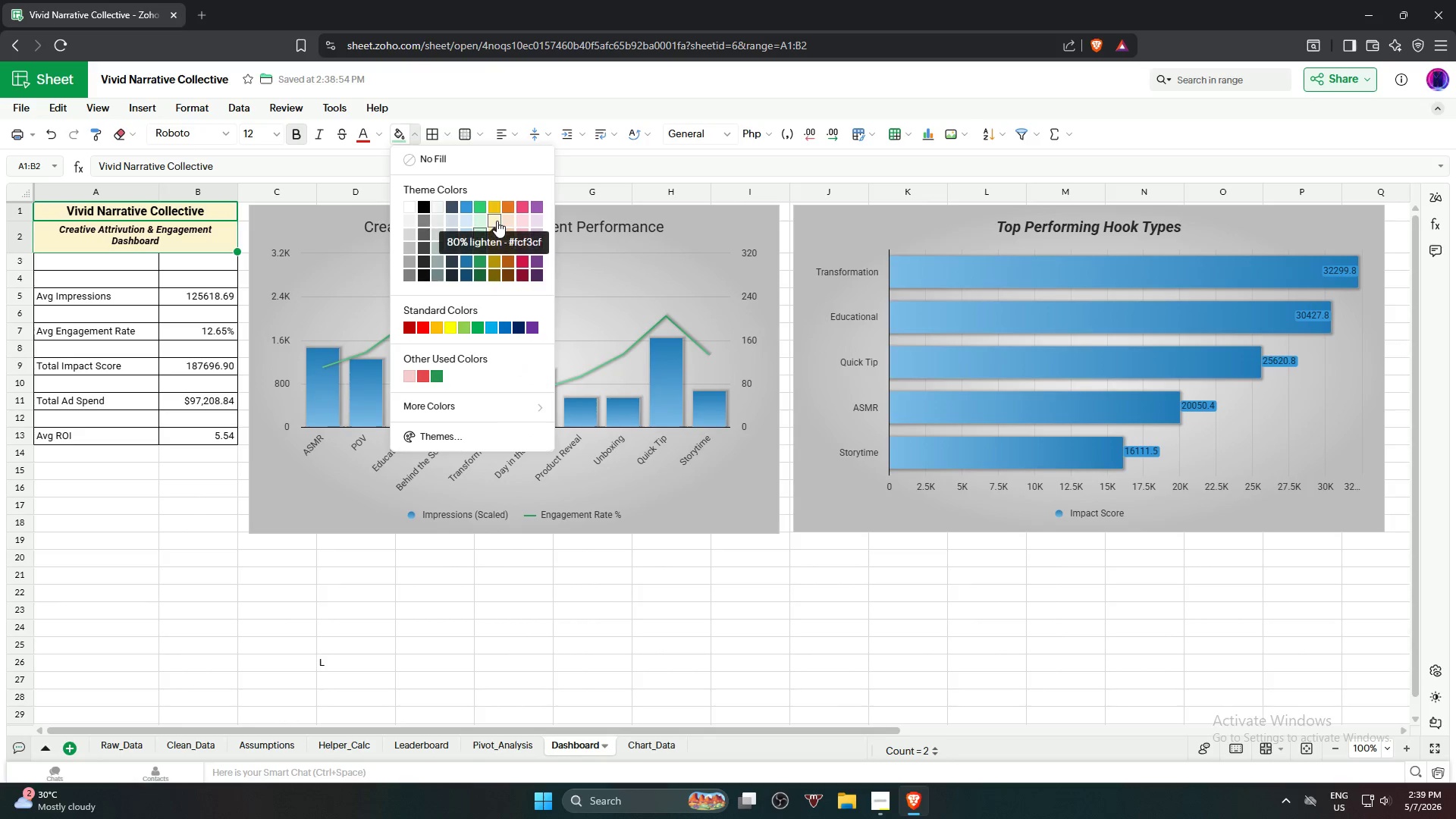 
wait(6.41)
 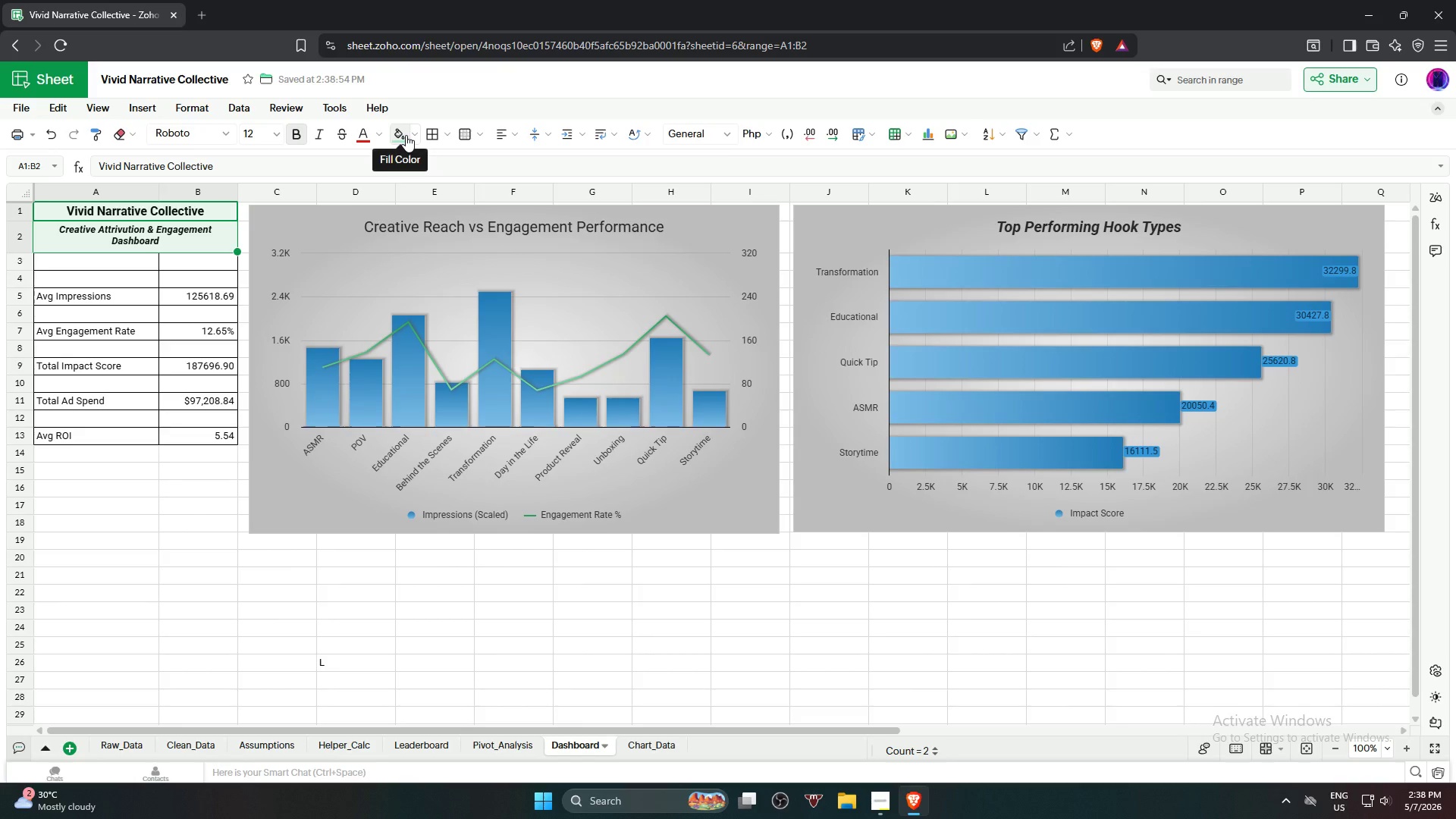 
left_click([492, 243])
 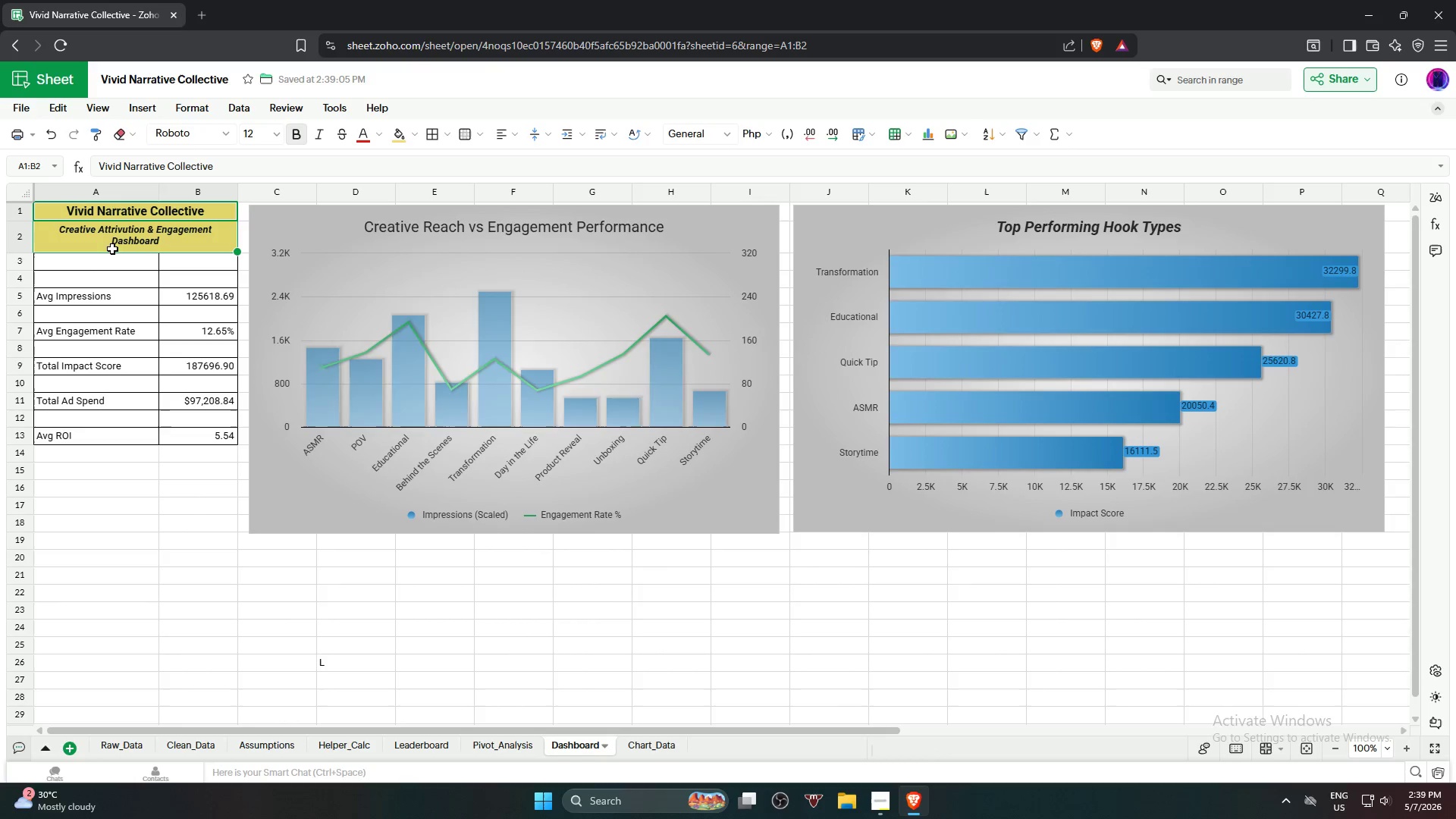 
left_click([95, 266])
 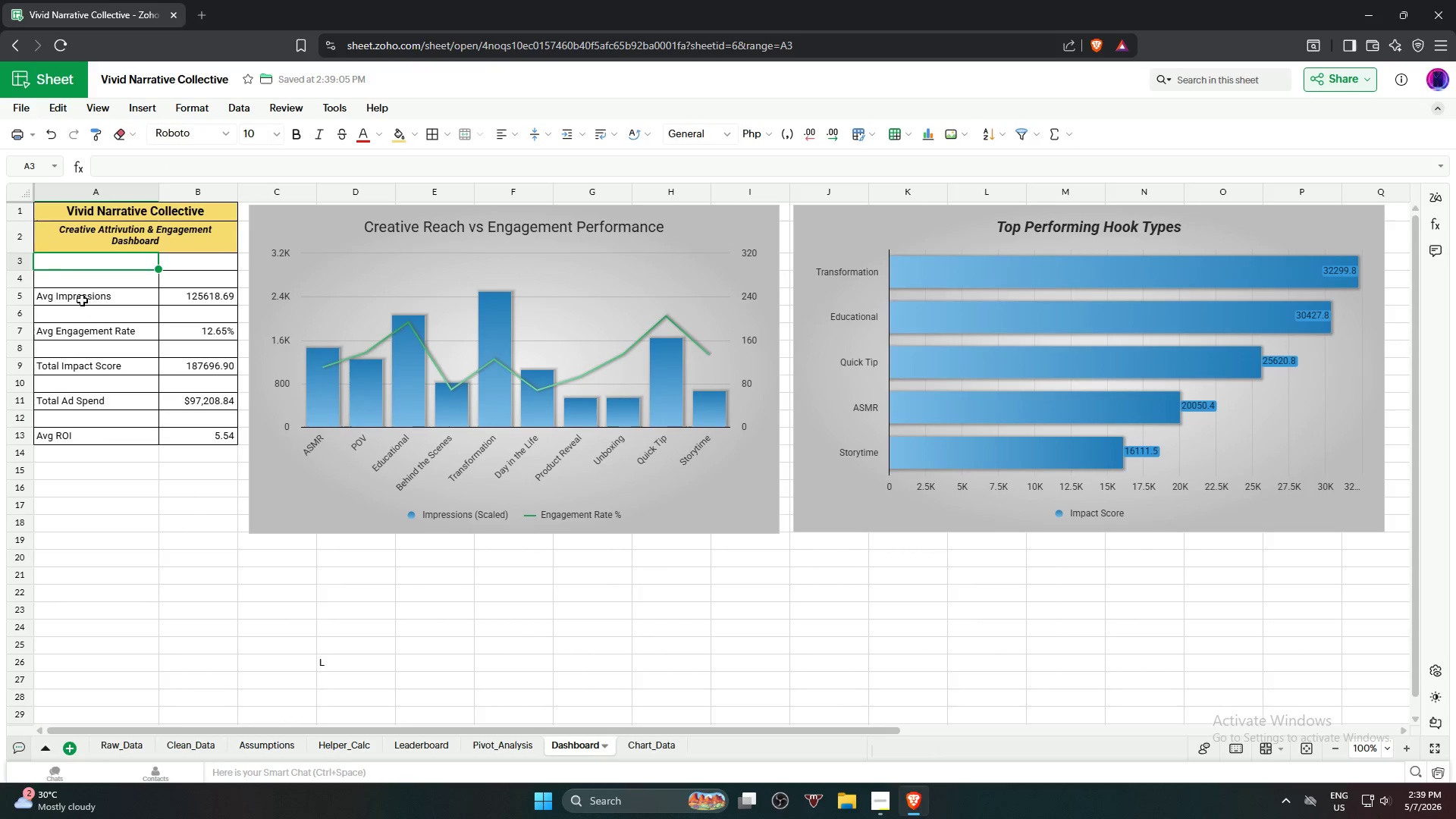 
hold_key(key=ShiftLeft, duration=0.64)
left_click([190, 437])
 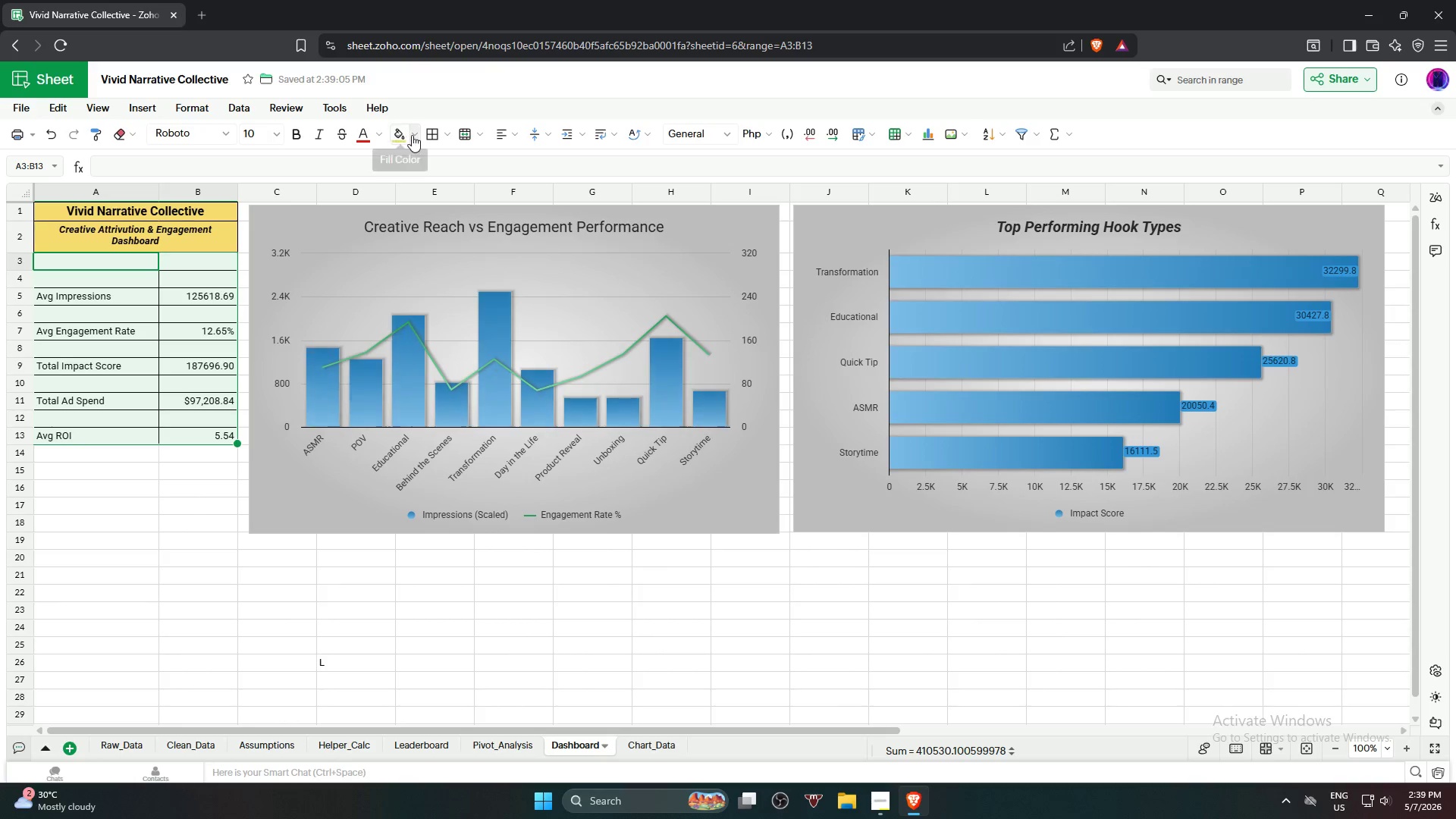 
left_click([412, 135])
 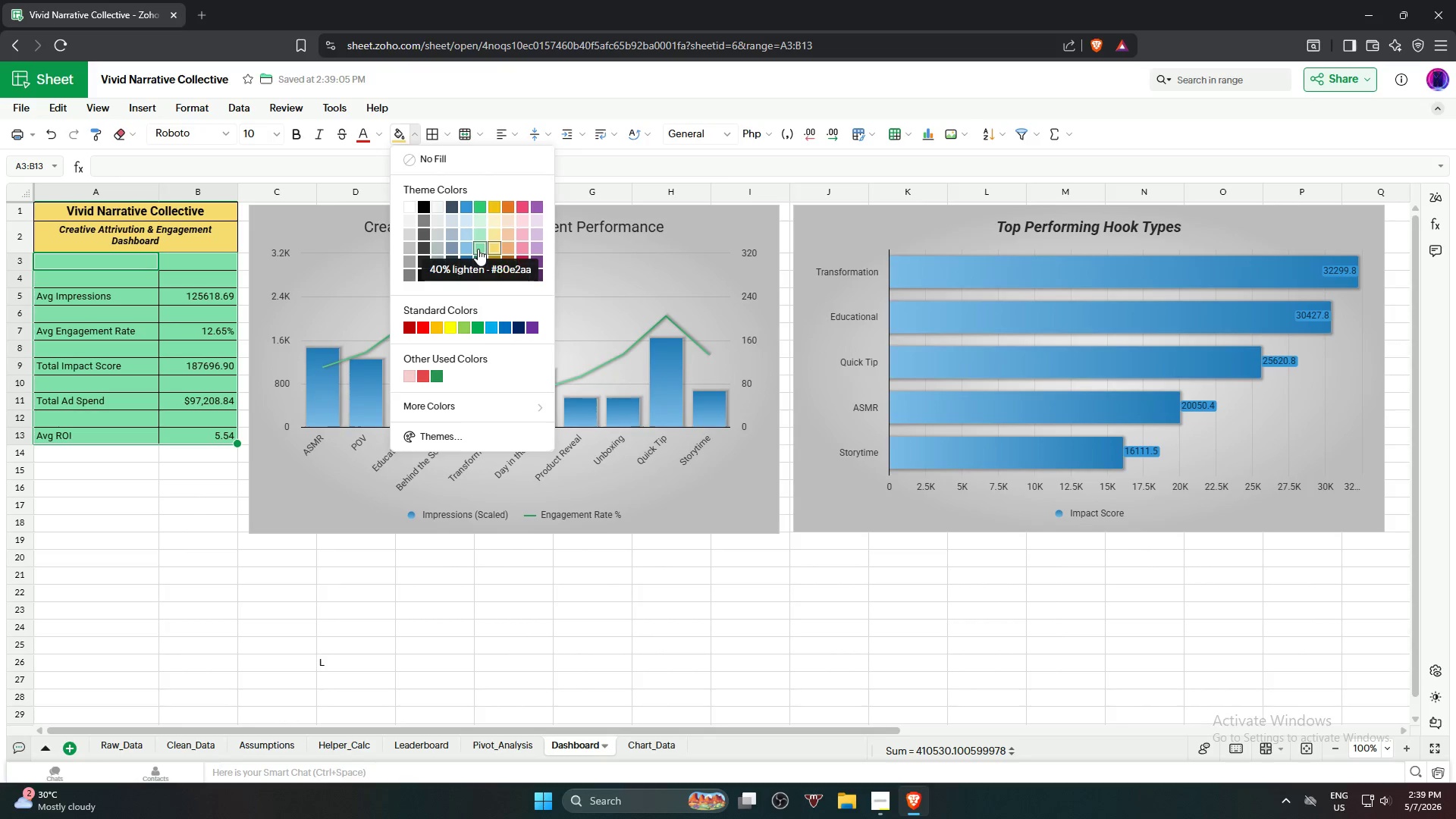 
left_click([478, 249])
 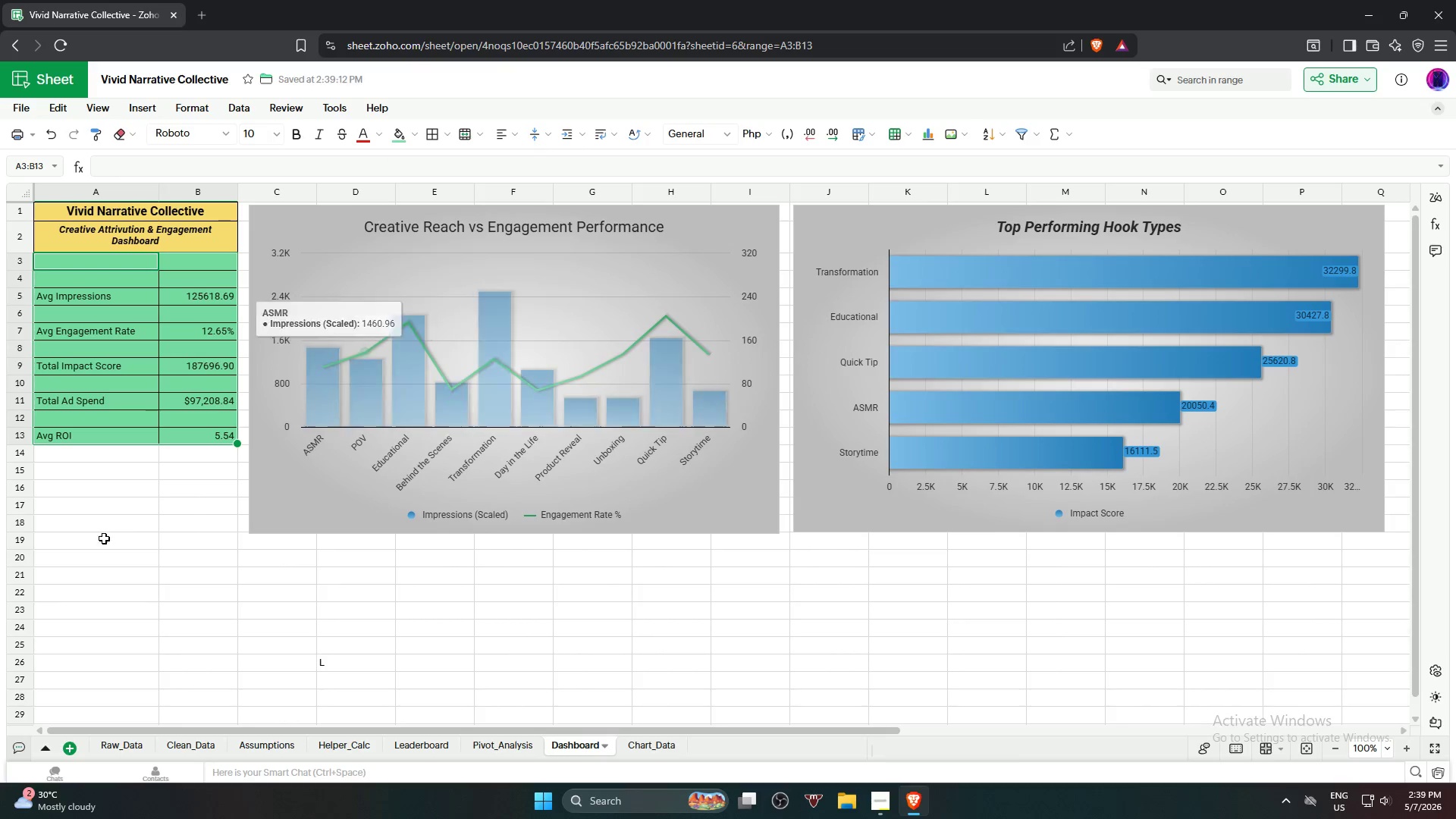 
left_click([99, 544])
 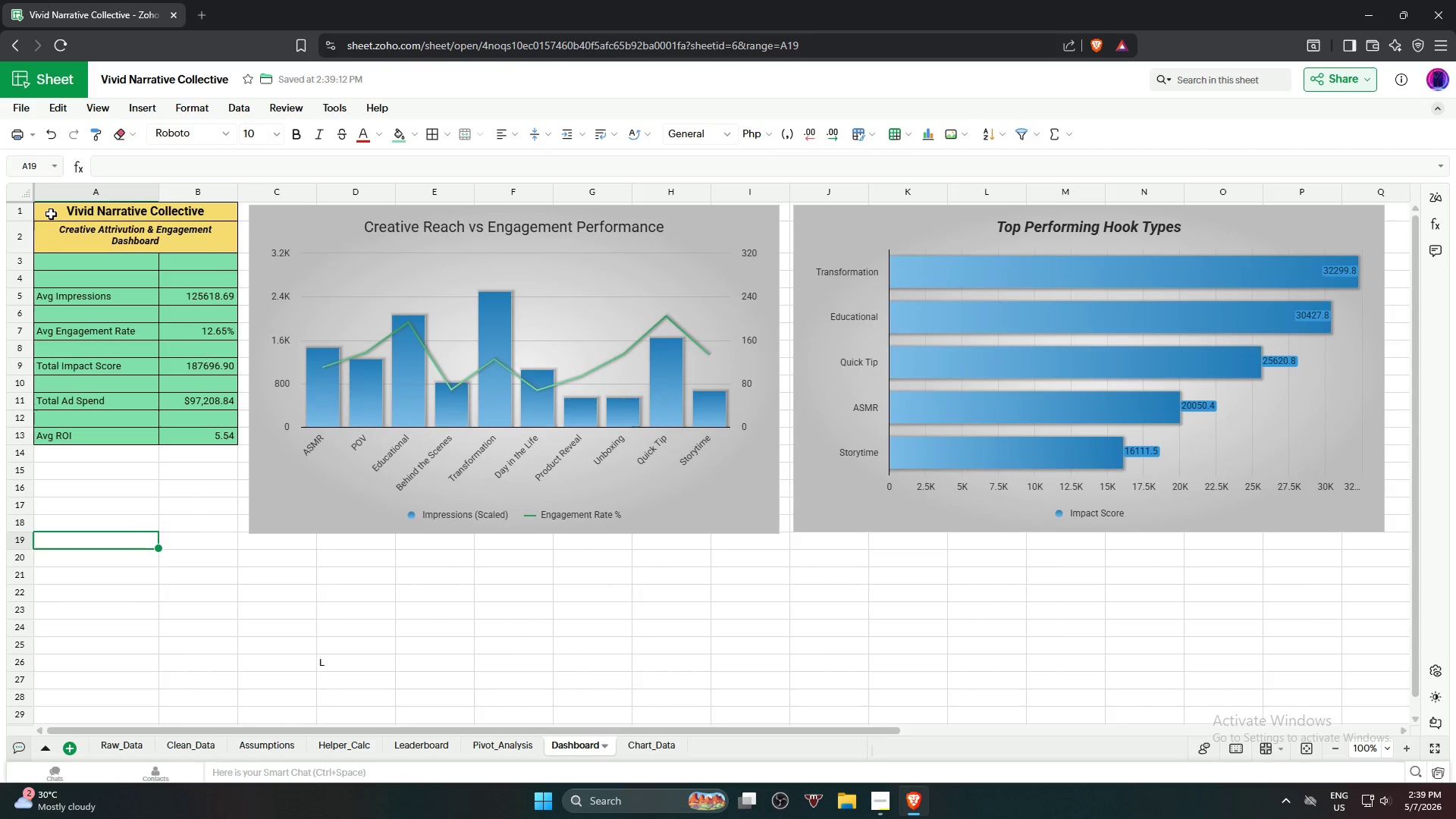 
hold_key(key=ShiftLeft, duration=1.23)
left_click([202, 442])
 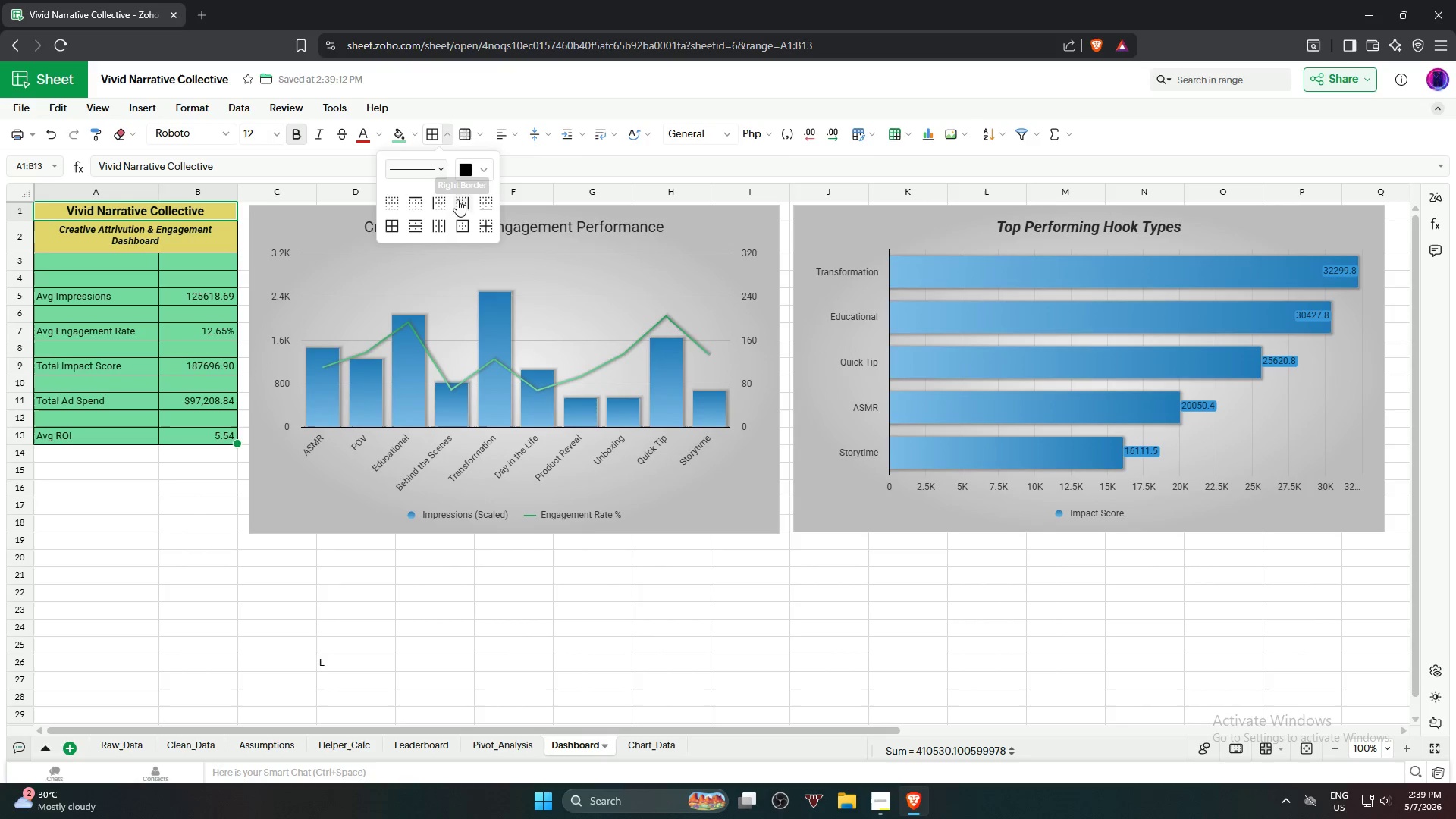 
left_click([424, 162])
 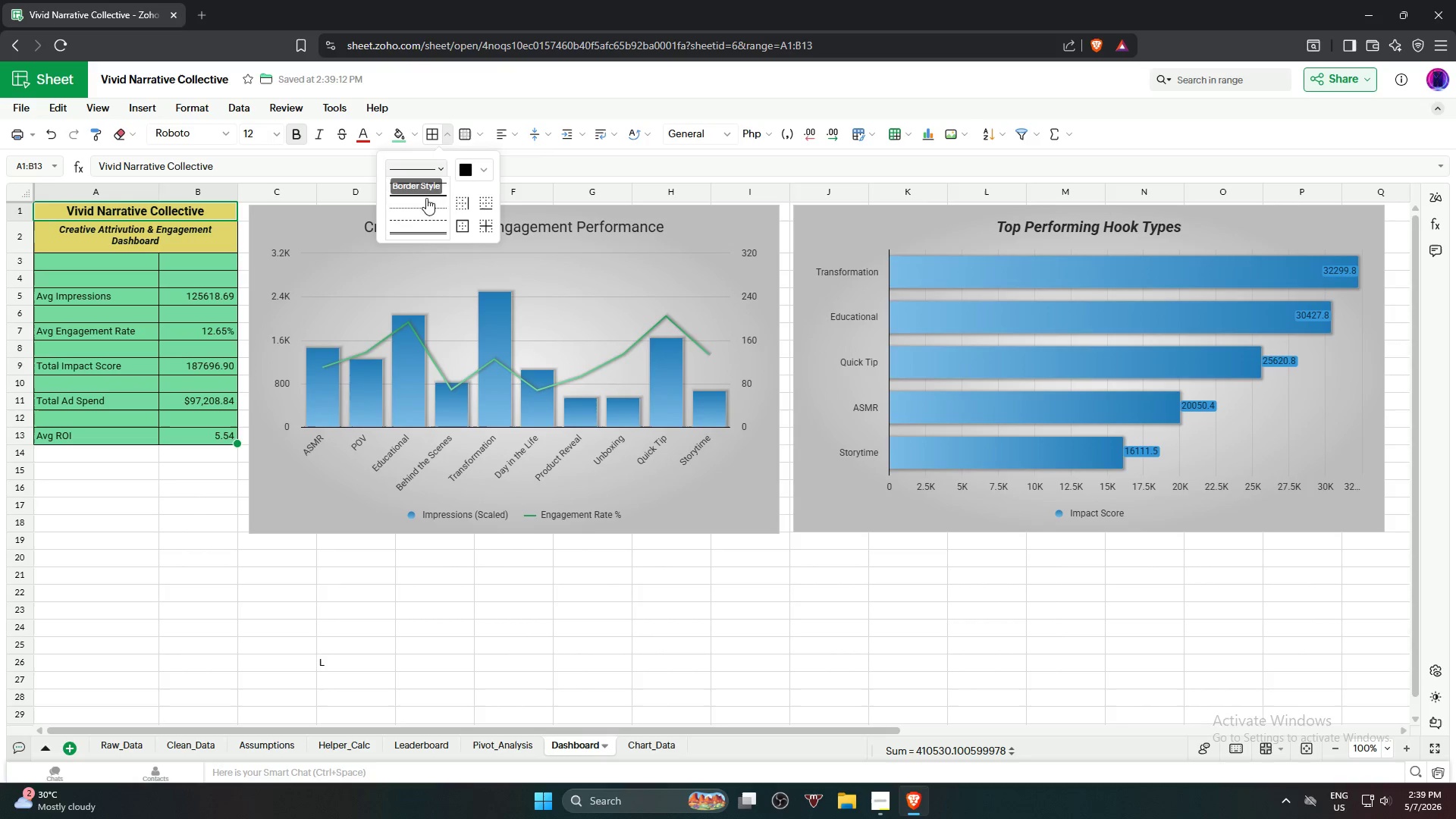 
left_click([425, 194])
 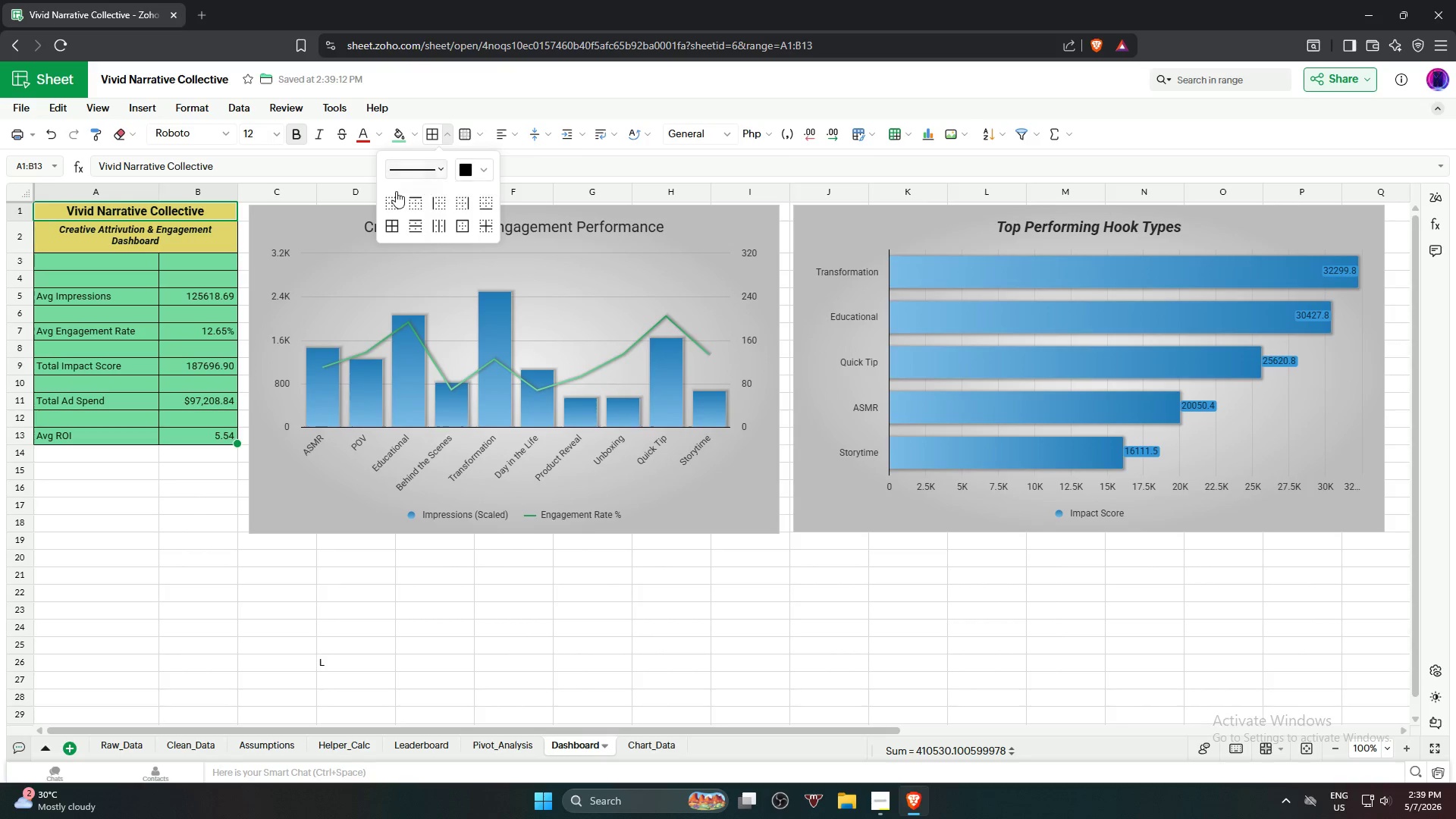 
left_click([395, 221])
 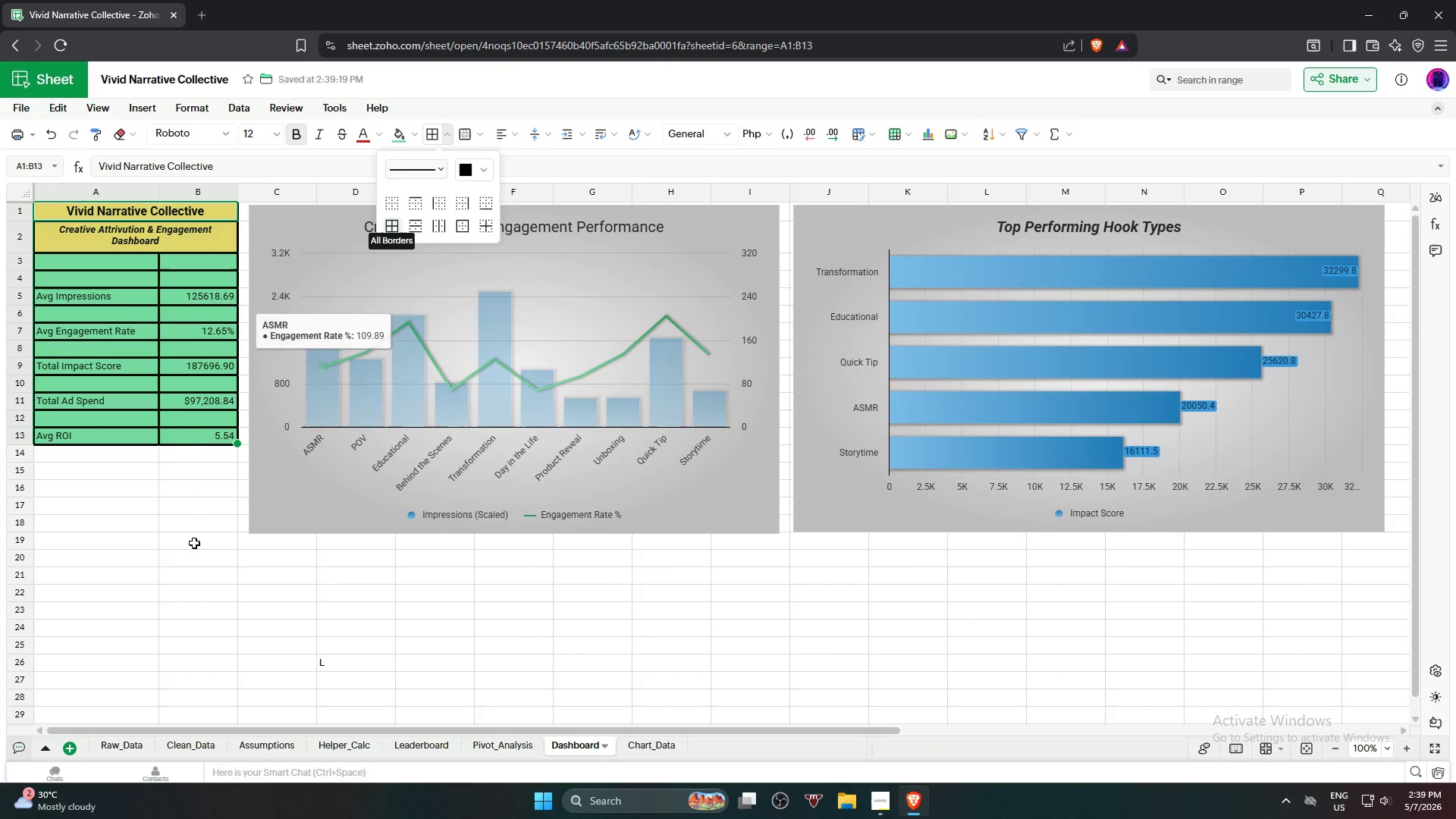 
left_click([171, 560])
 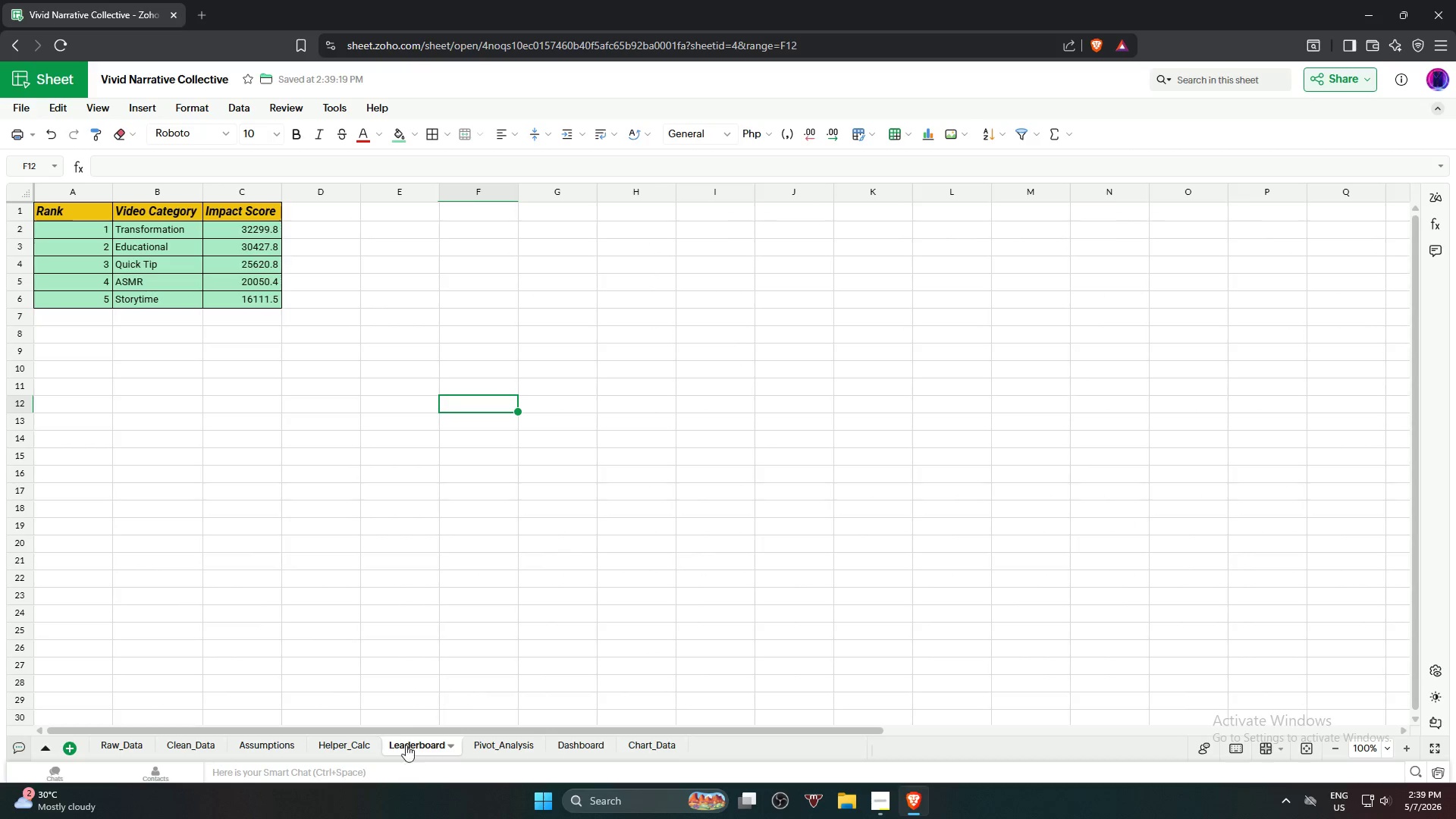 
hold_key(key=ShiftLeft, duration=0.53)
left_click([236, 300])
 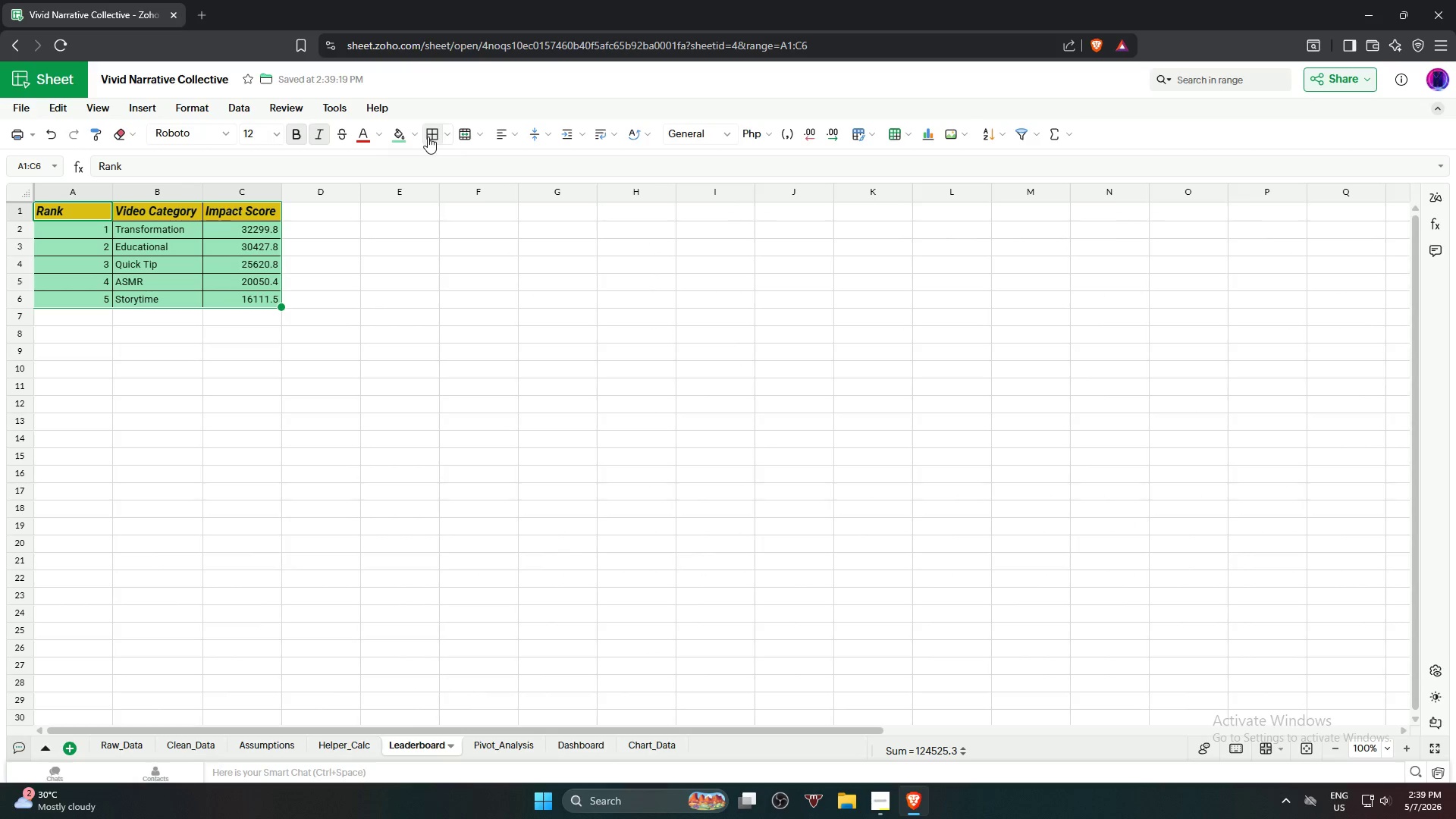 
left_click([428, 136])
 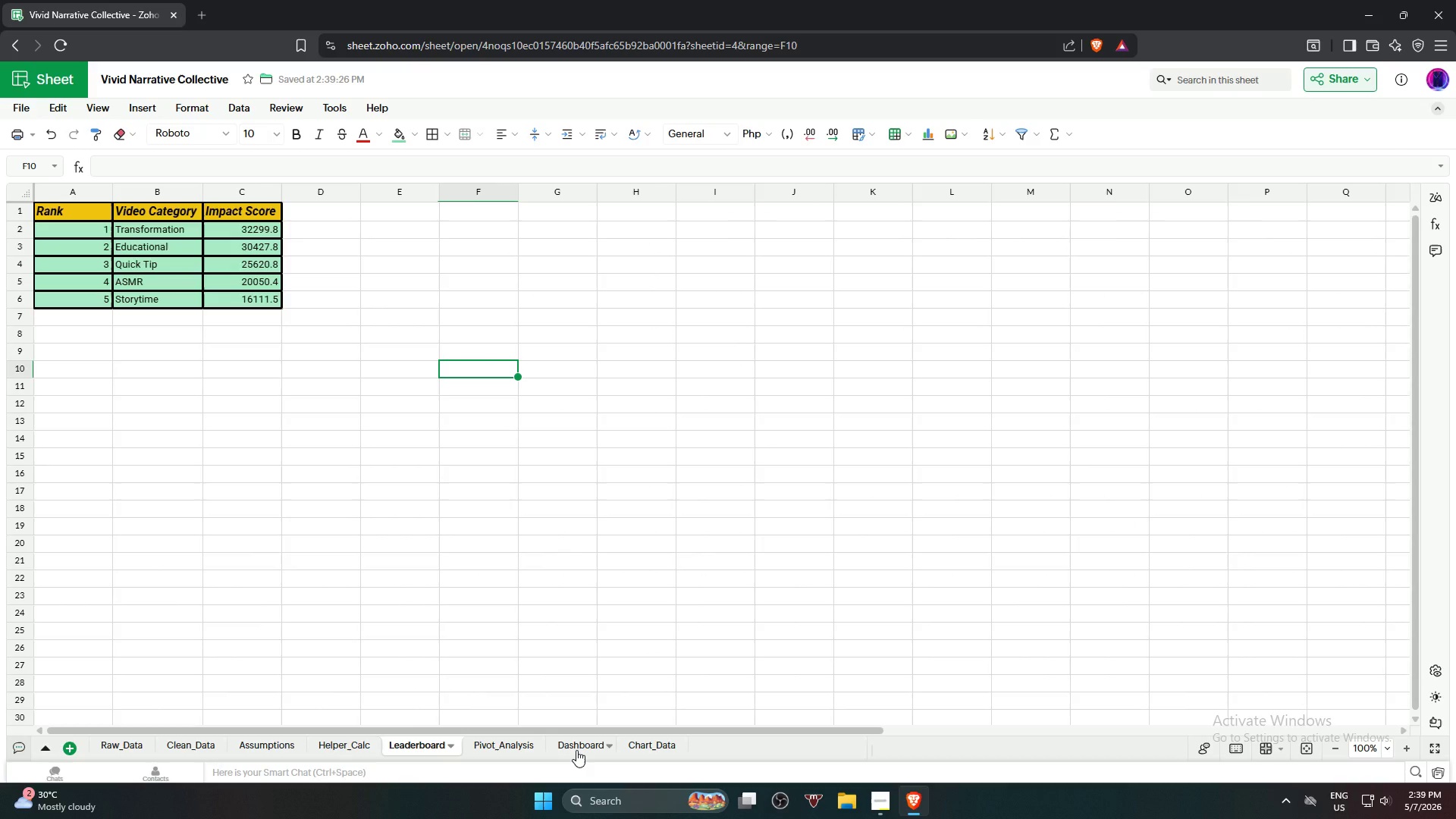 
left_click([576, 750])
 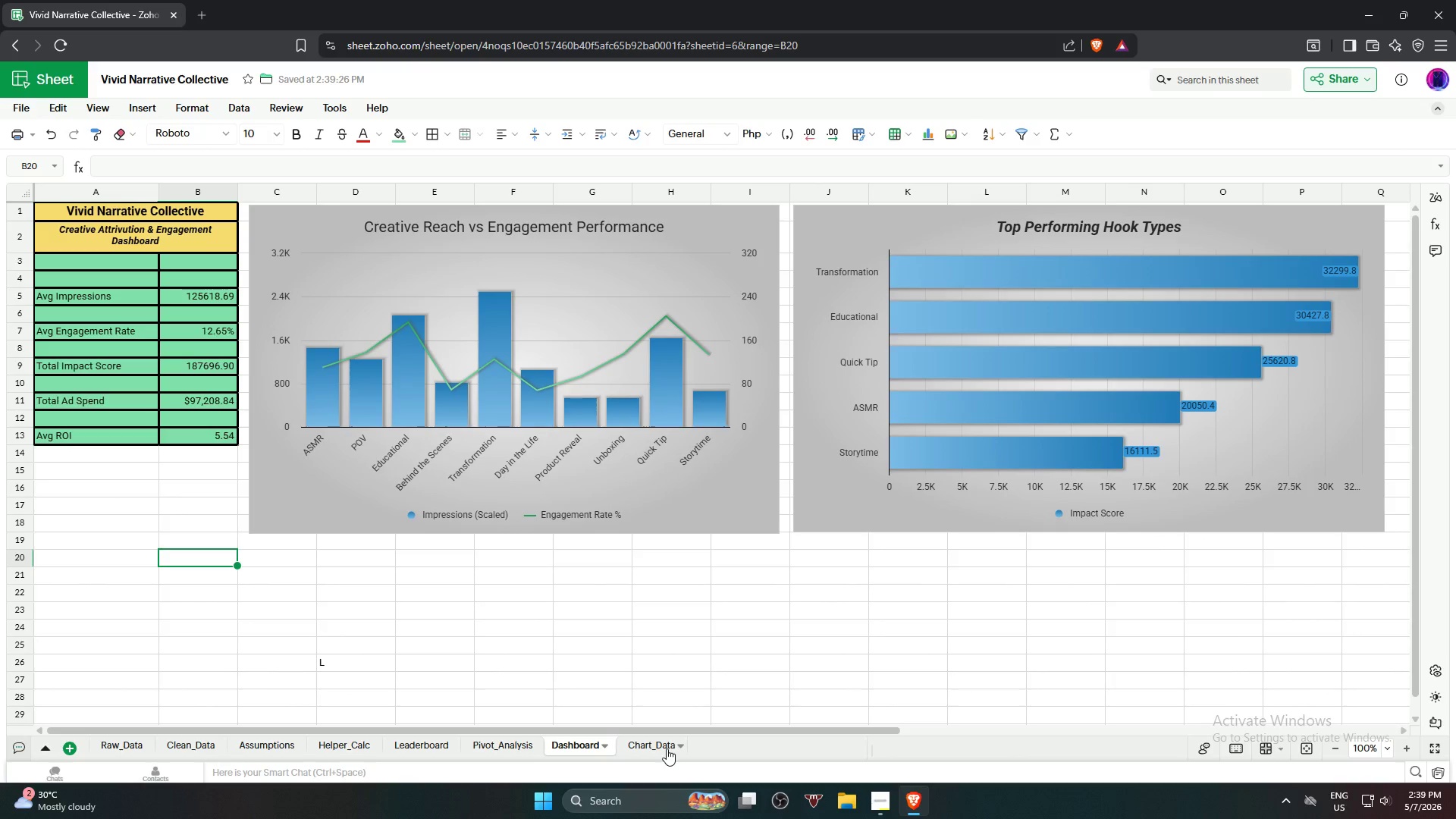 
left_click([655, 751])
 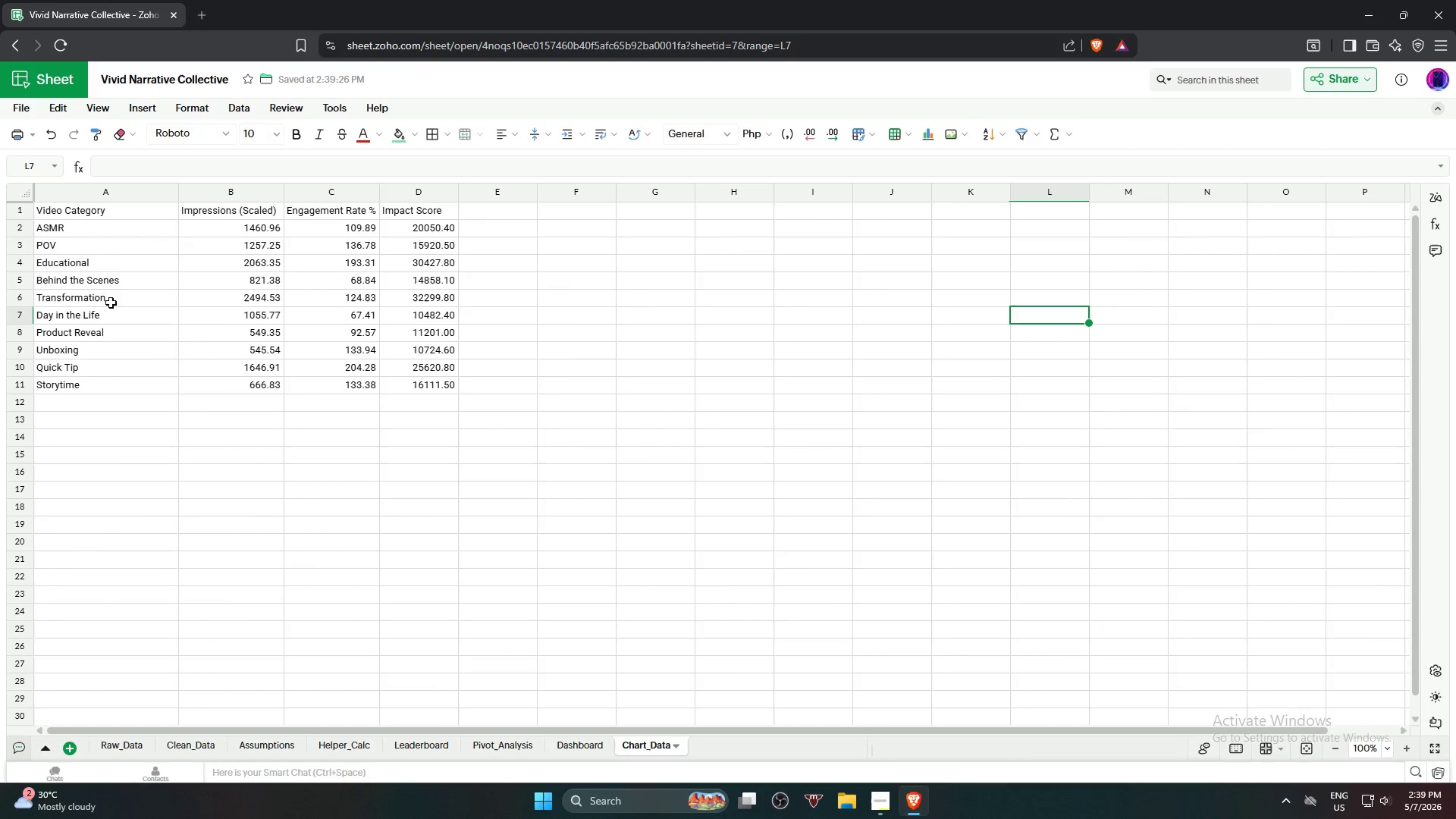 
left_click([59, 209])
 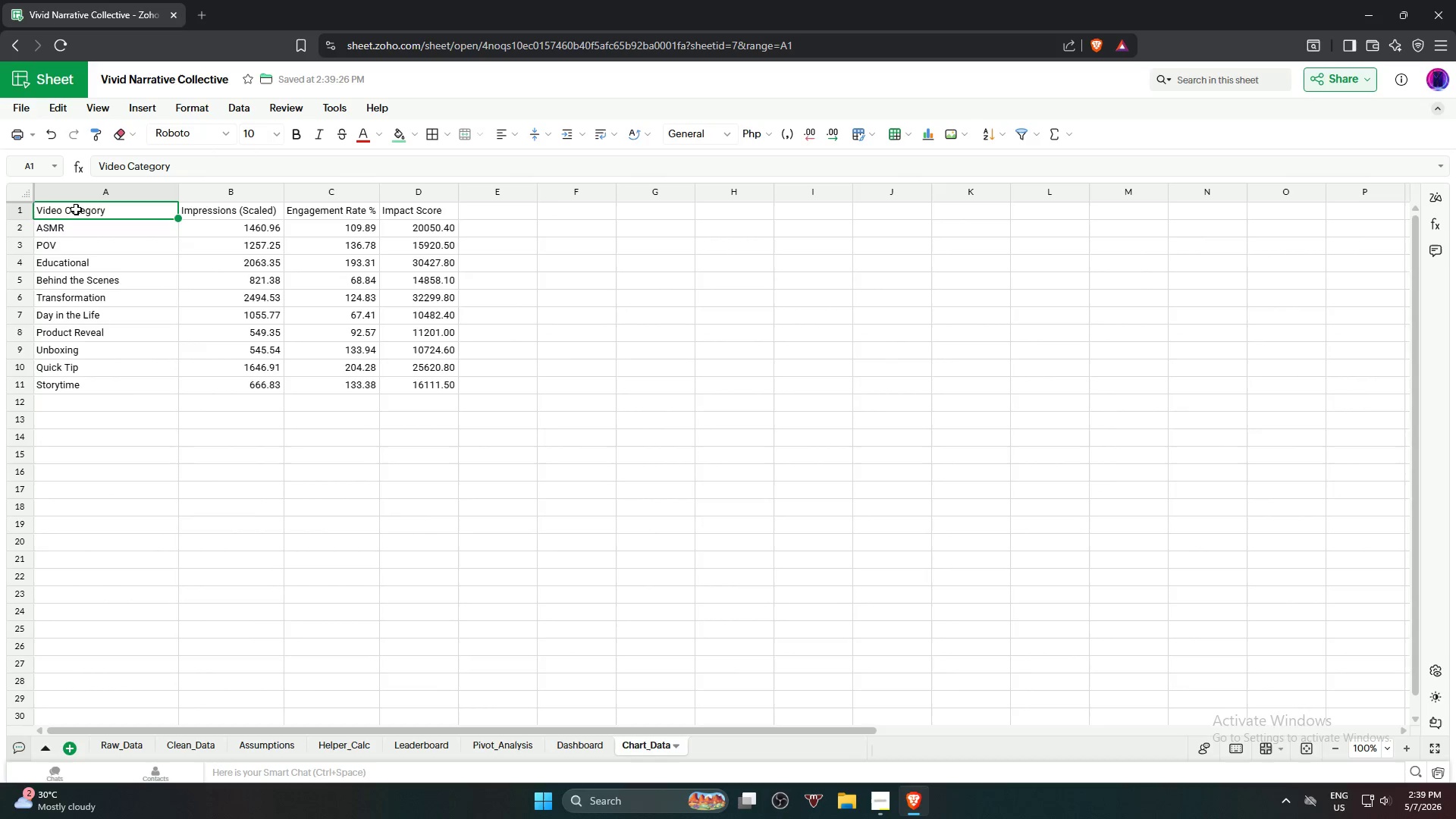 
hold_key(key=ShiftLeft, duration=0.95)
left_click([428, 215])
 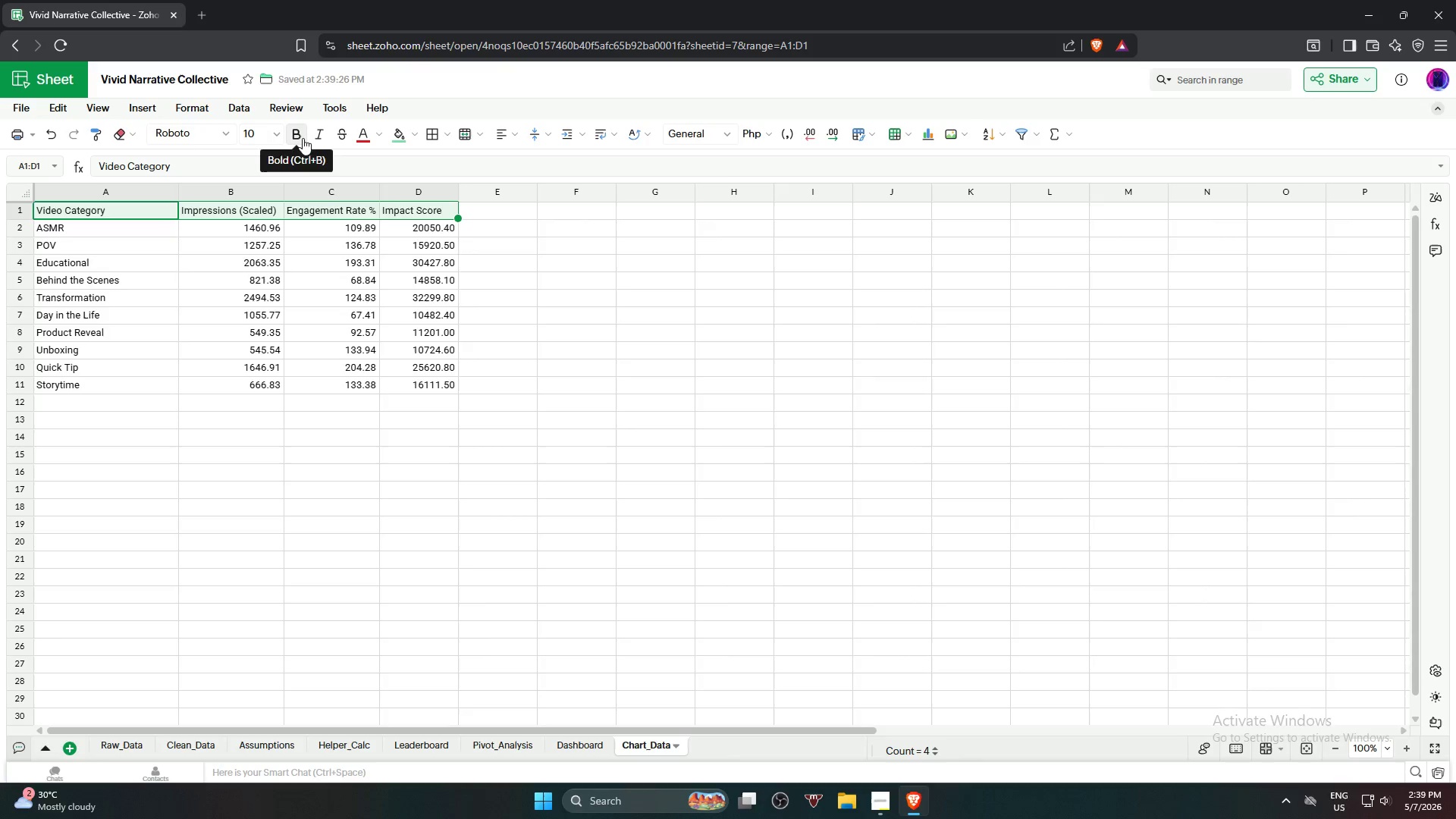 
double_click([320, 131])
 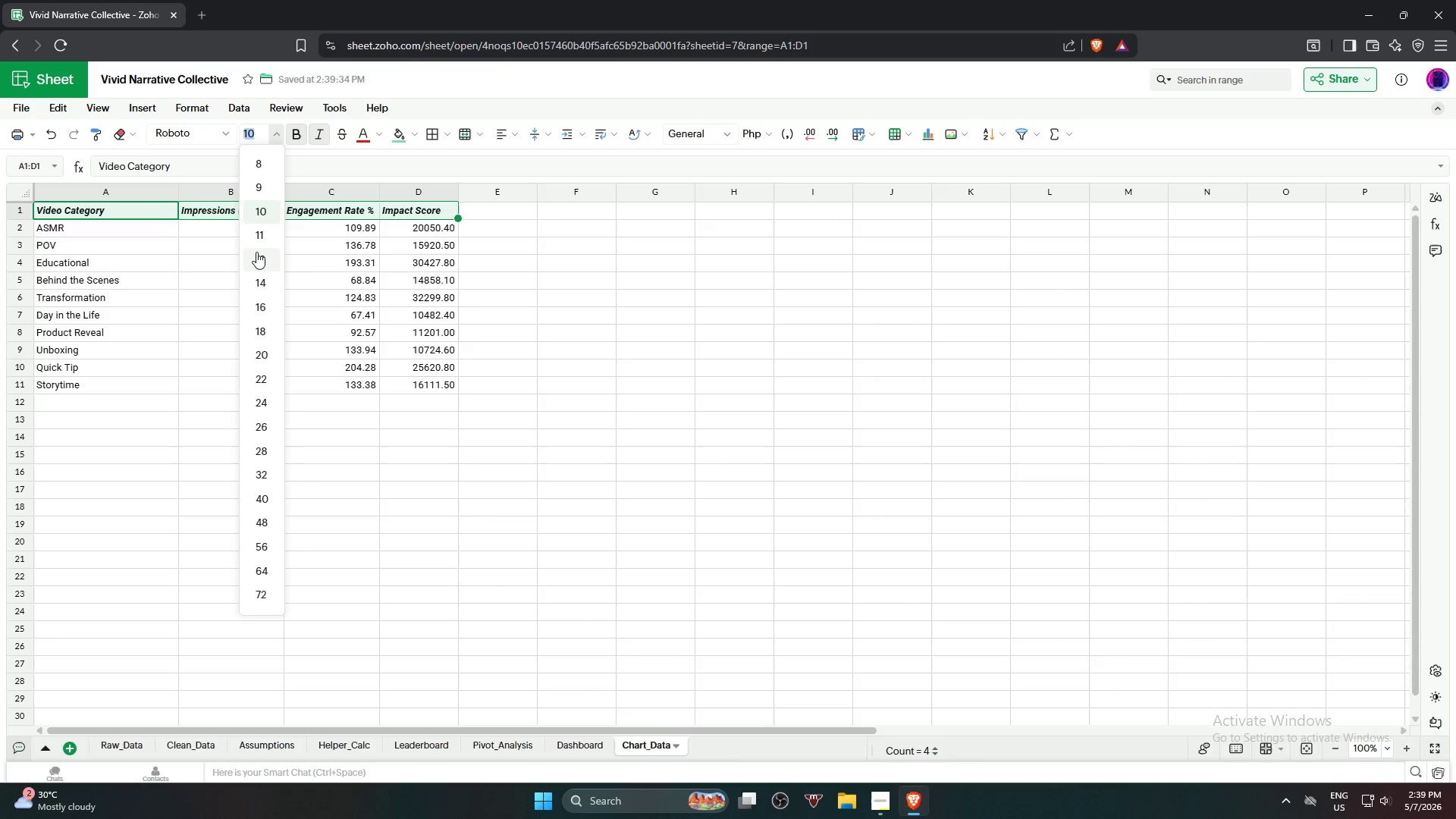 
left_click([260, 262])
 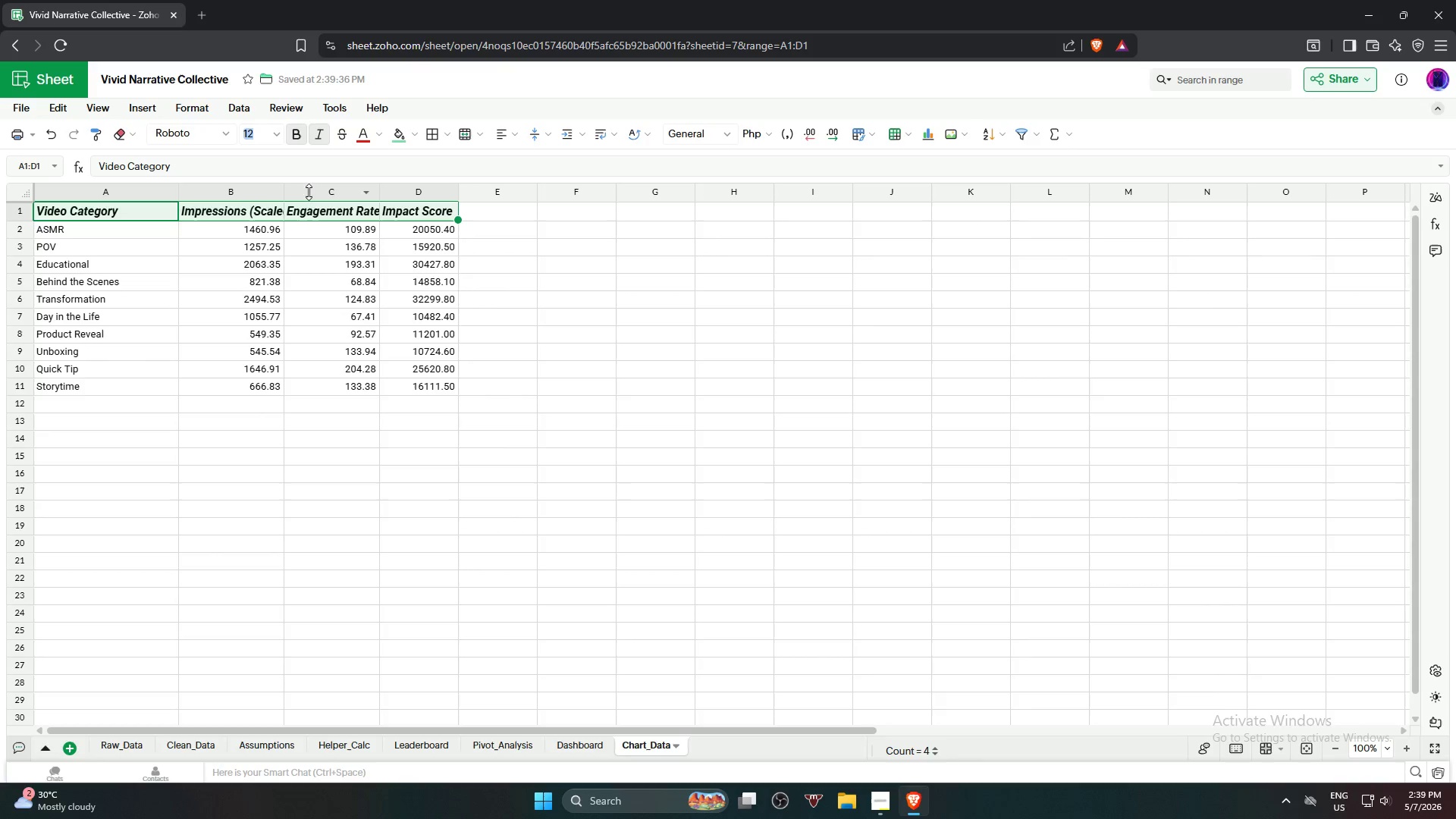 
left_click([279, 192])
 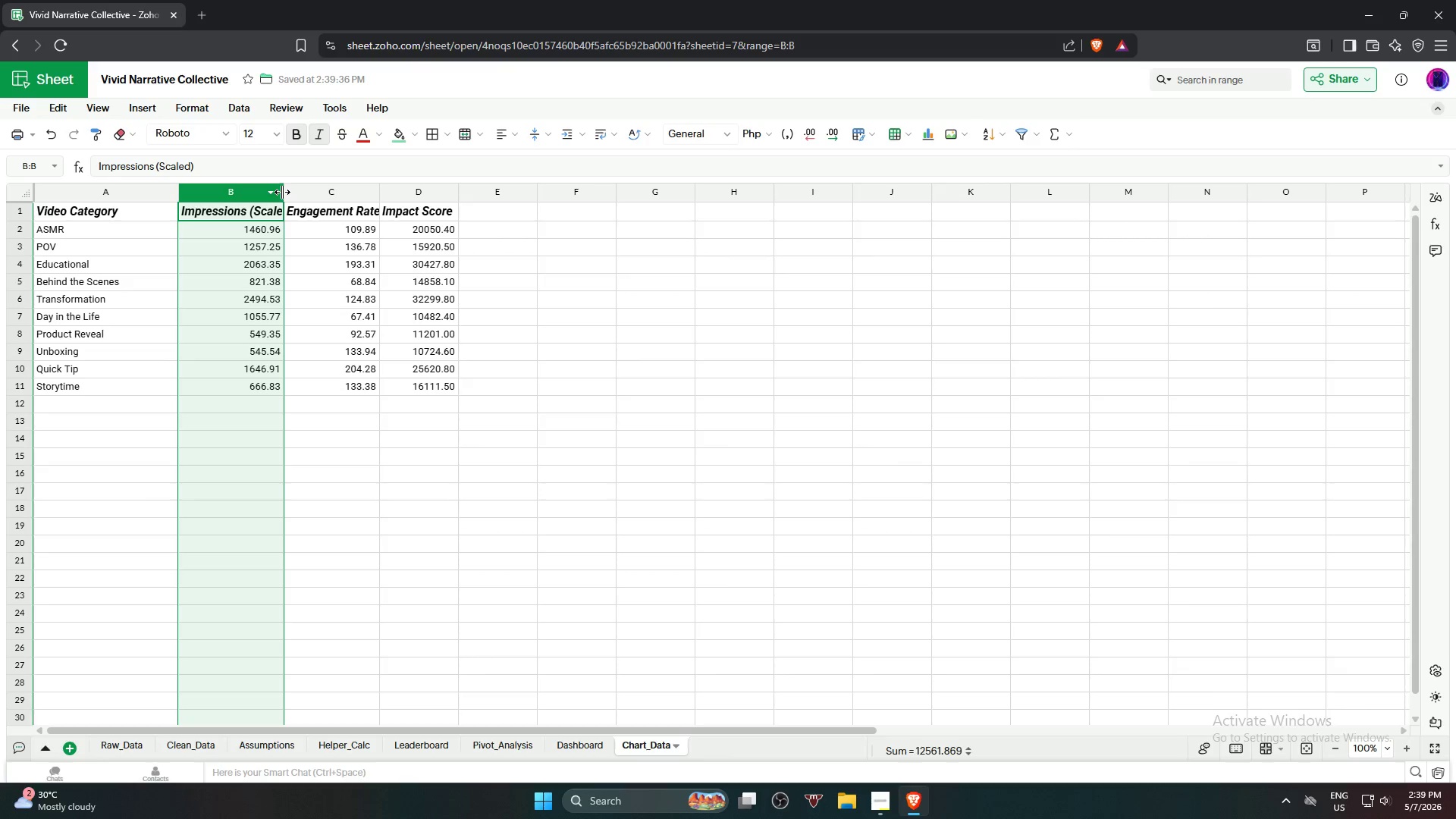 
double_click([282, 192])
 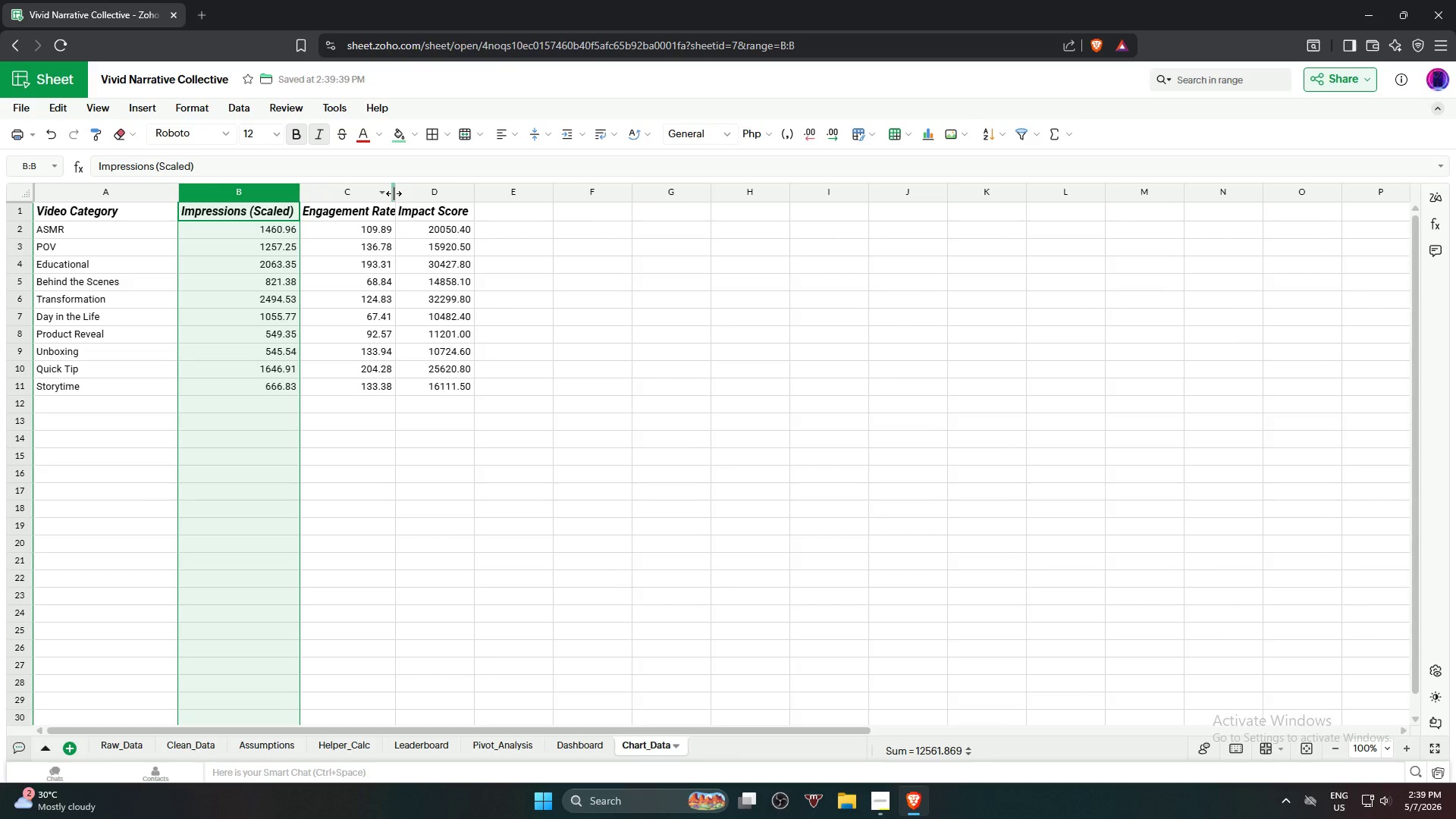 
double_click([394, 193])
 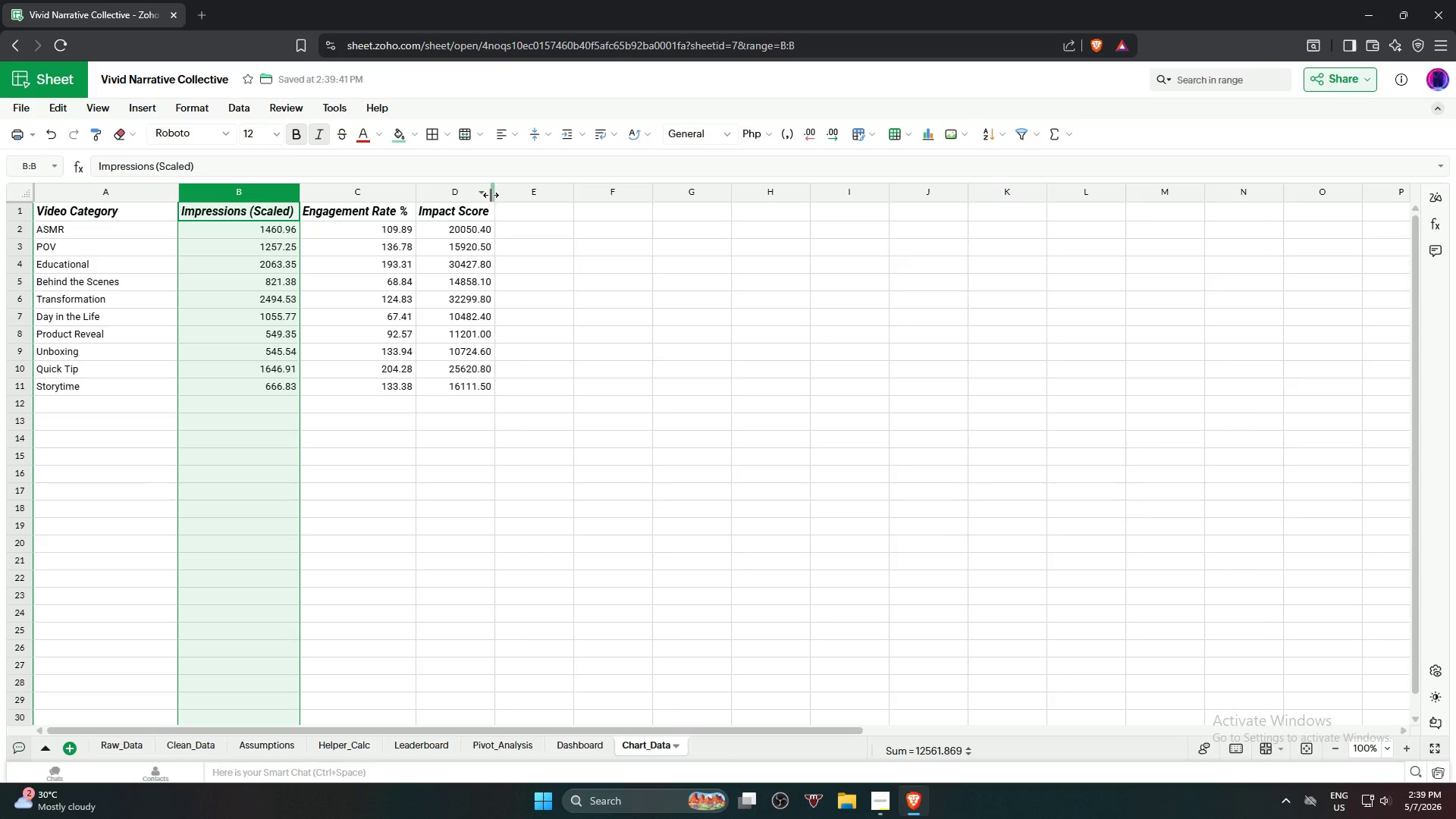 
double_click([491, 195])
 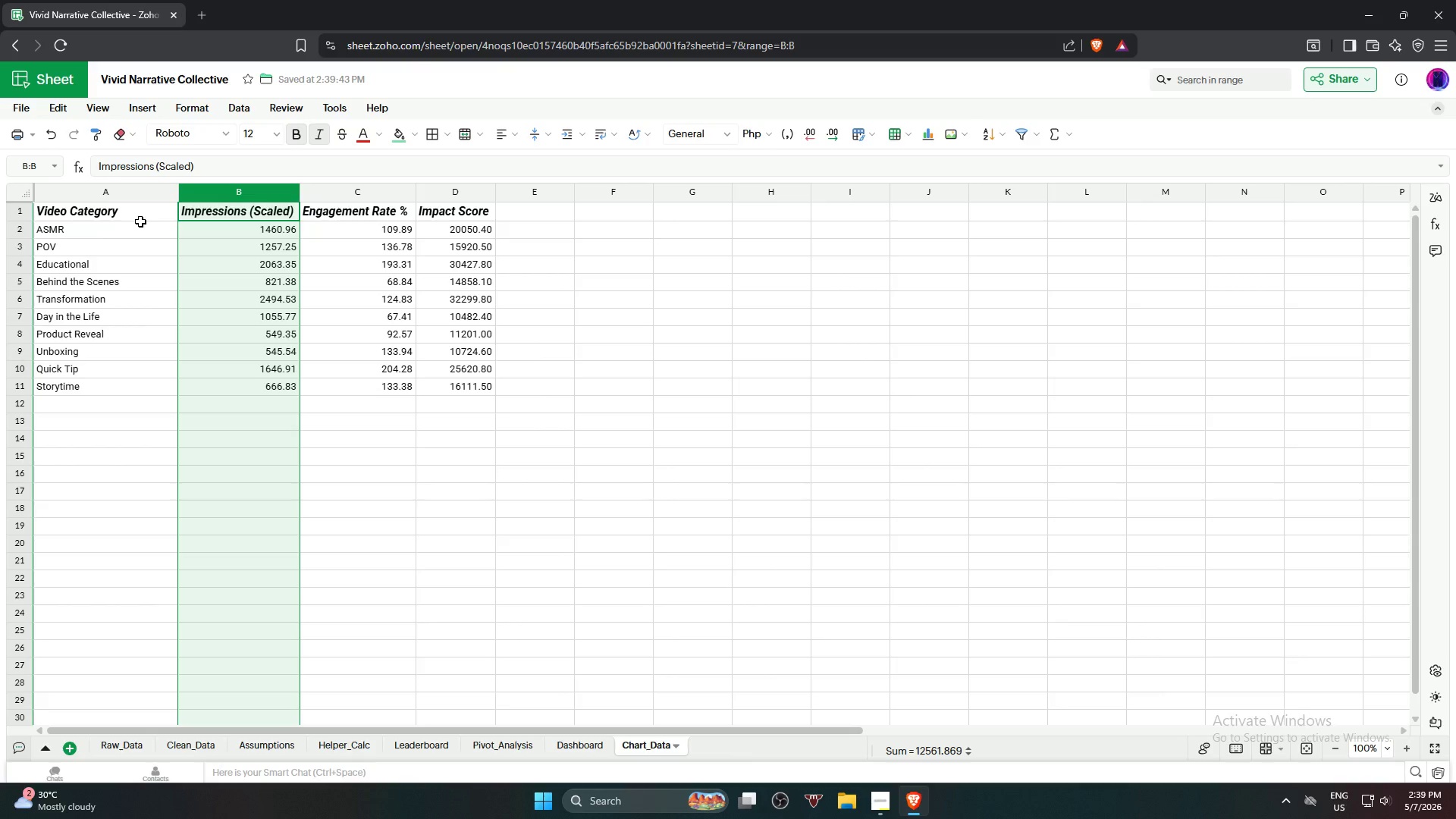 
left_click([105, 219])
 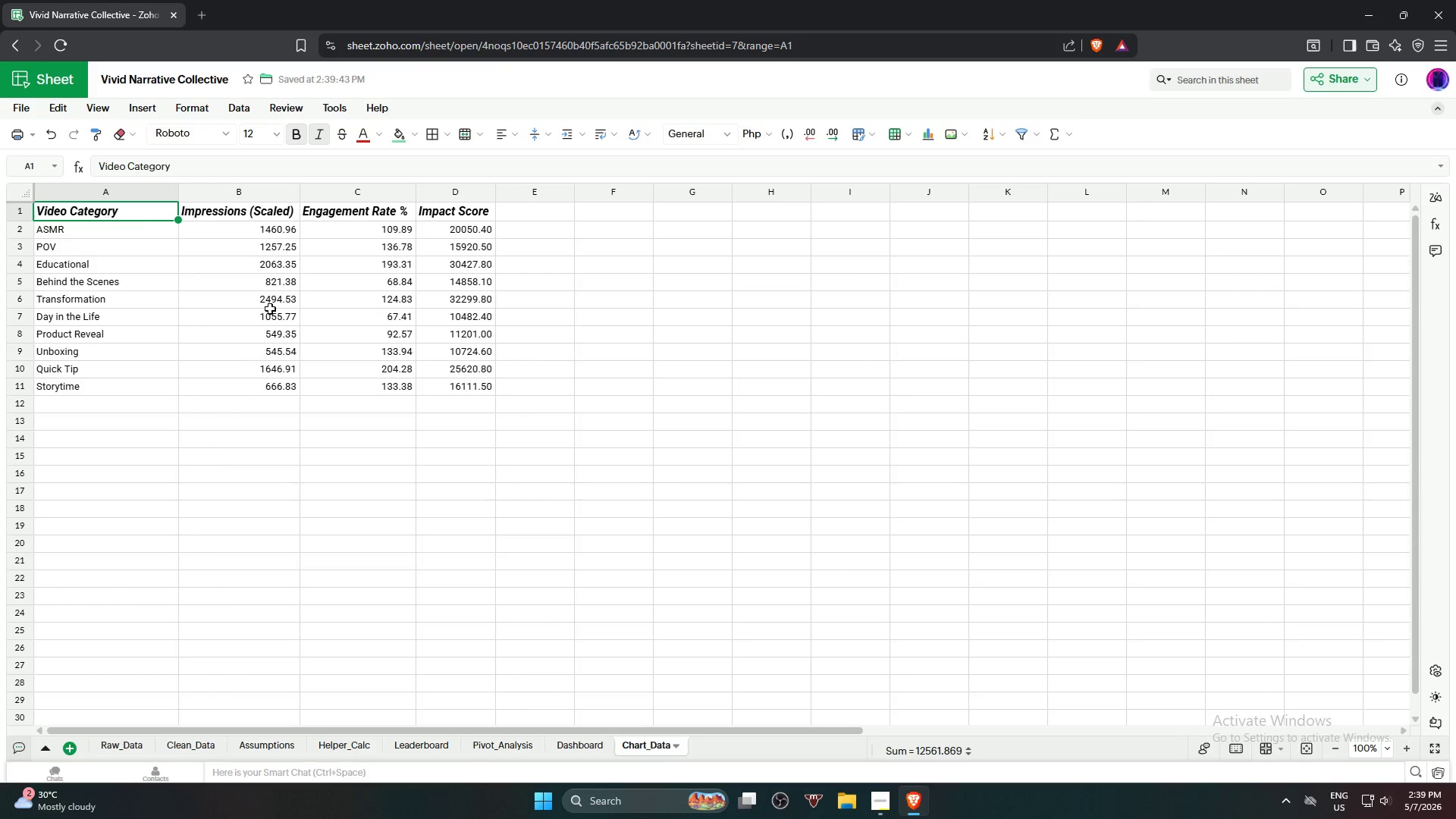 
hold_key(key=ShiftLeft, duration=0.73)
left_click([473, 390])
 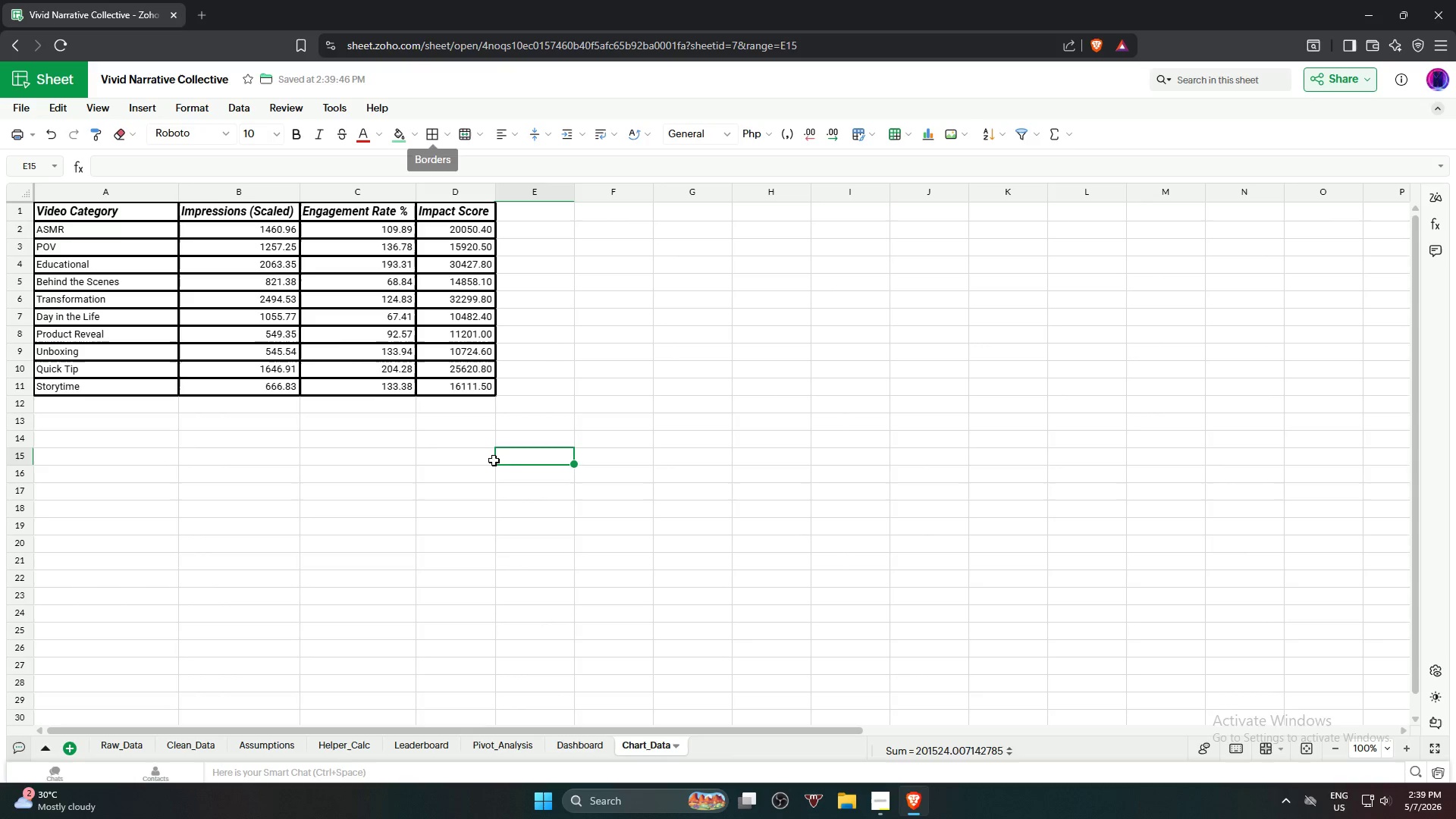 
hold_key(key=ShiftLeft, duration=1.23)
 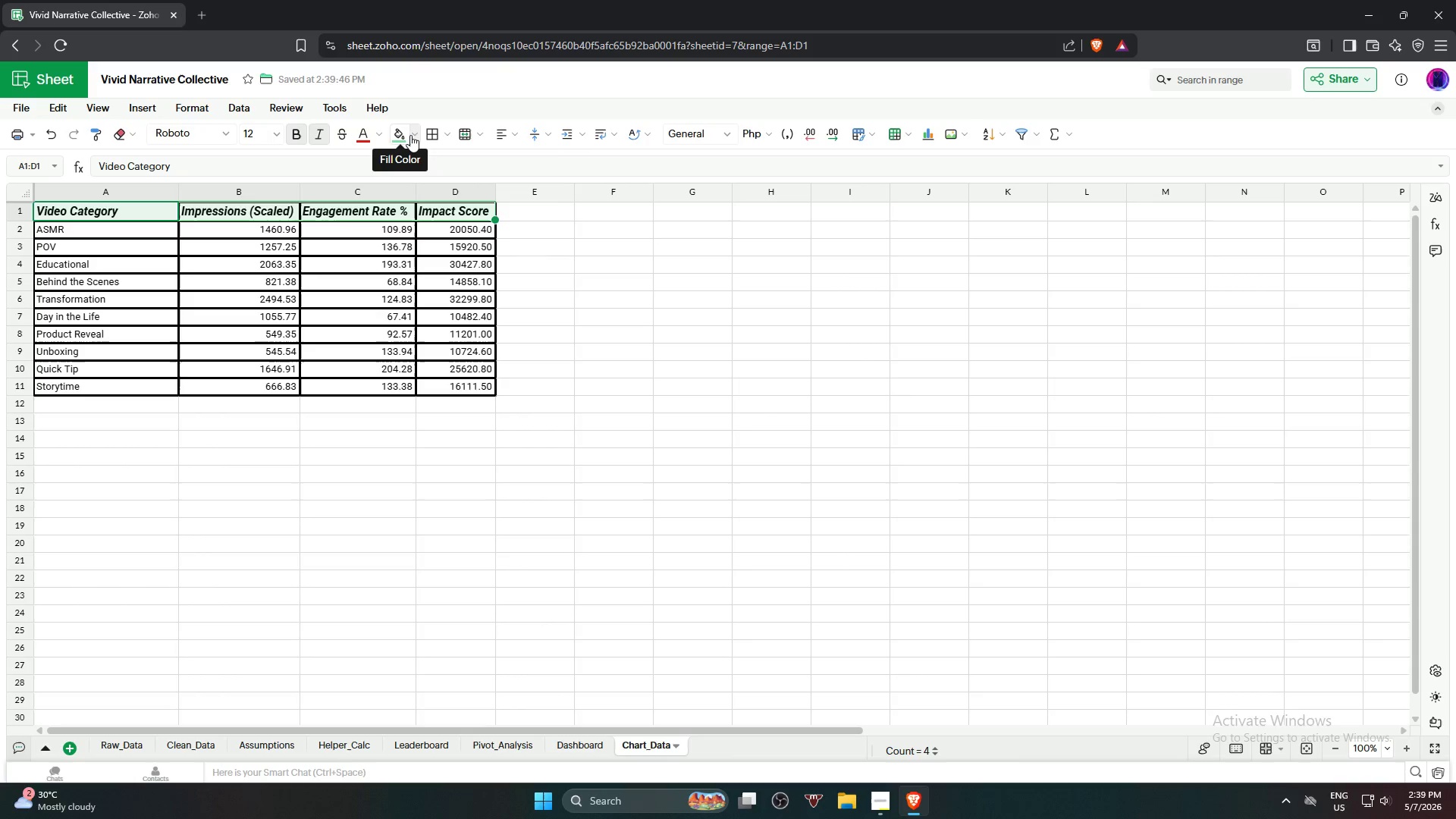 
left_click([412, 135])
 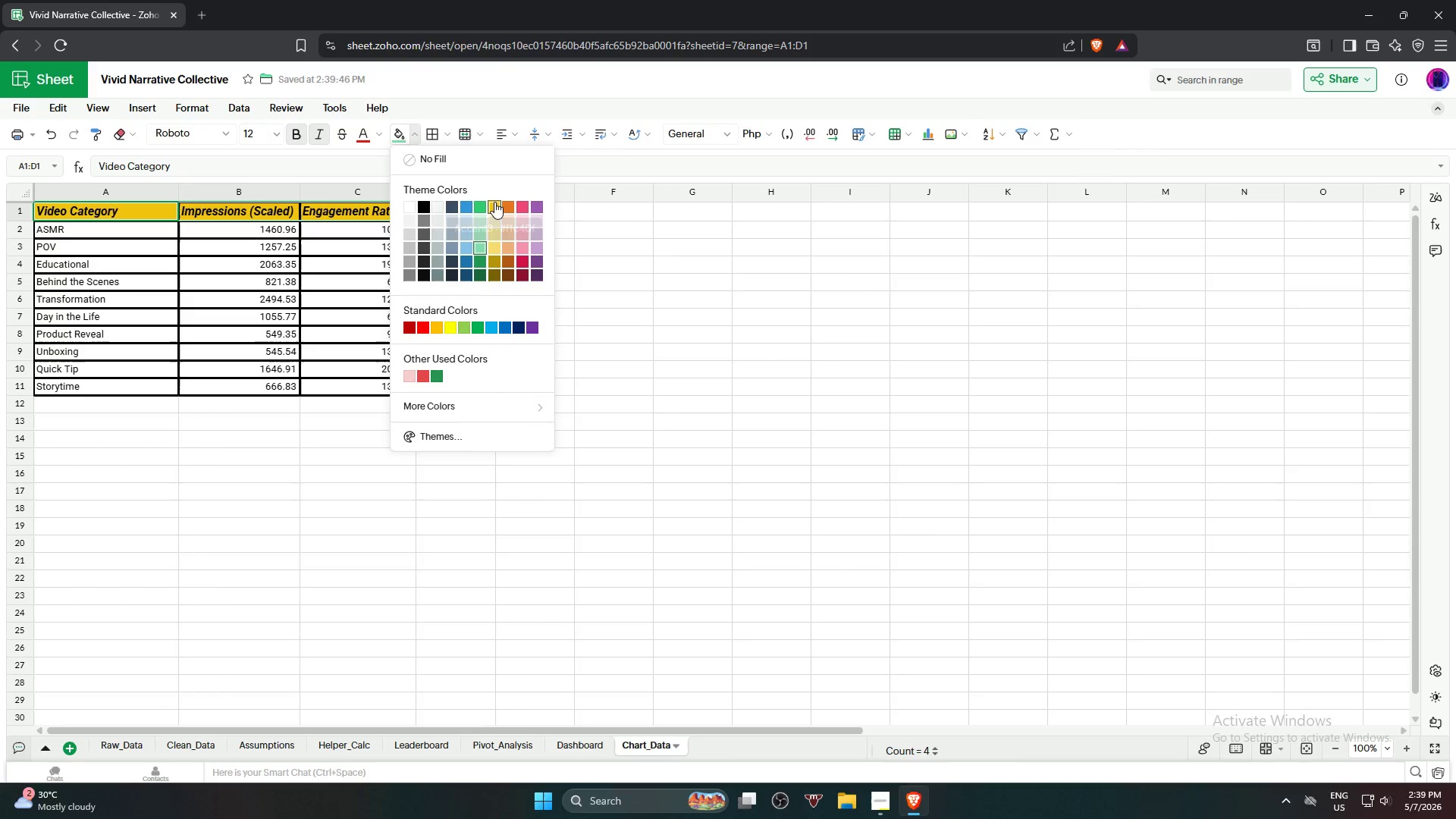 
left_click([494, 204])
 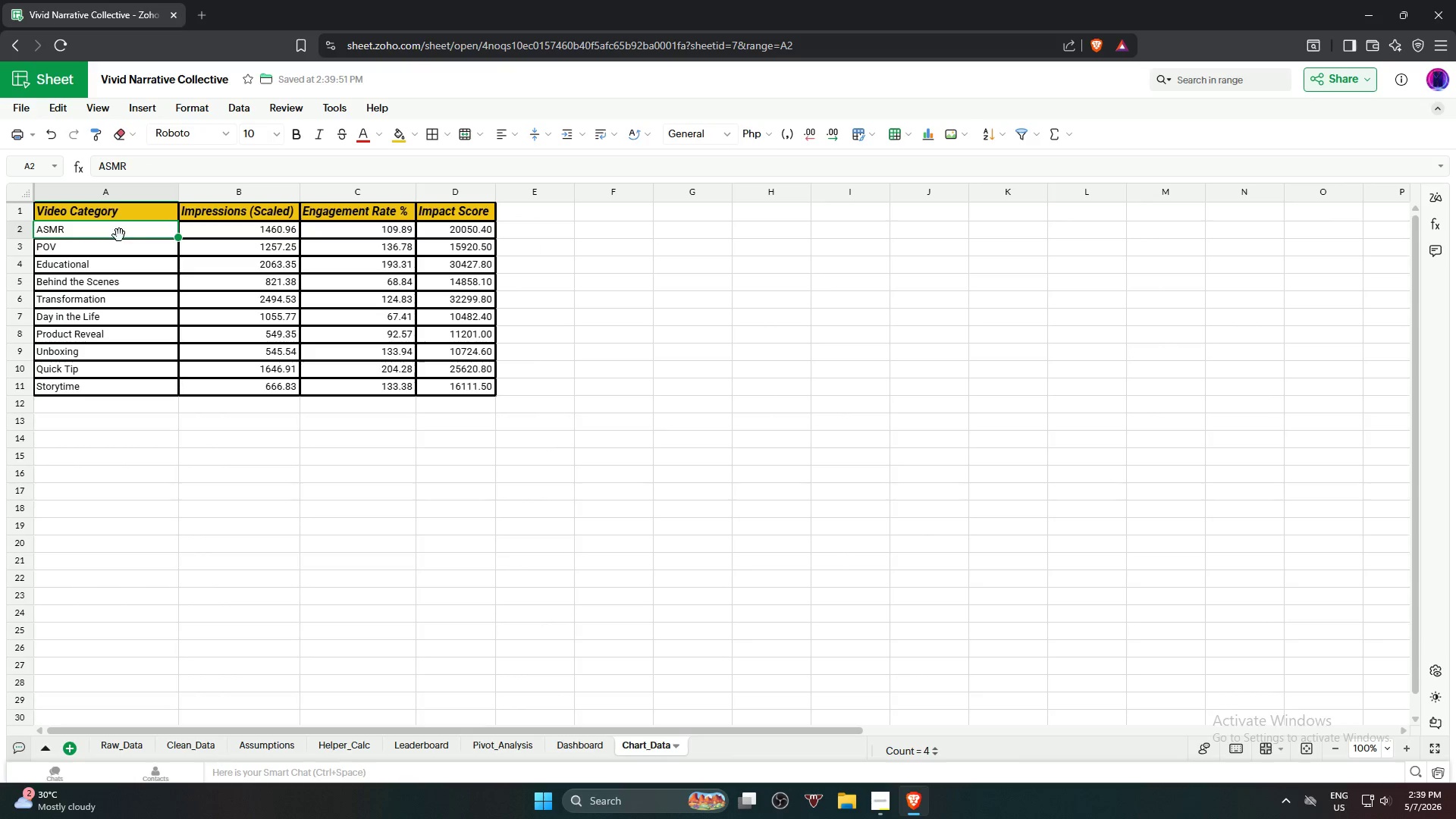 
hold_key(key=ShiftLeft, duration=1.03)
left_click([111, 392])
 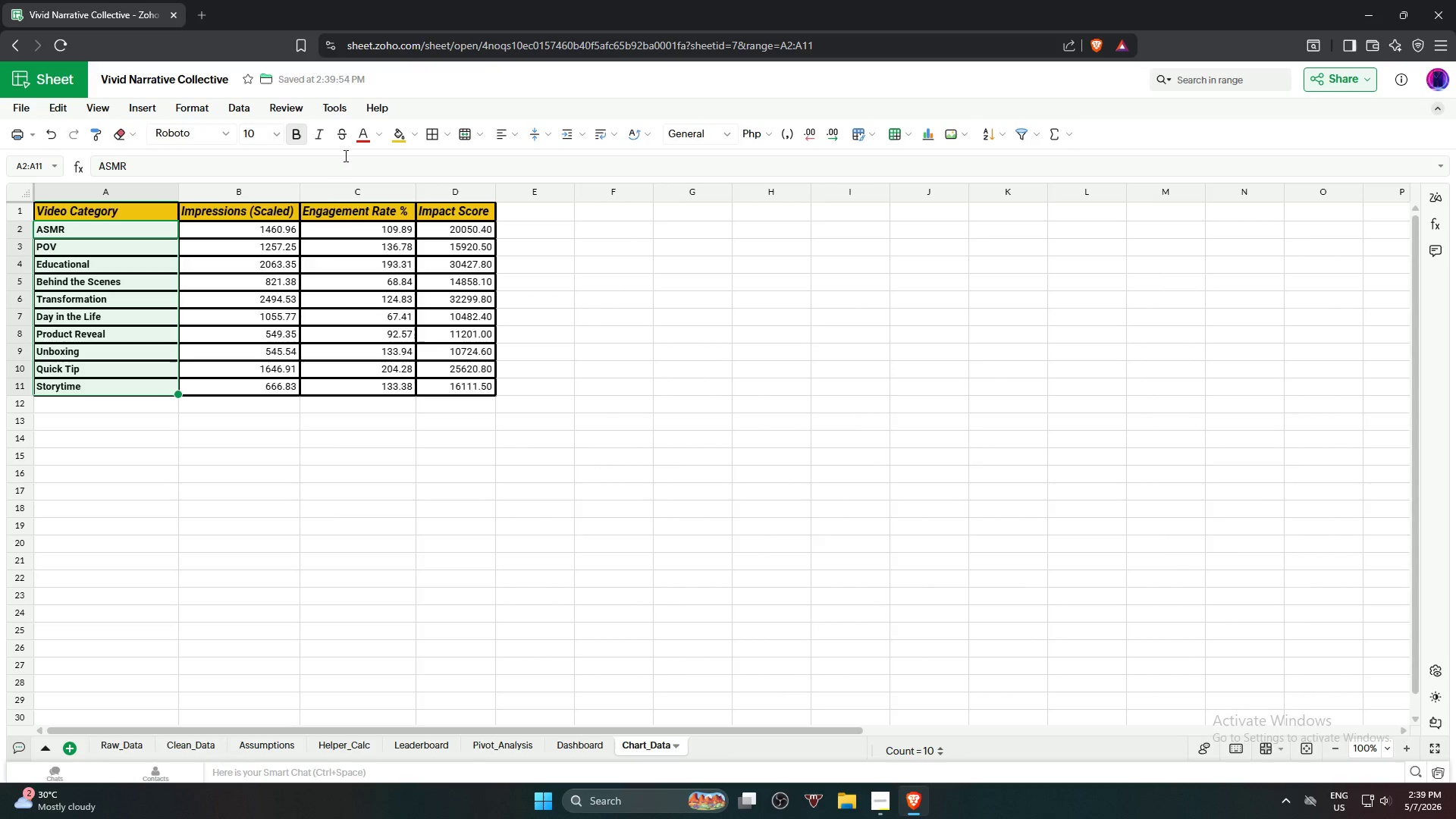 
left_click([415, 136])
 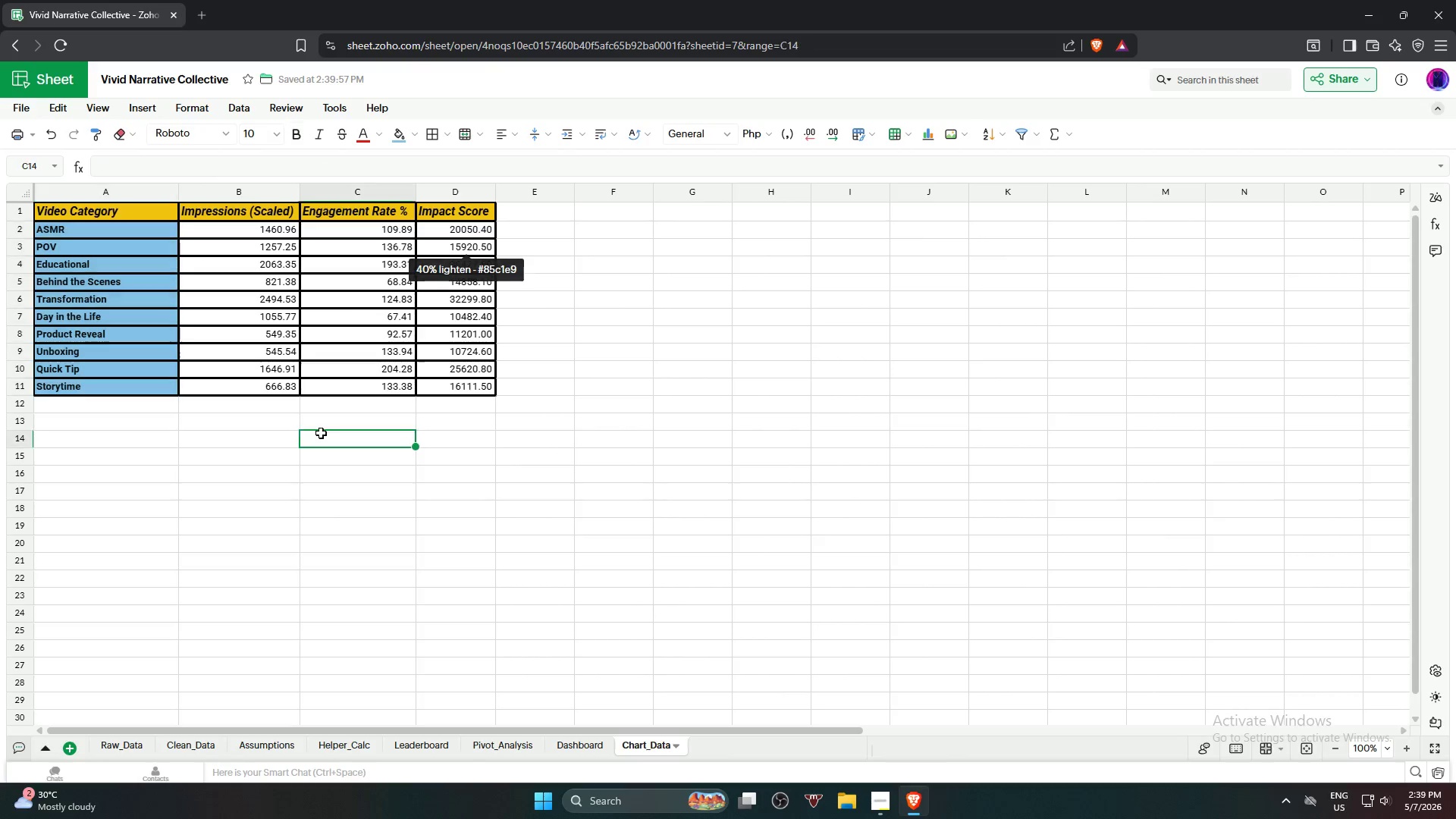 
left_click([218, 234])
 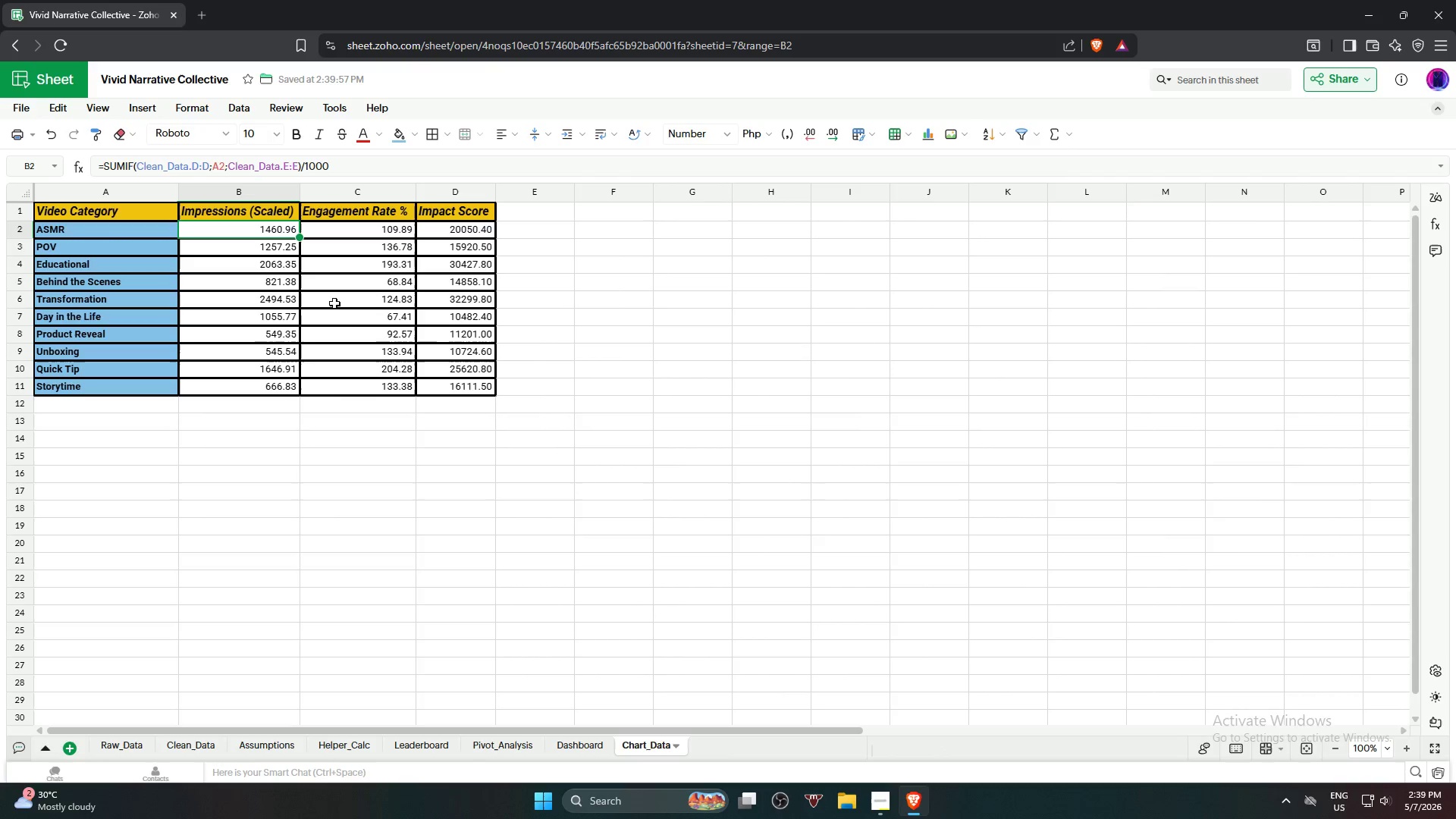 
hold_key(key=ShiftLeft, duration=0.86)
left_click([460, 391])
 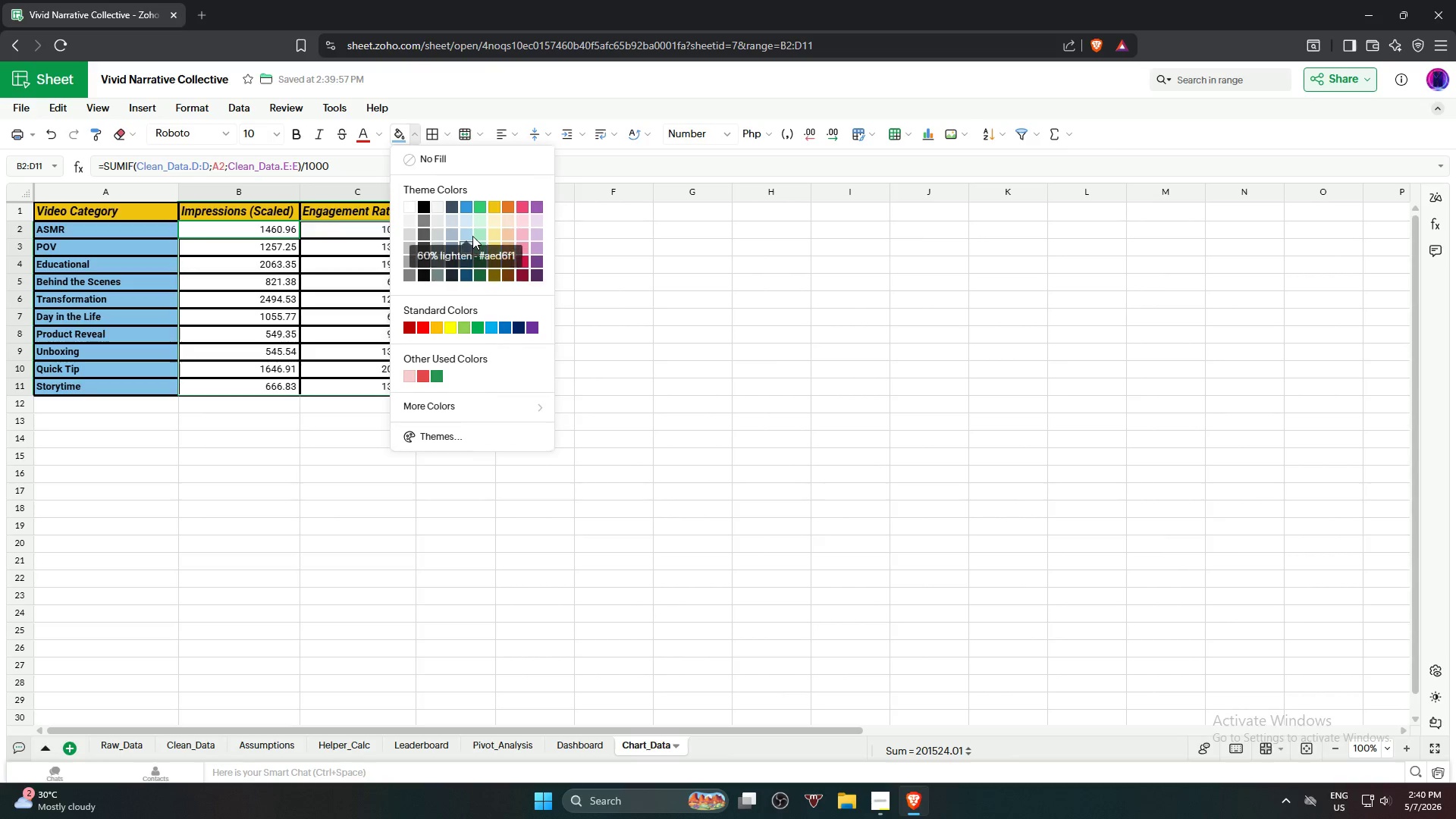 
left_click([479, 234])
 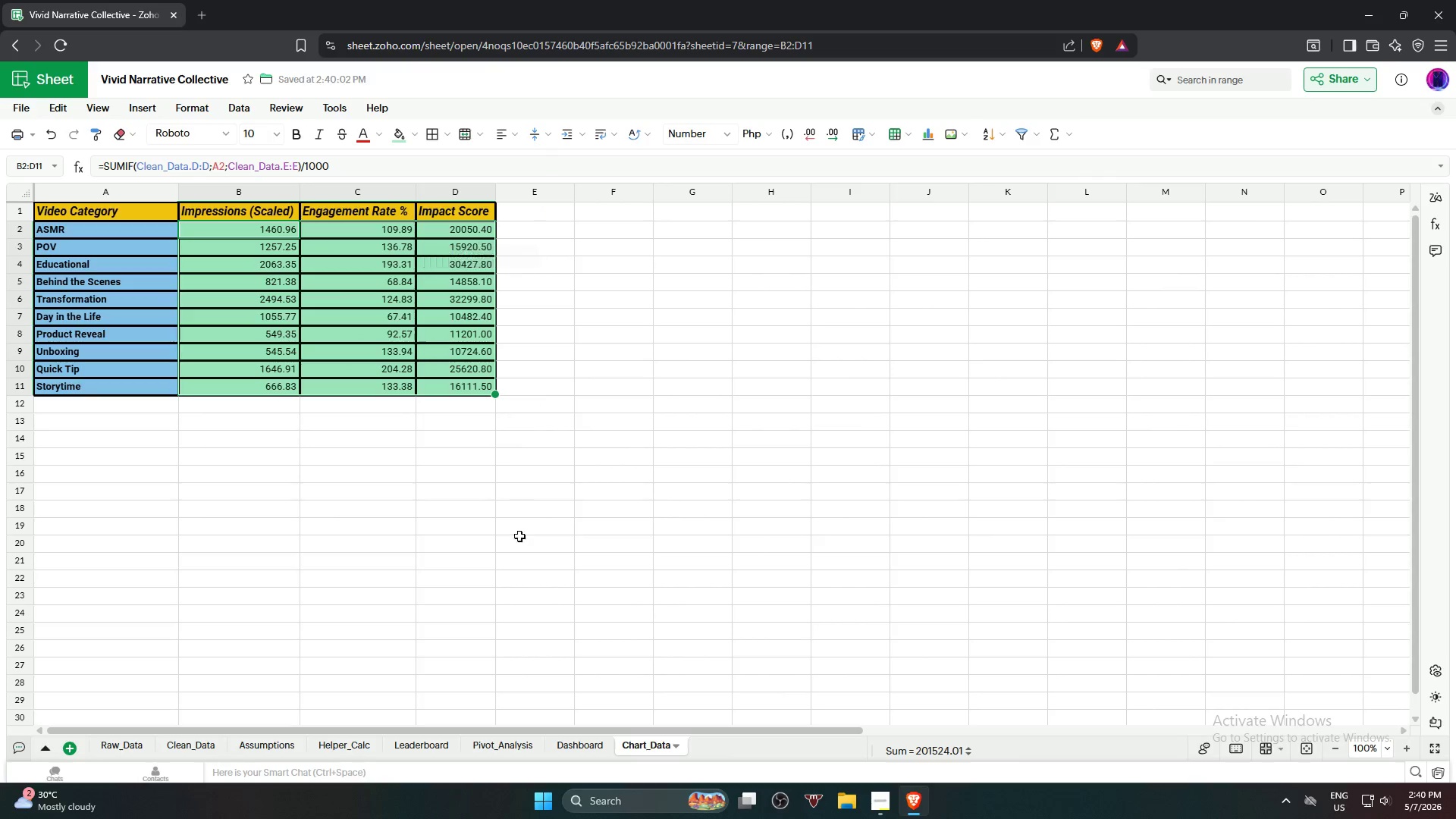 
left_click_drag(start_coordinate=[519, 531], to_coordinate=[519, 524])
 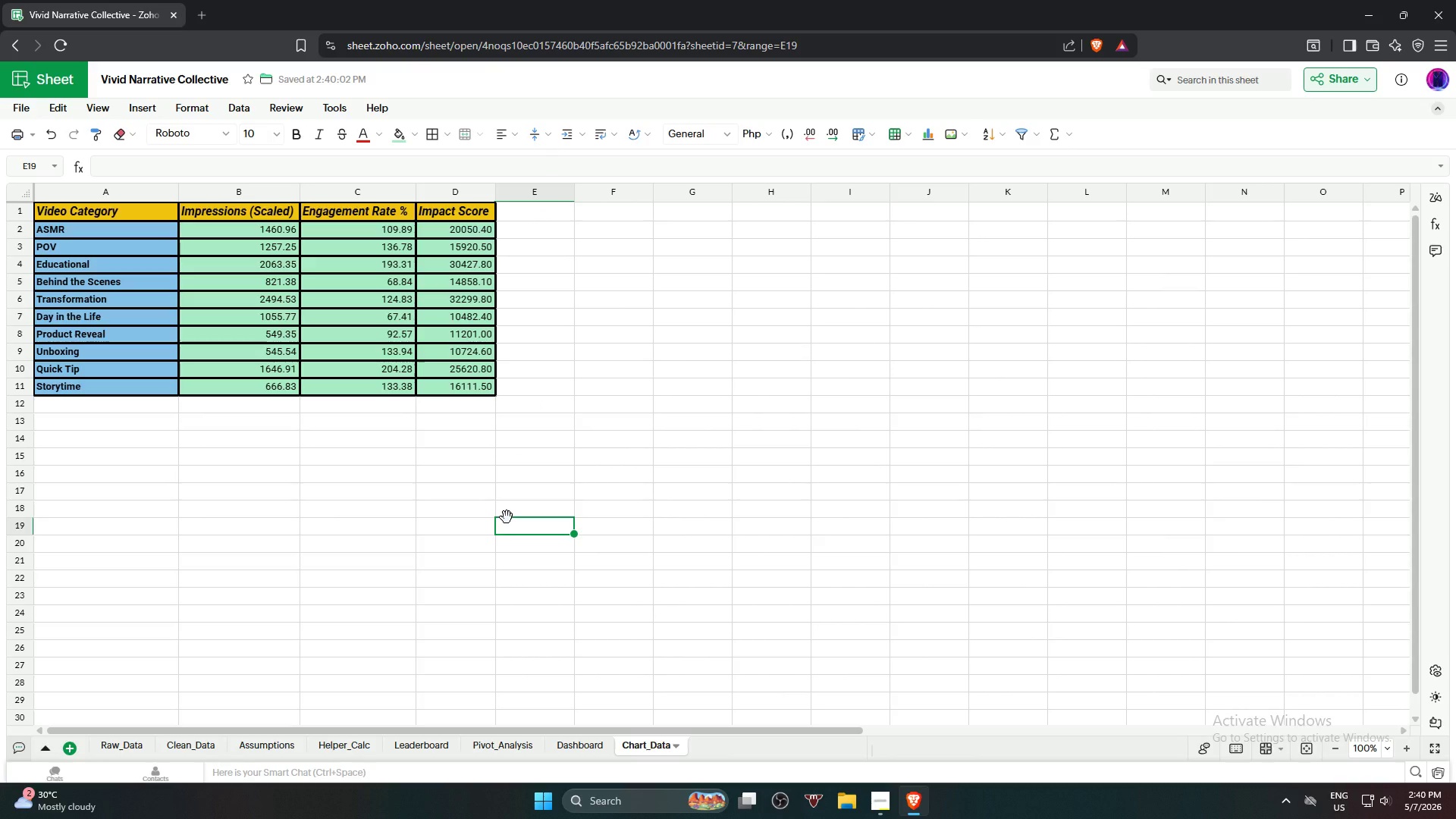 
wait(8.66)
 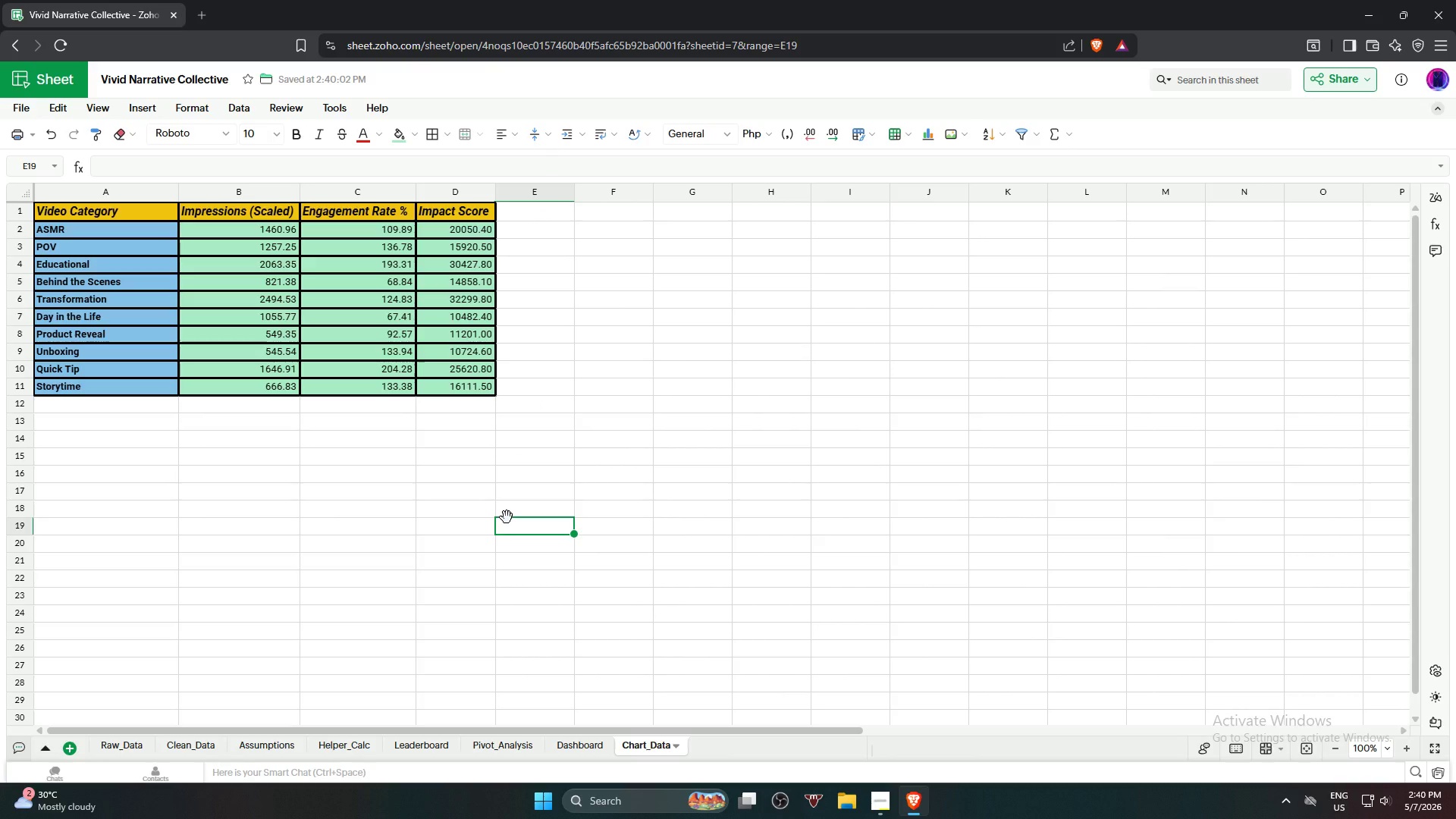 
left_click([21, 107])
 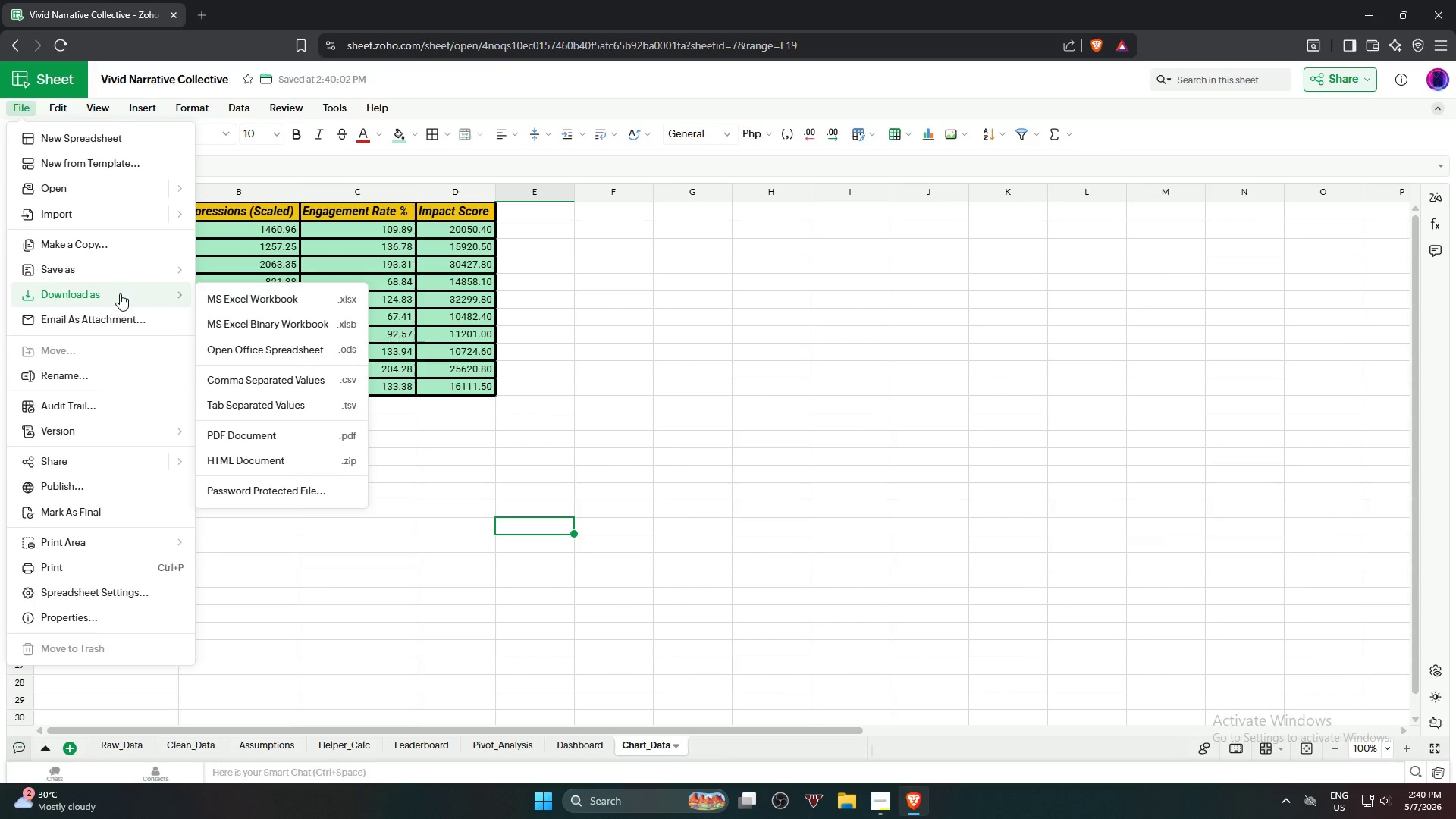 
wait(7.16)
 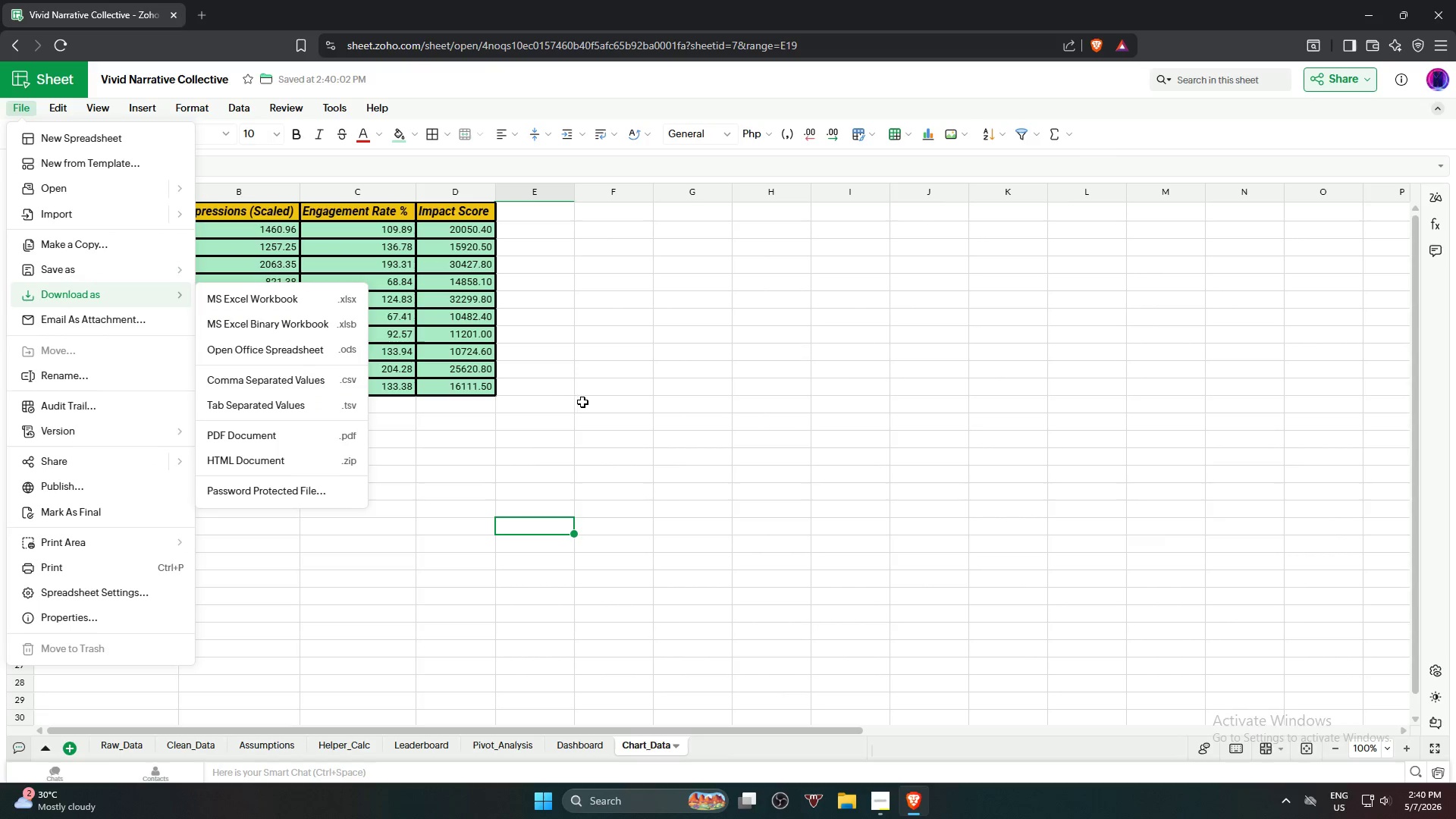 
left_click([292, 428])
 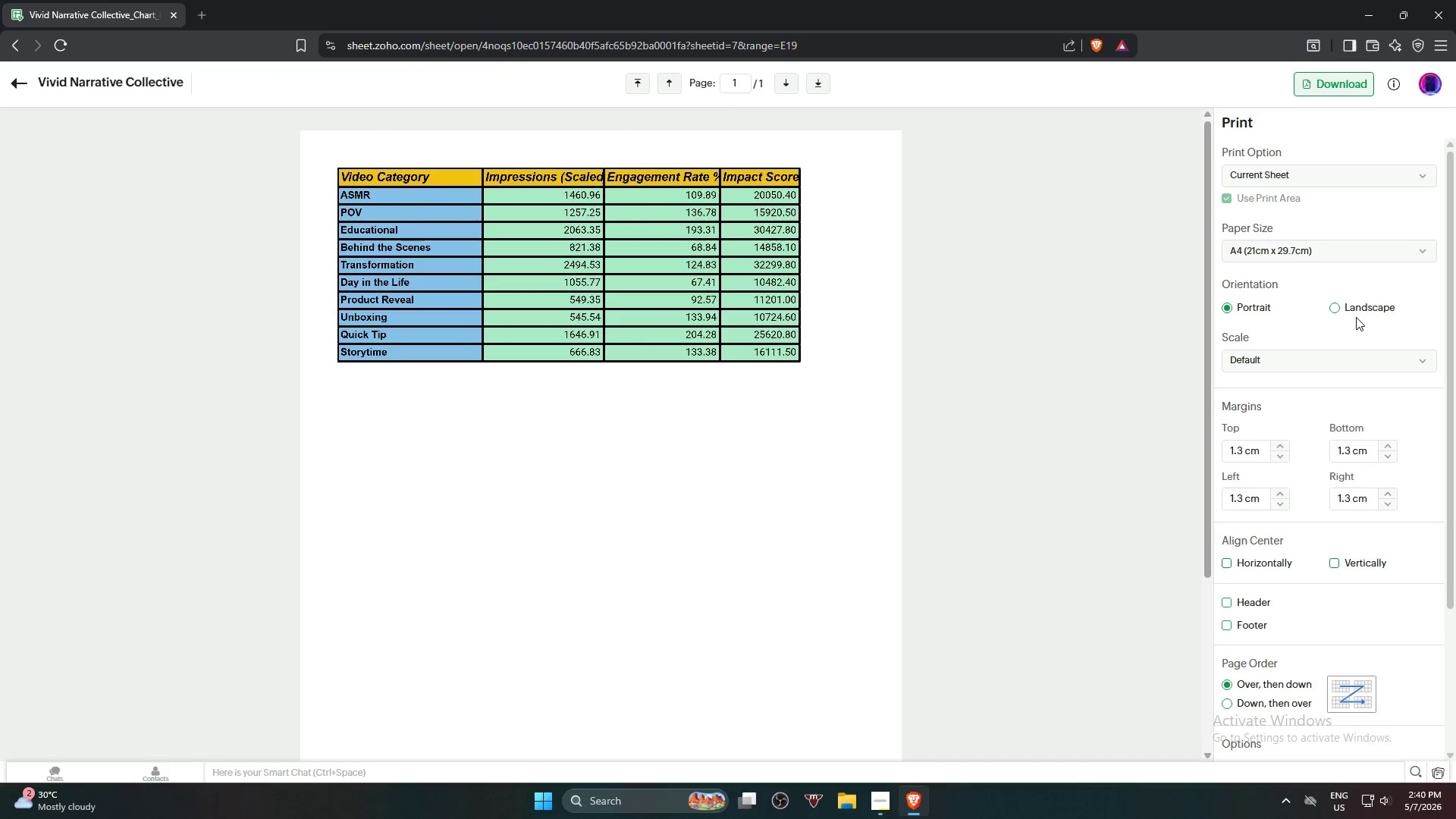 
left_click([1363, 313])
 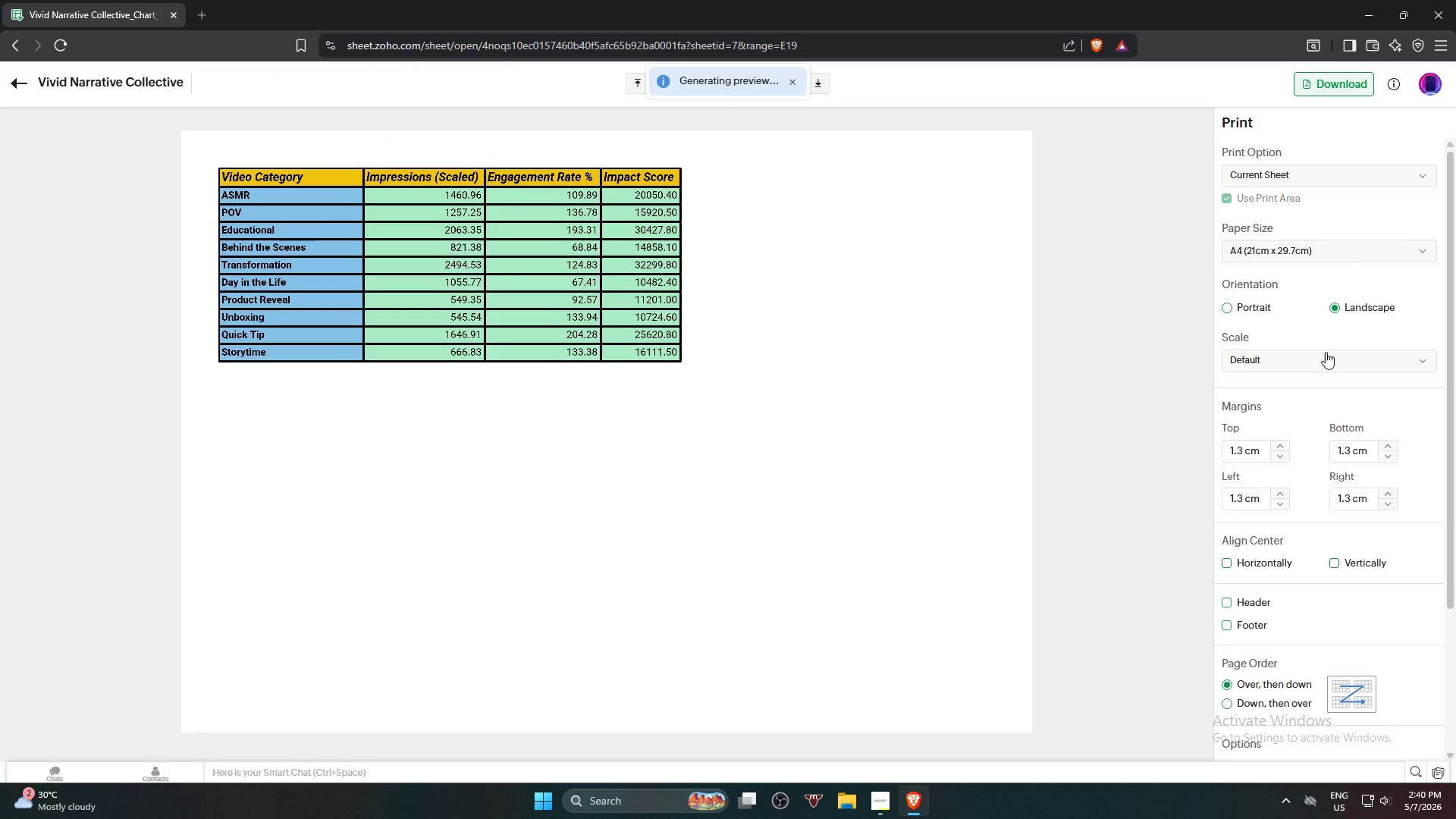 
left_click([1322, 355])
 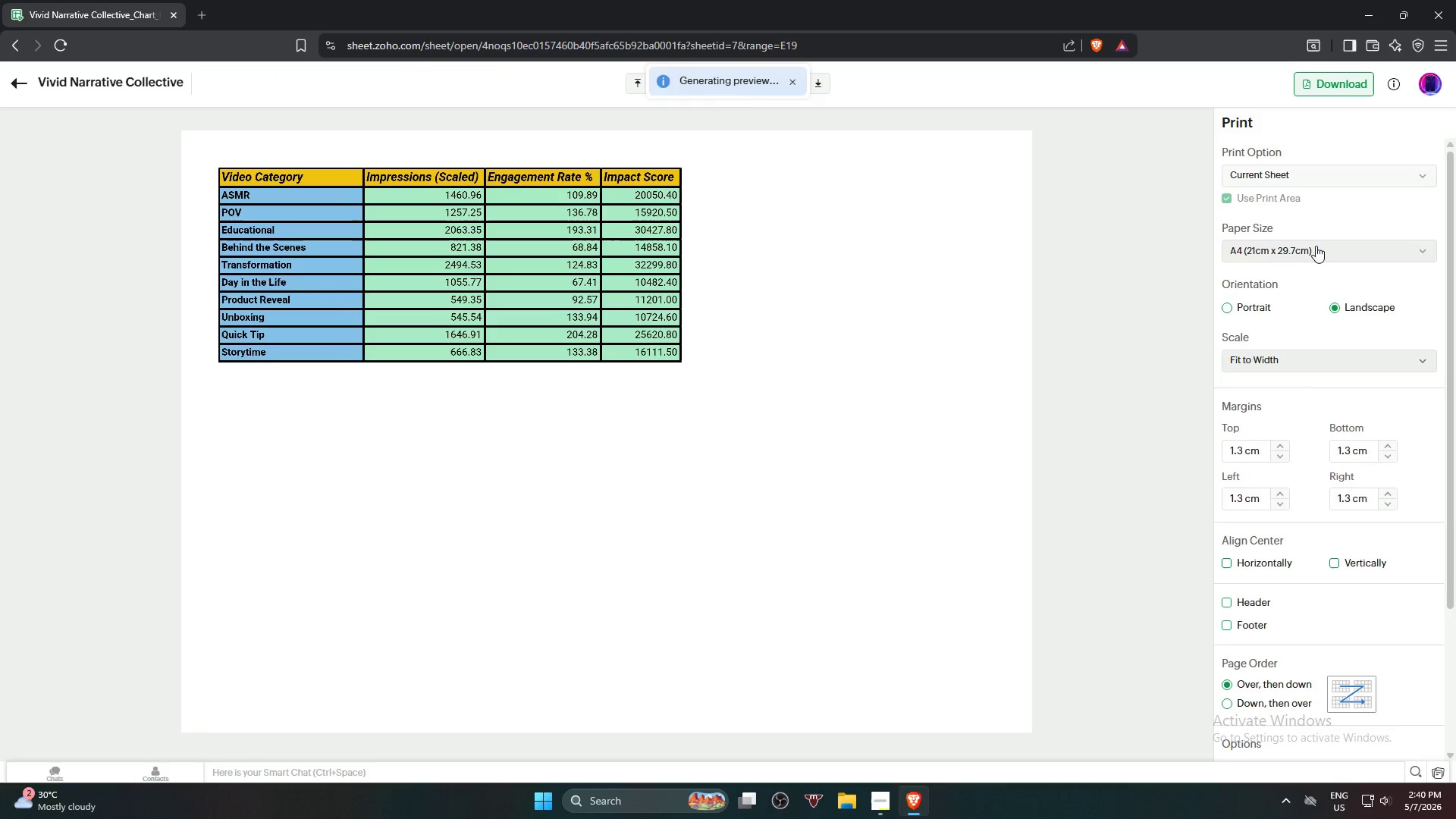 
left_click([1316, 246])
 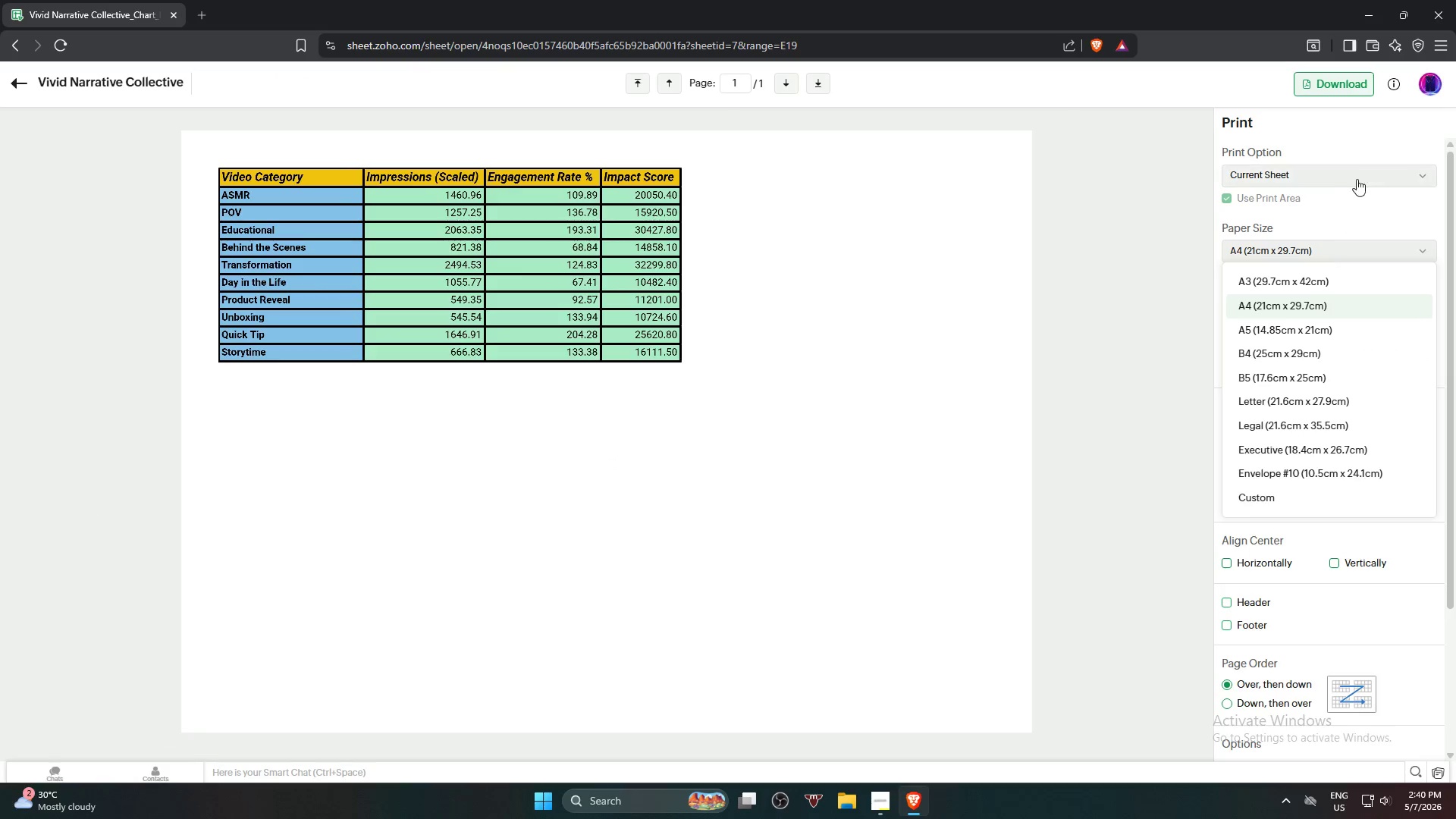 
left_click([1357, 174])
 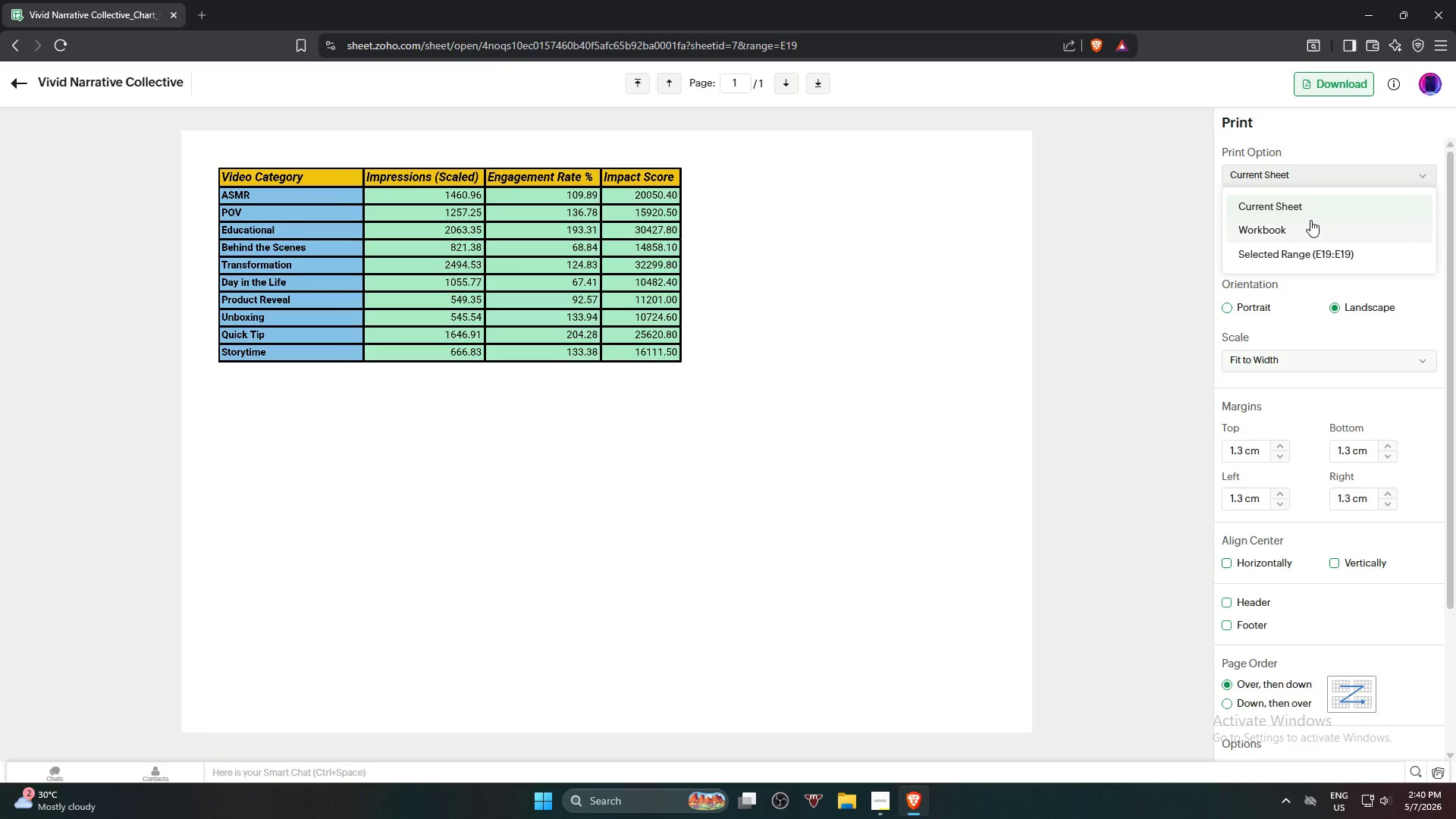 
left_click([1310, 221])
 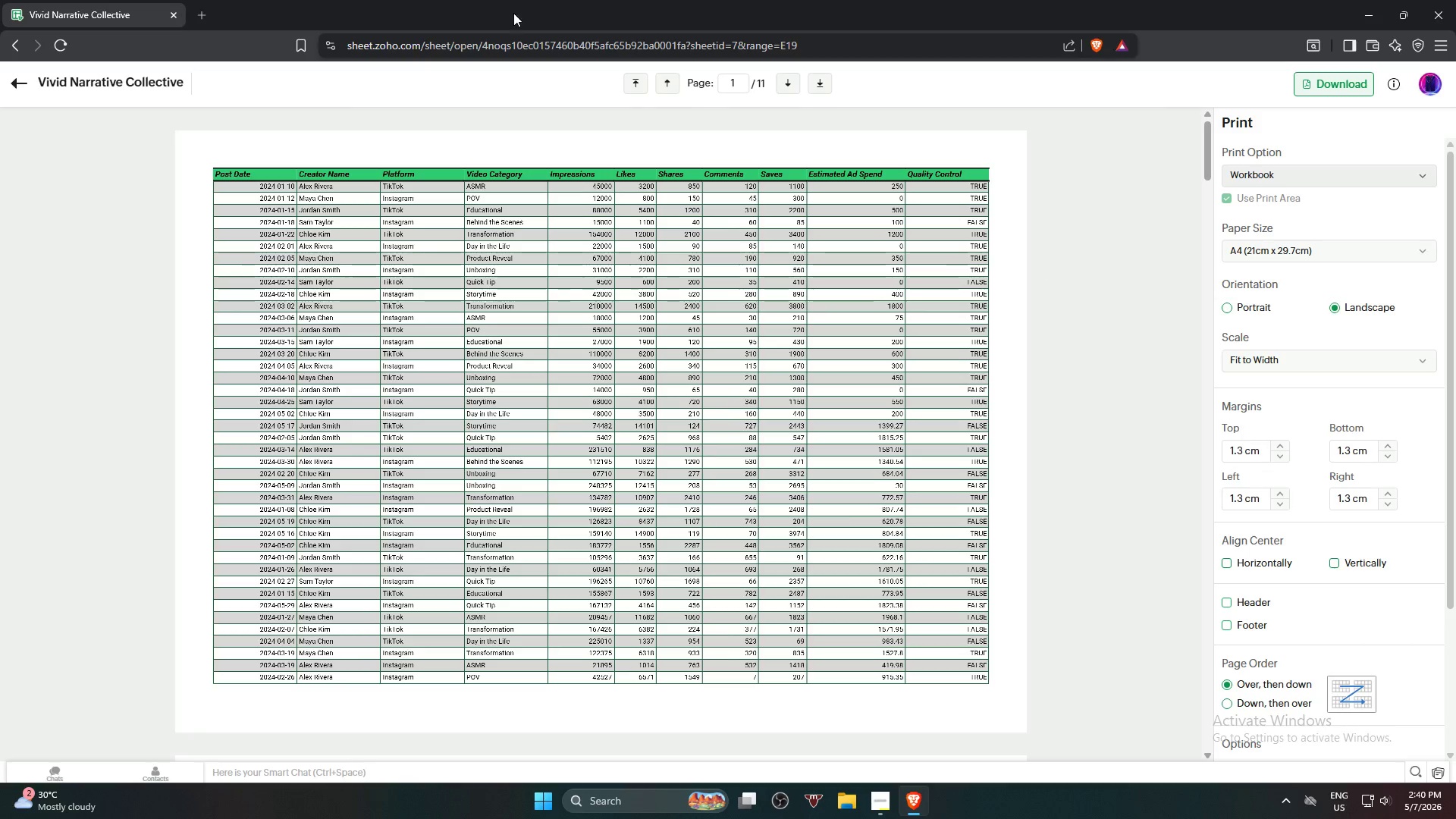 
scroll: coordinate [126, 232], scroll_direction: up, amount: 3.0
 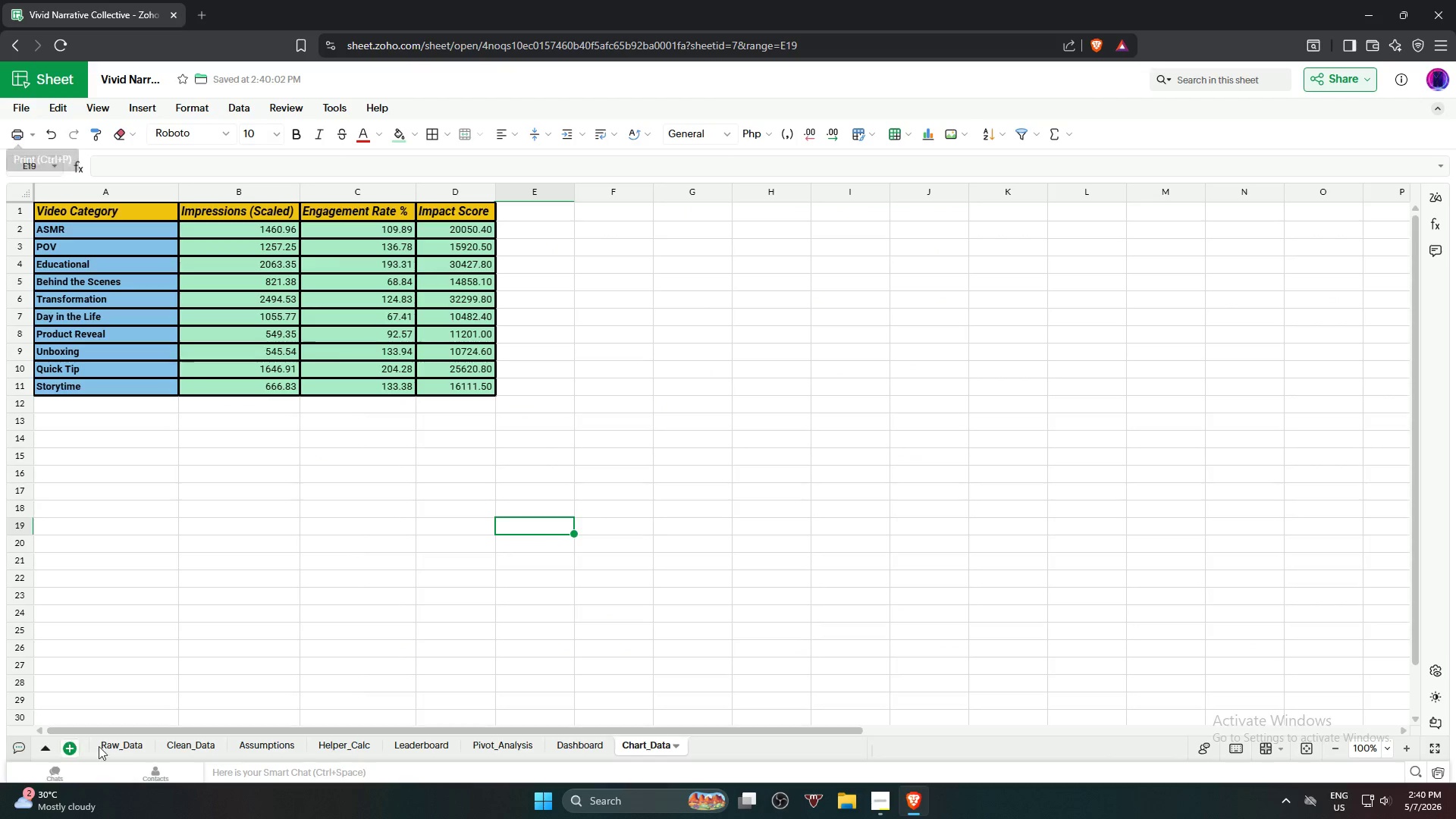 
left_click([119, 752])
 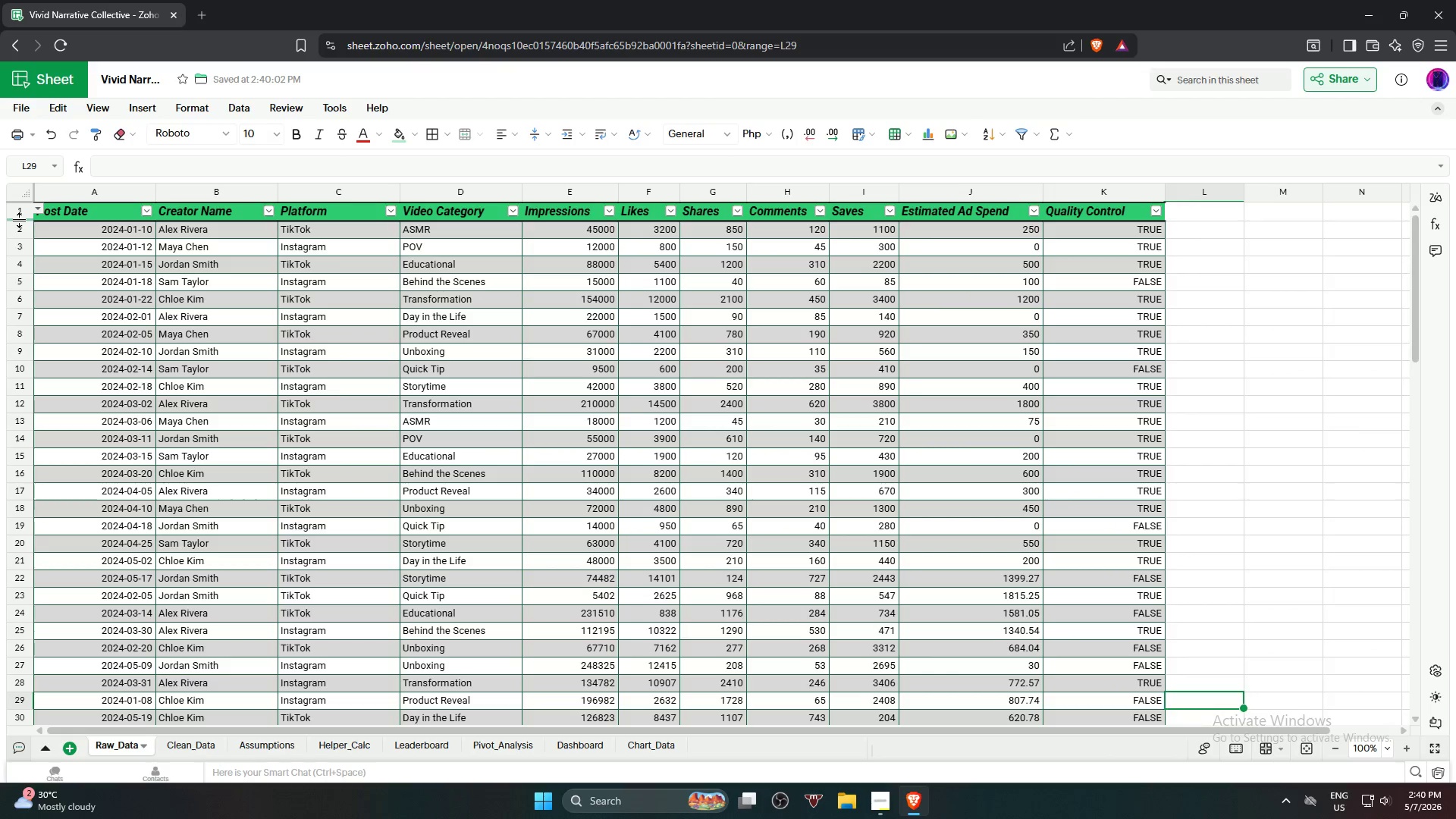 
left_click([16, 215])
 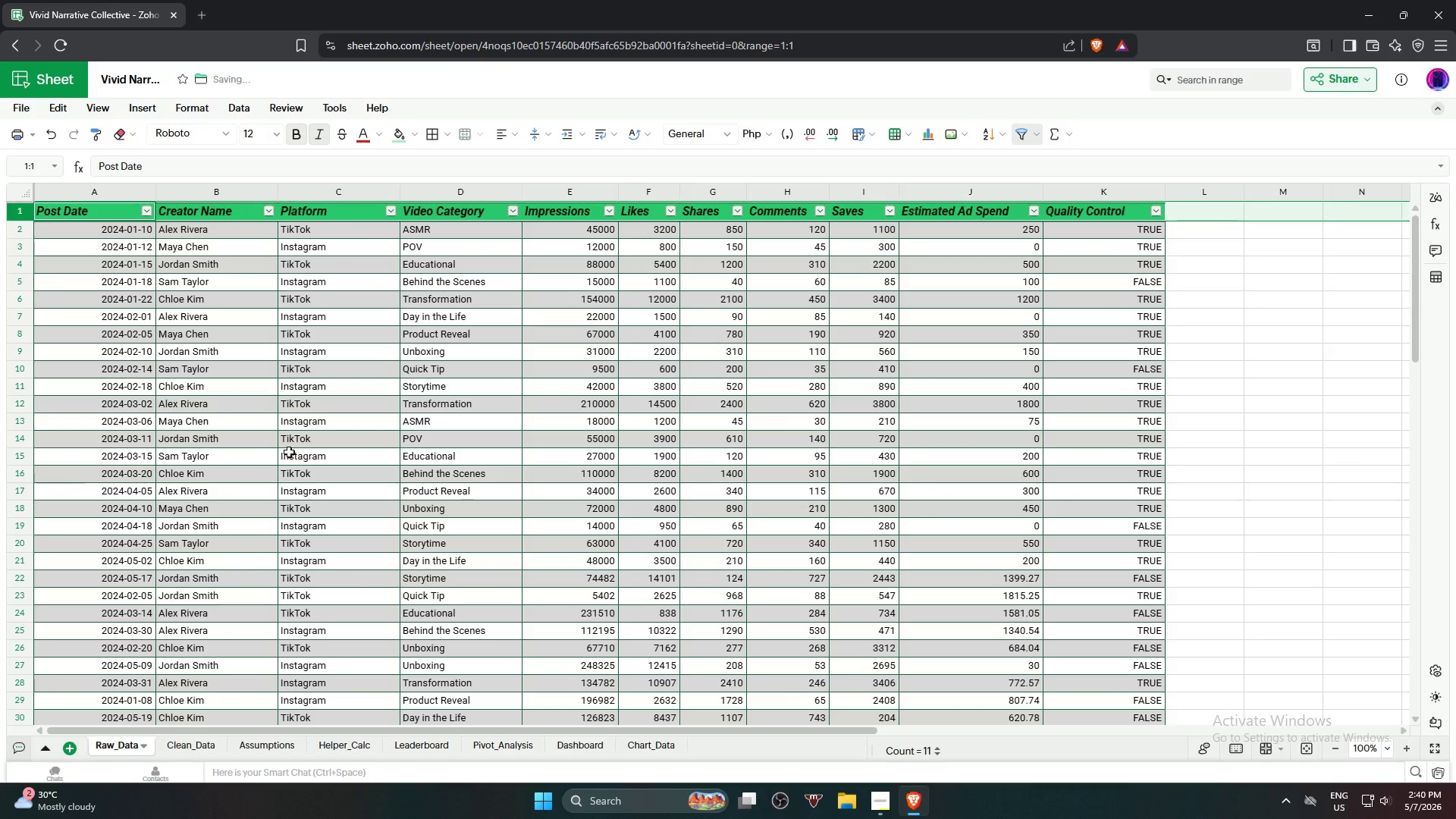 
left_click([191, 741])
 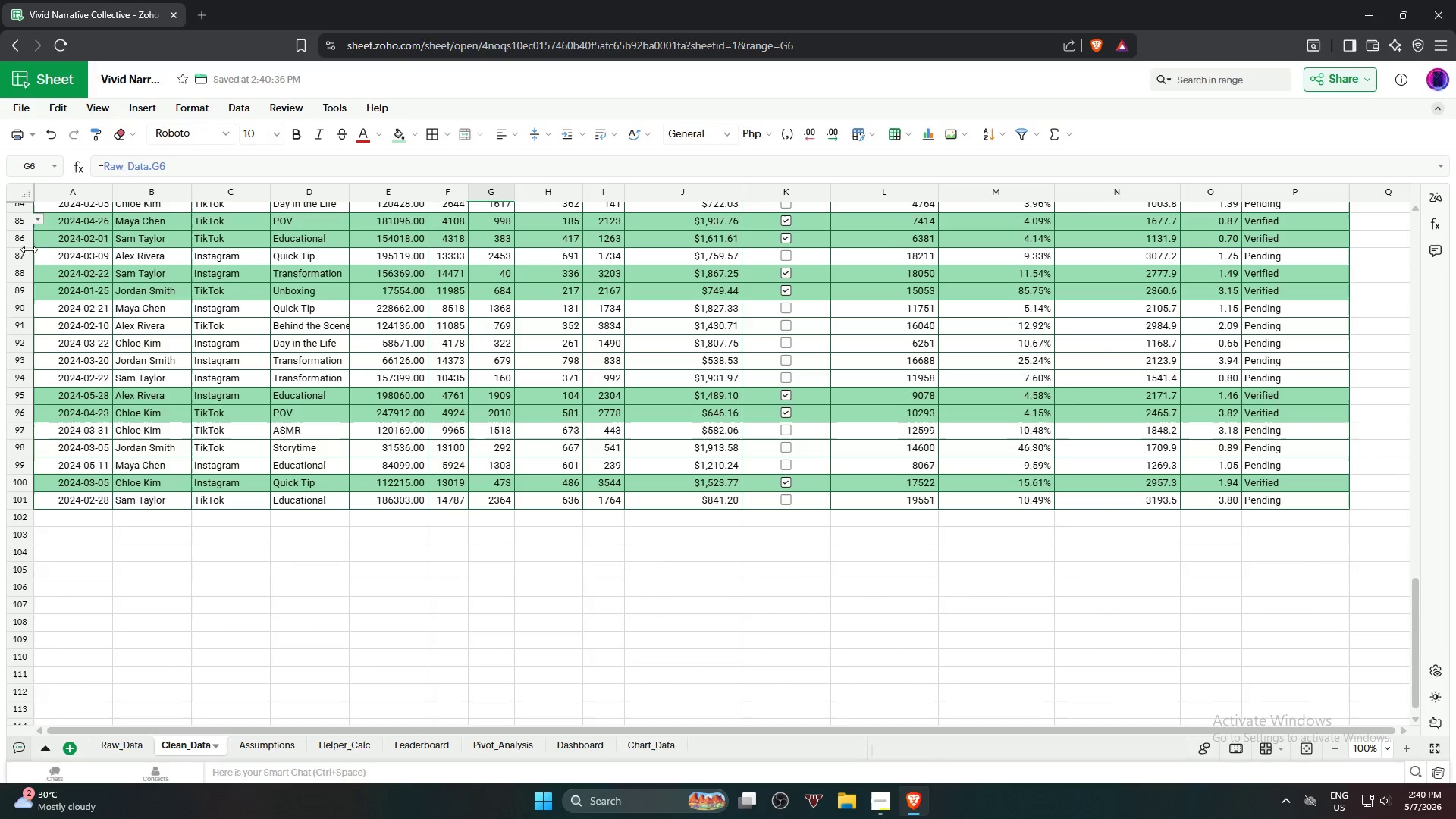 
scroll: coordinate [73, 276], scroll_direction: up, amount: 28.0
 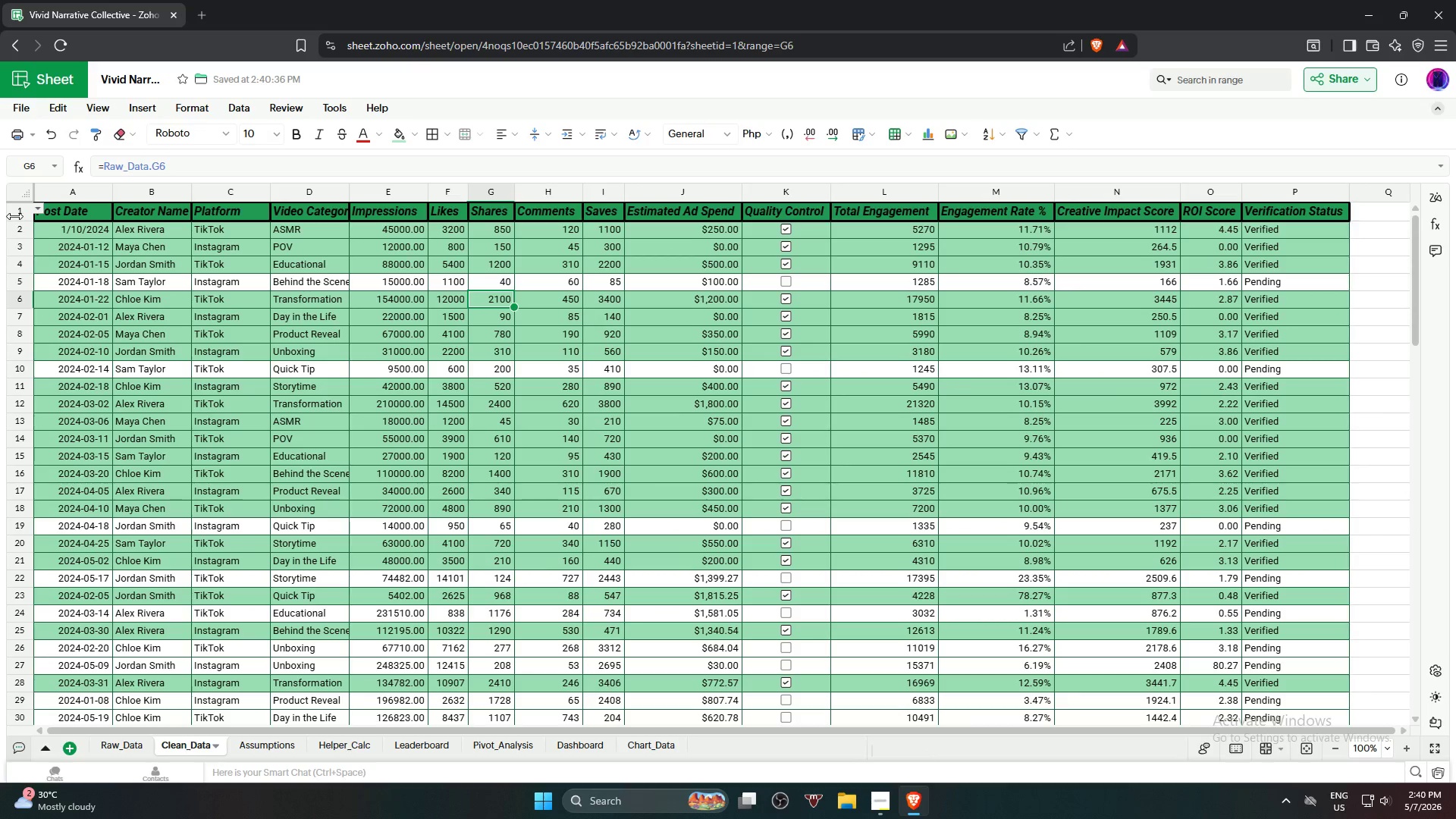 
left_click([14, 214])
 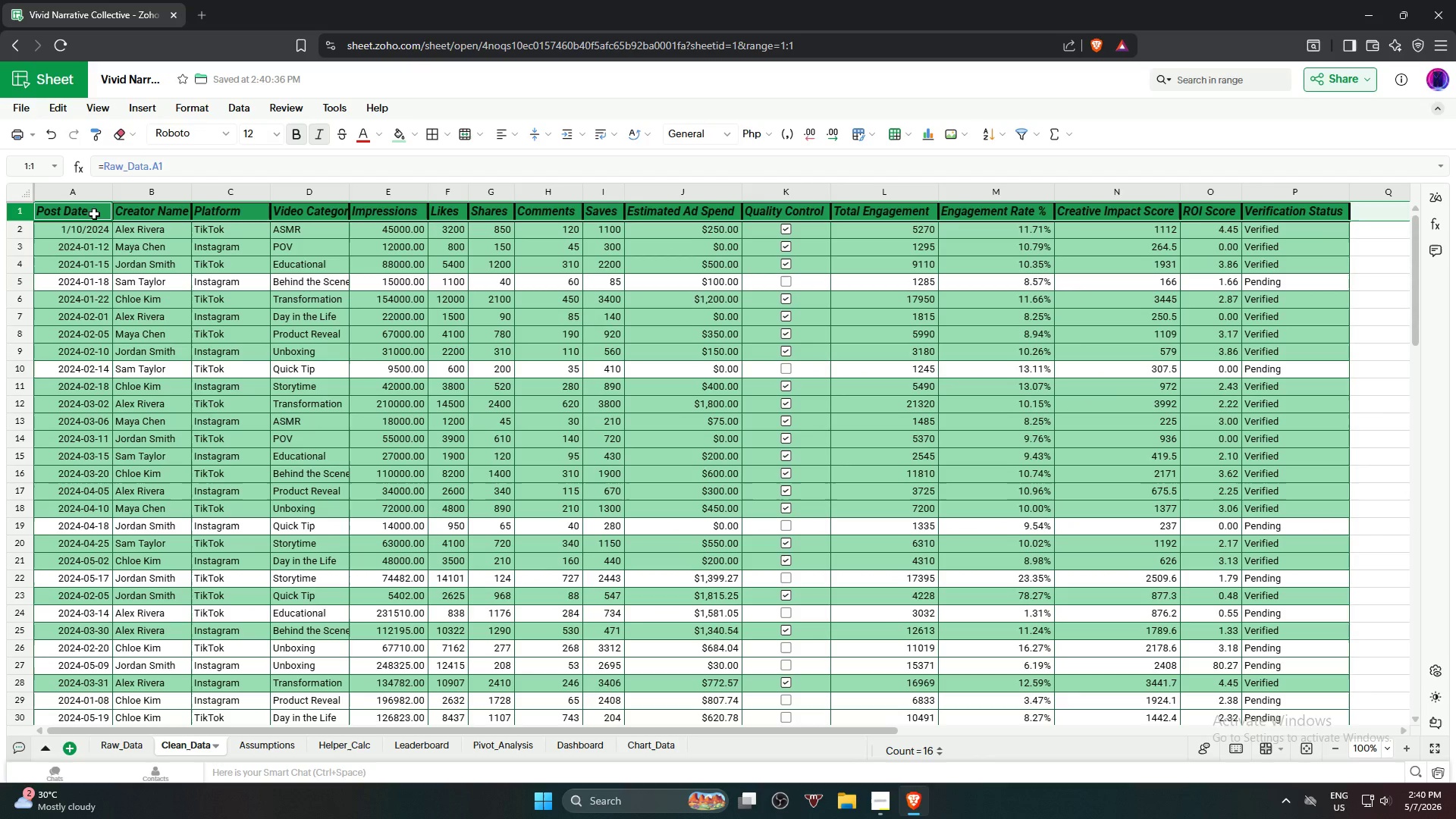 
left_click([156, 322])
 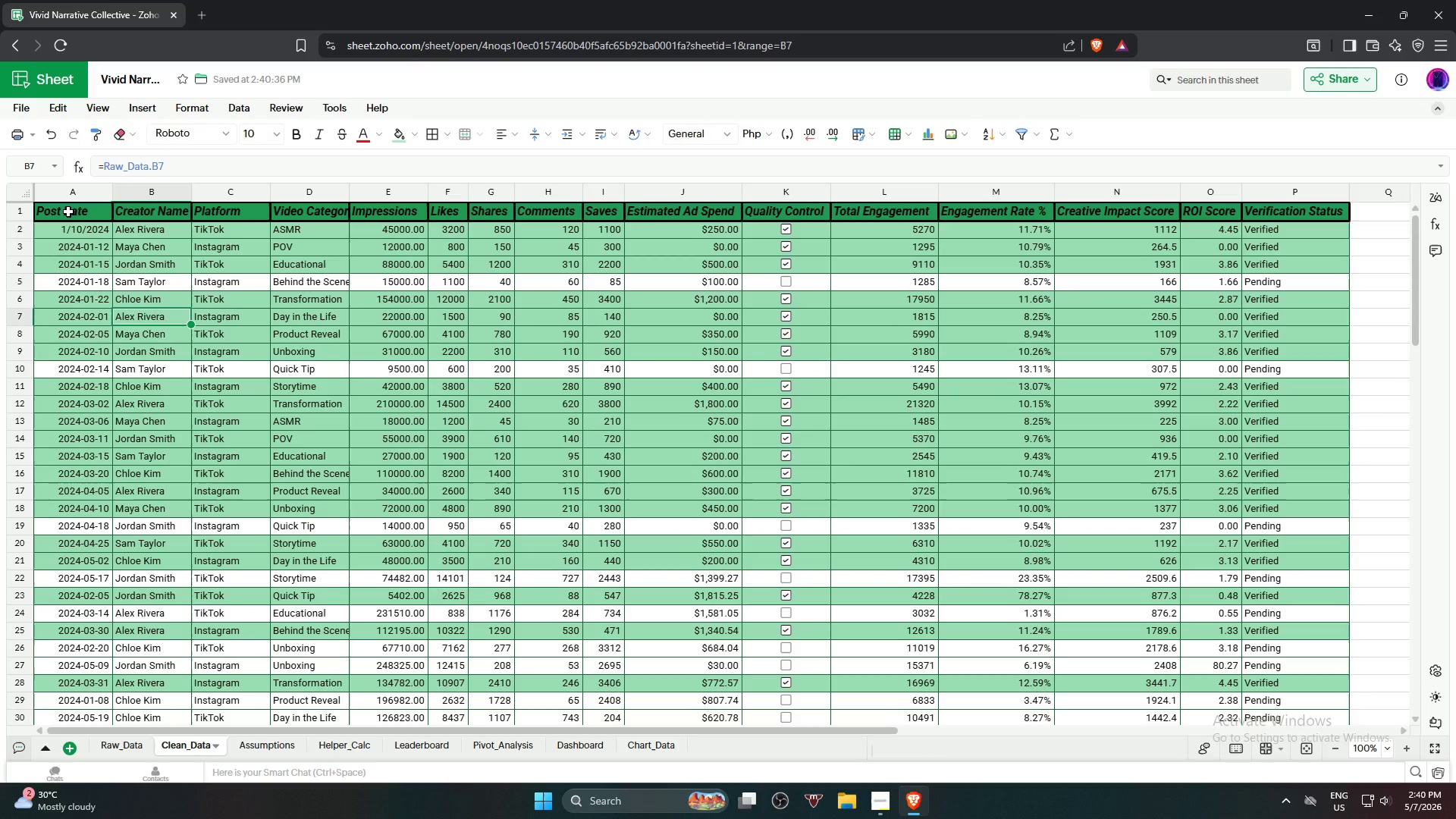 
left_click([68, 212])
 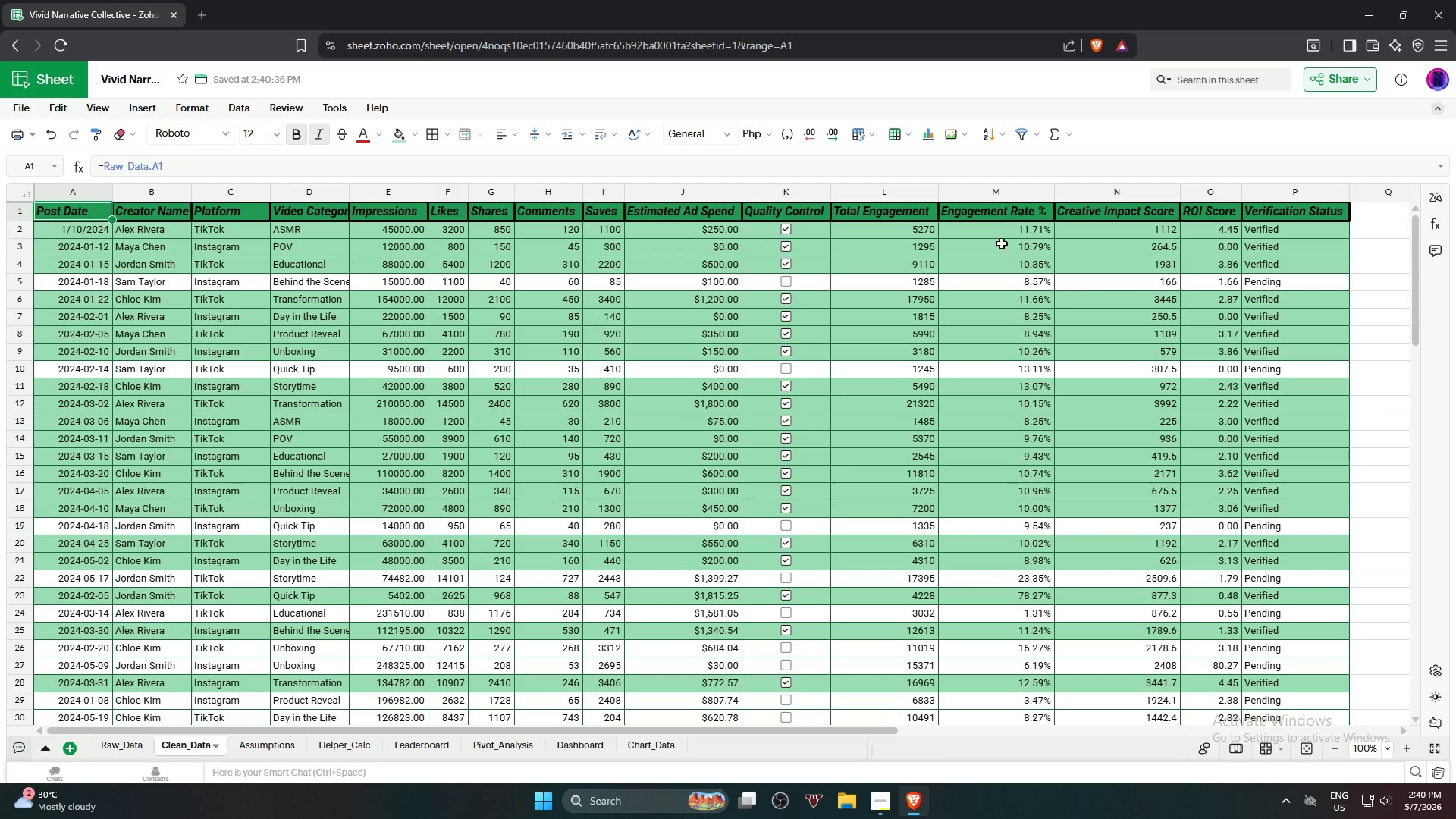 
hold_key(key=ShiftLeft, duration=0.84)
 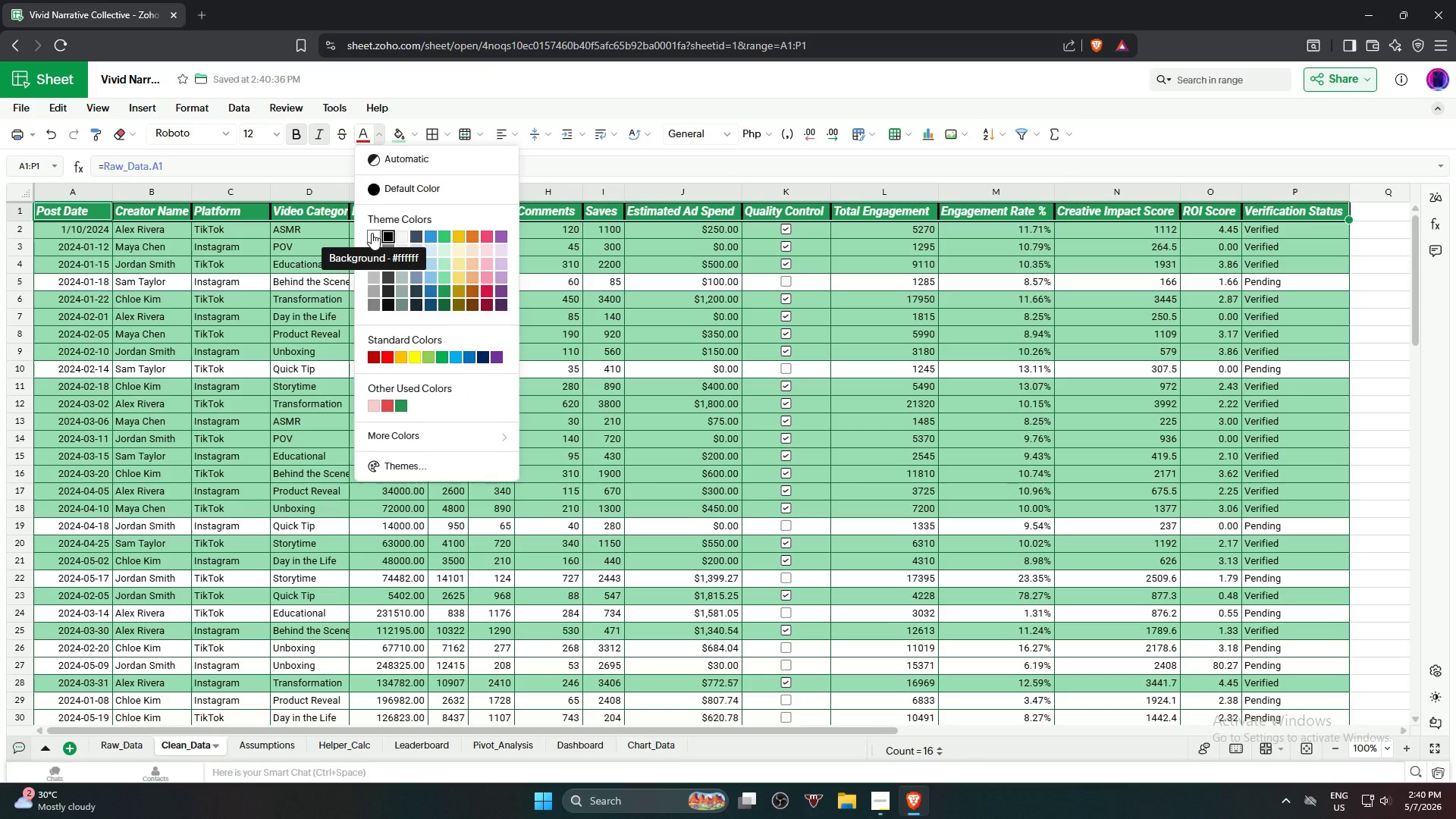 
wait(9.3)
 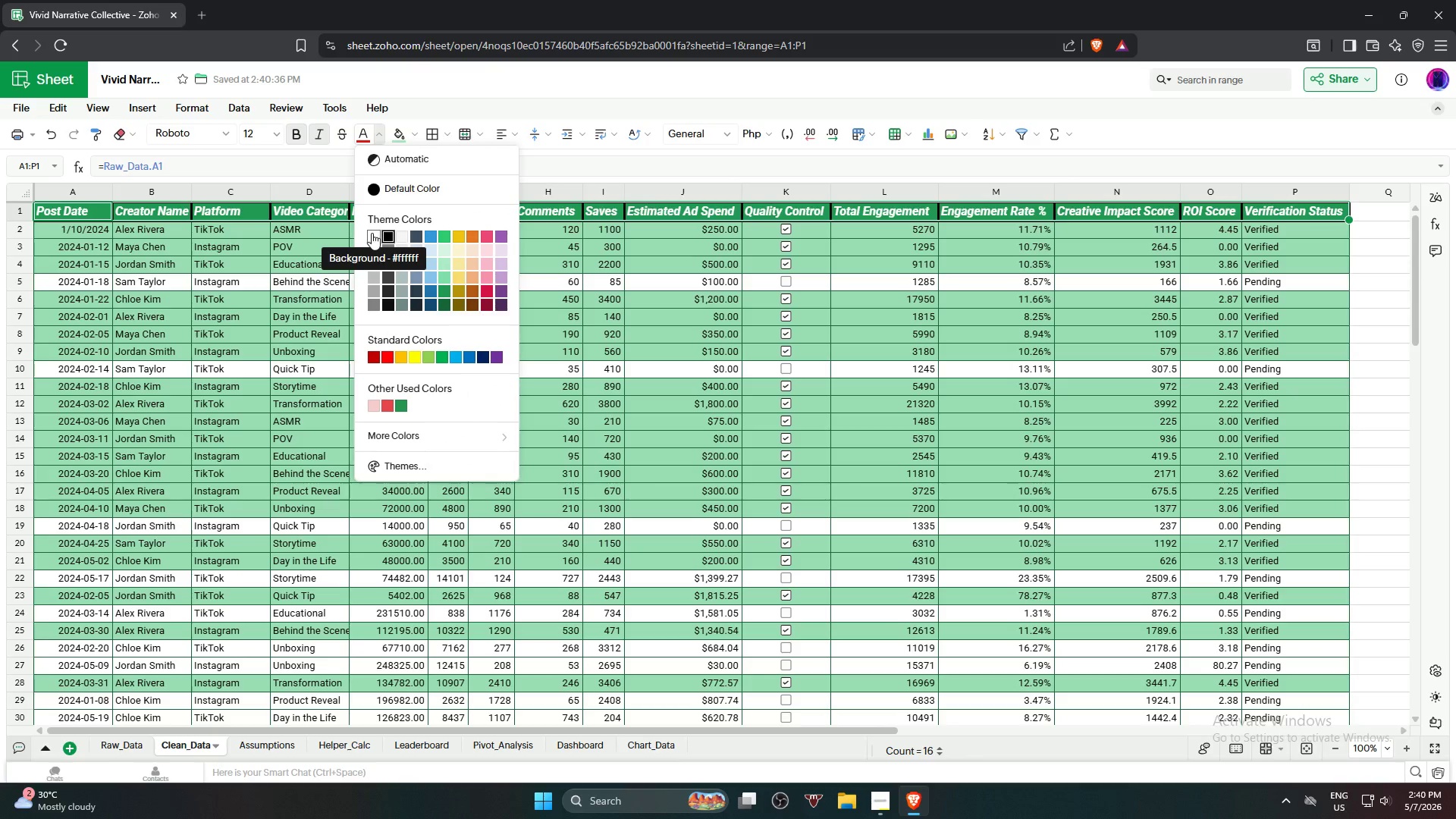 
left_click([9, 215])
 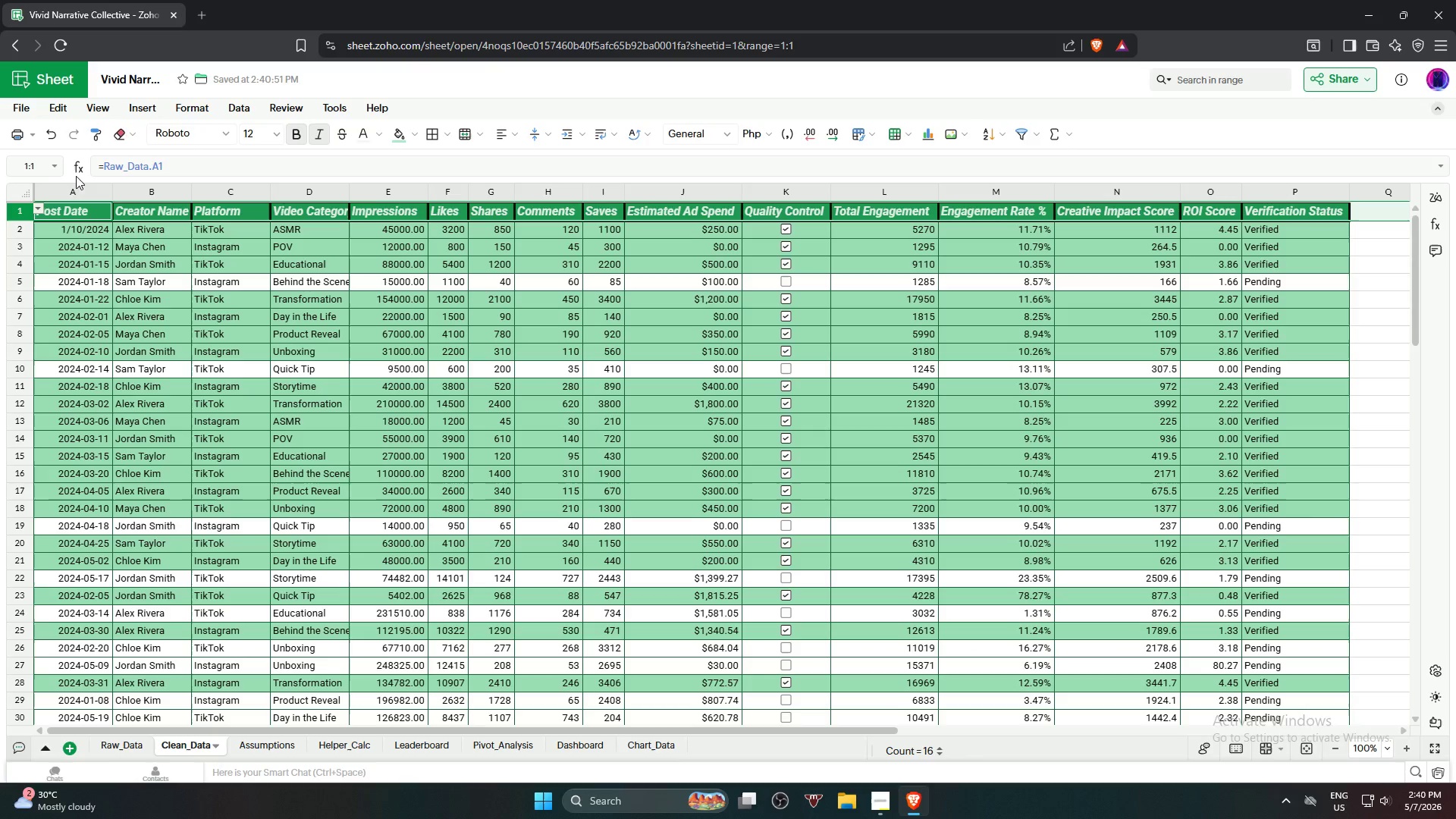 
left_click([96, 102])
 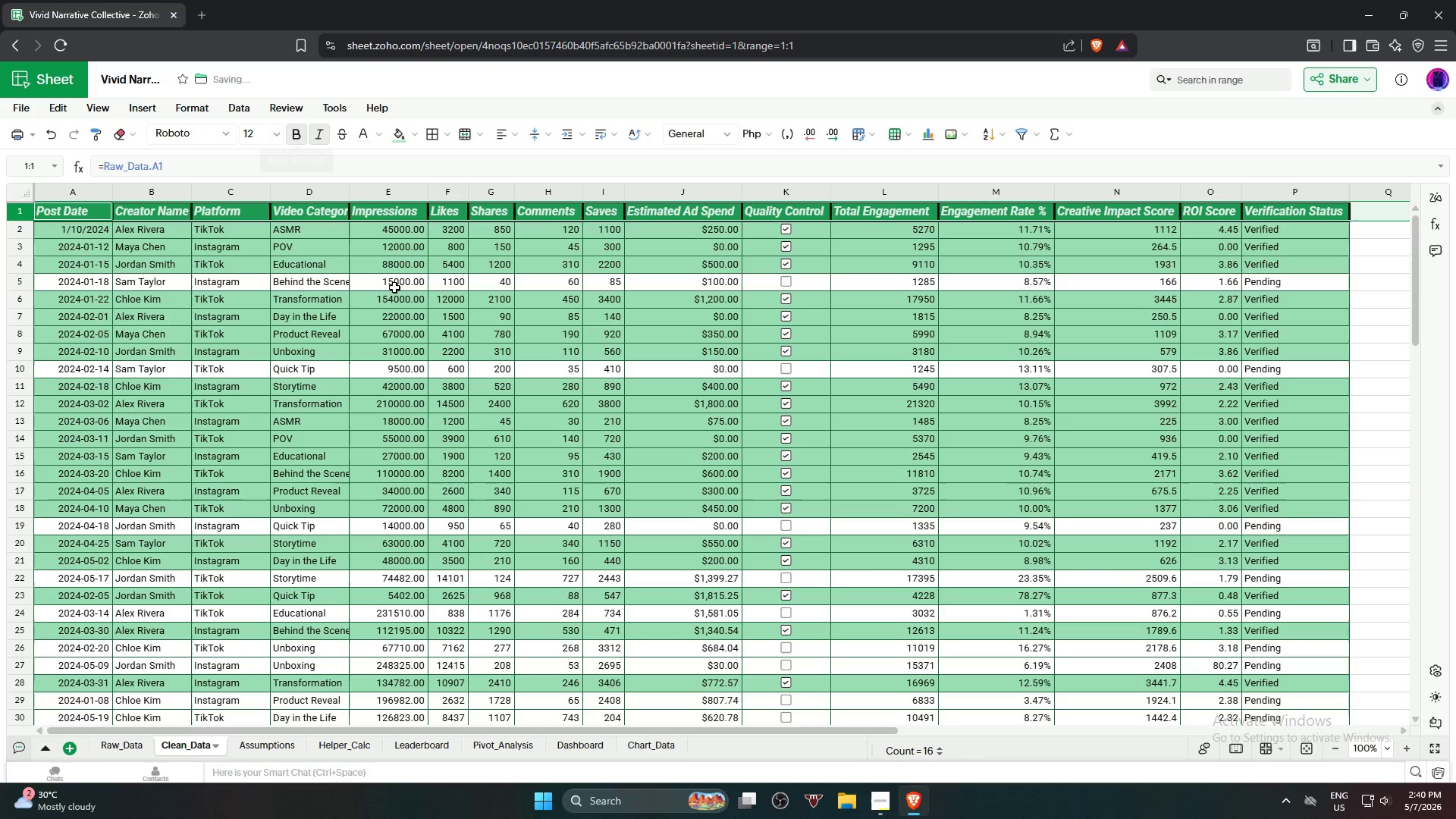 
scroll: coordinate [385, 570], scroll_direction: up, amount: 5.0
 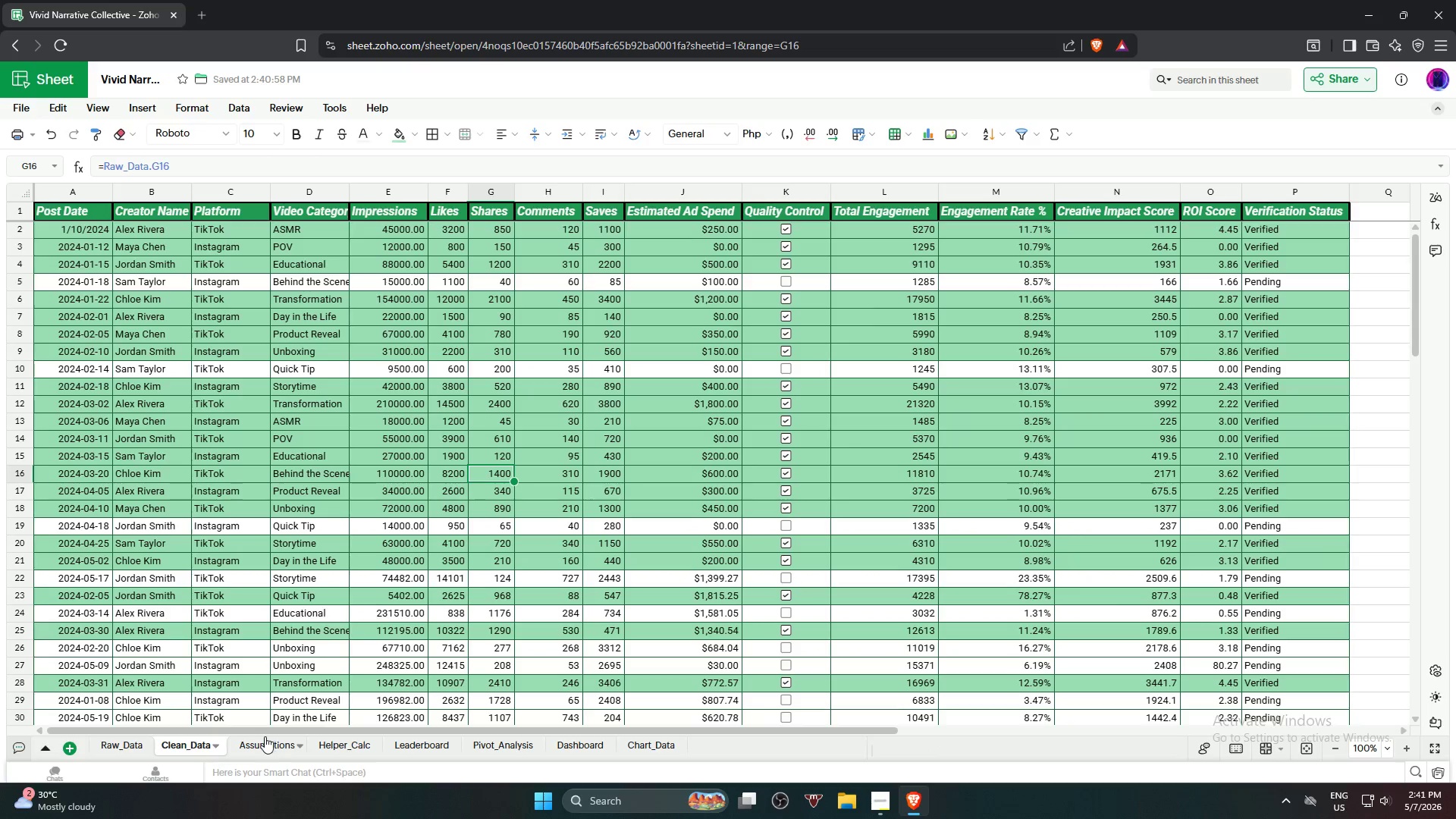 
left_click([260, 739])
 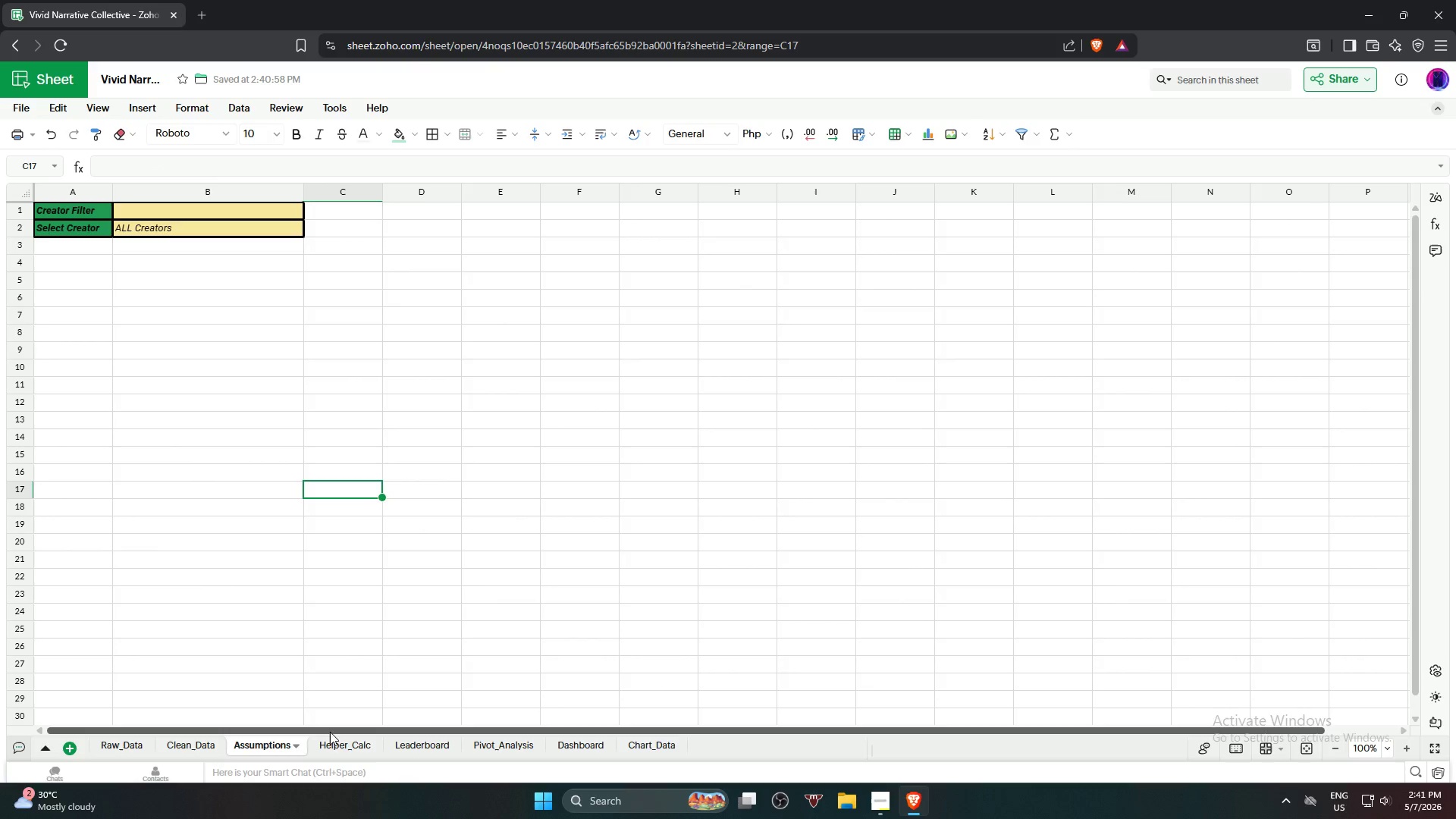 
scroll: coordinate [318, 525], scroll_direction: up, amount: 6.0
 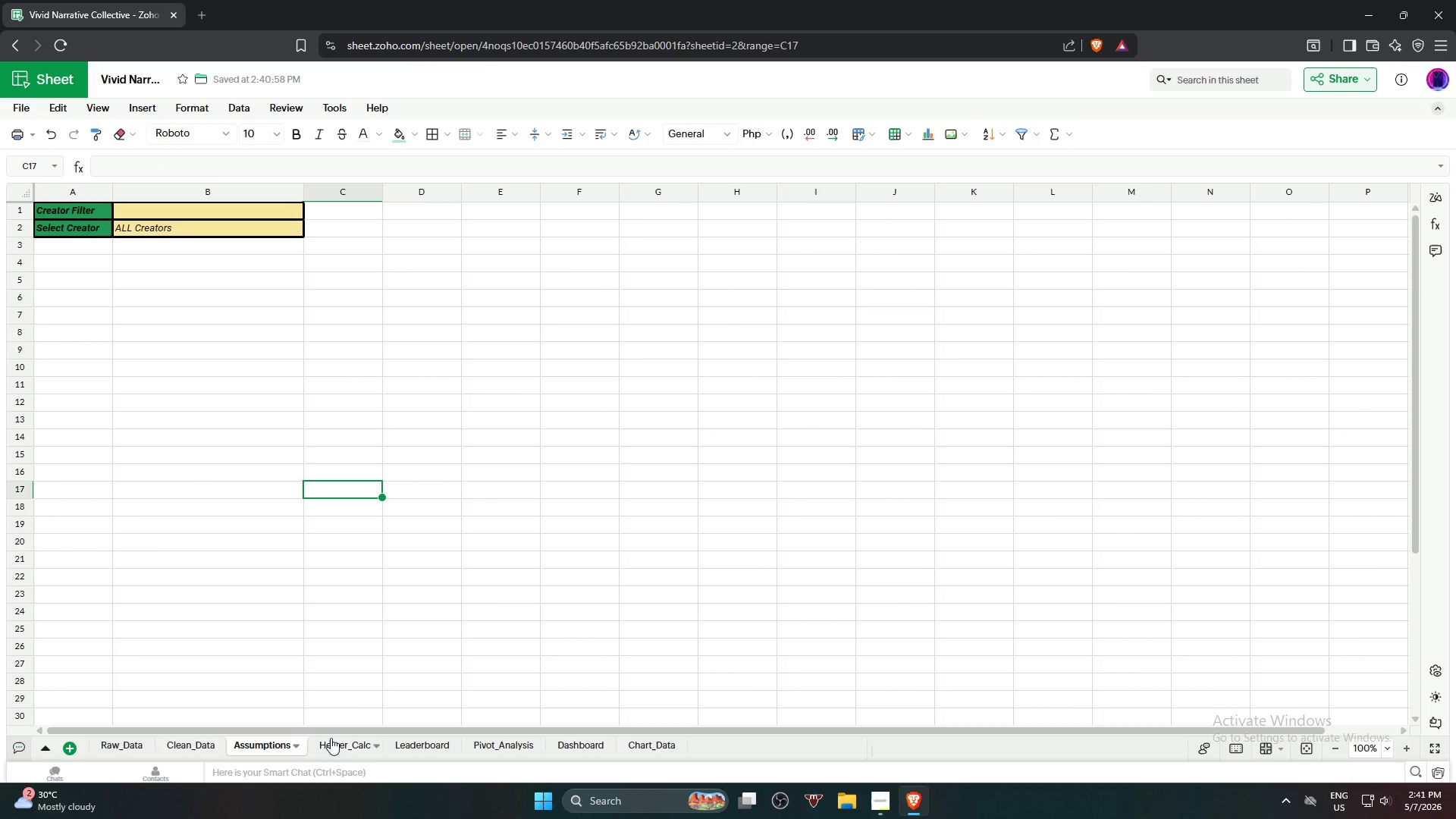 
left_click([340, 747])
 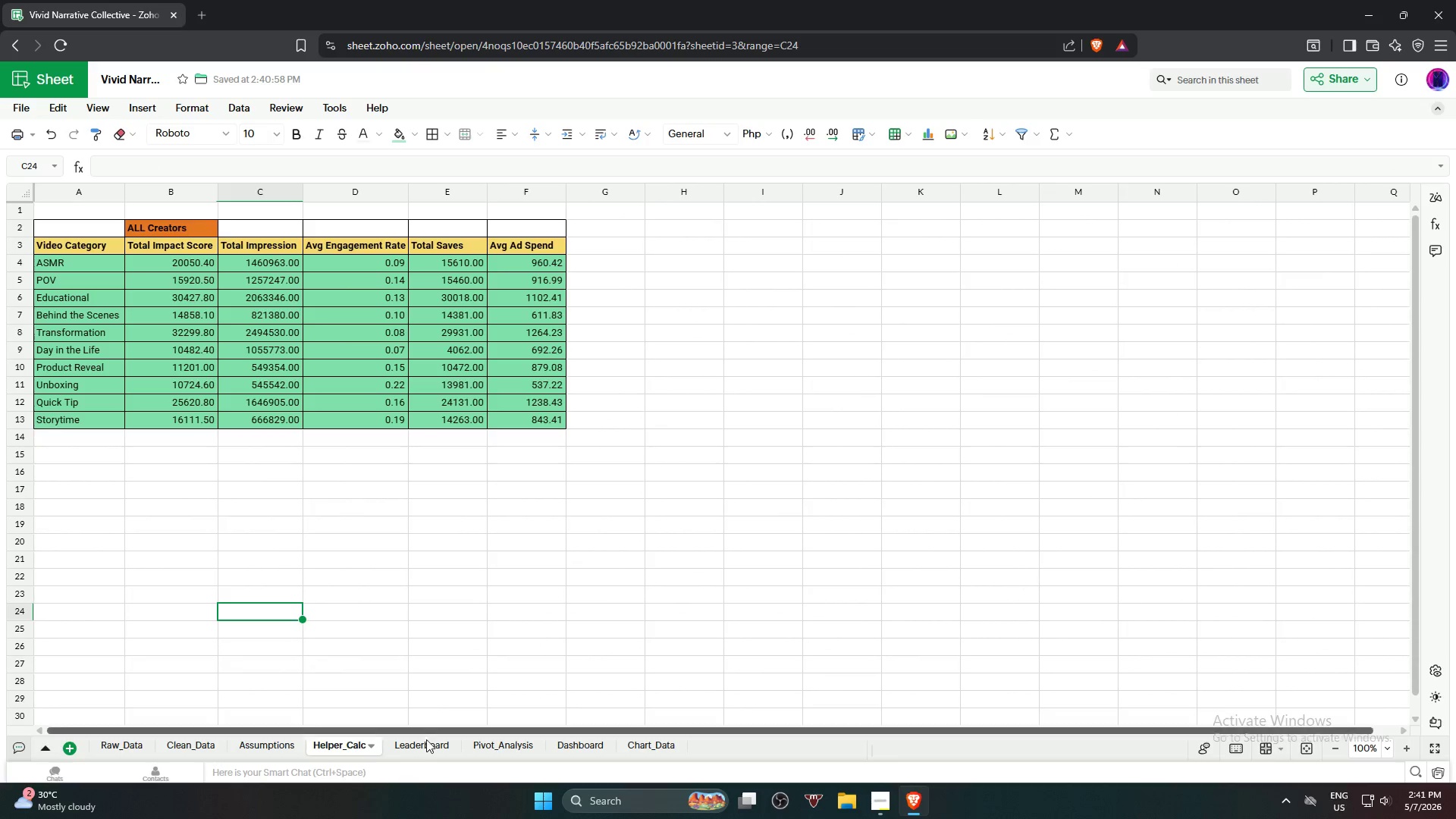 
left_click([436, 749])
 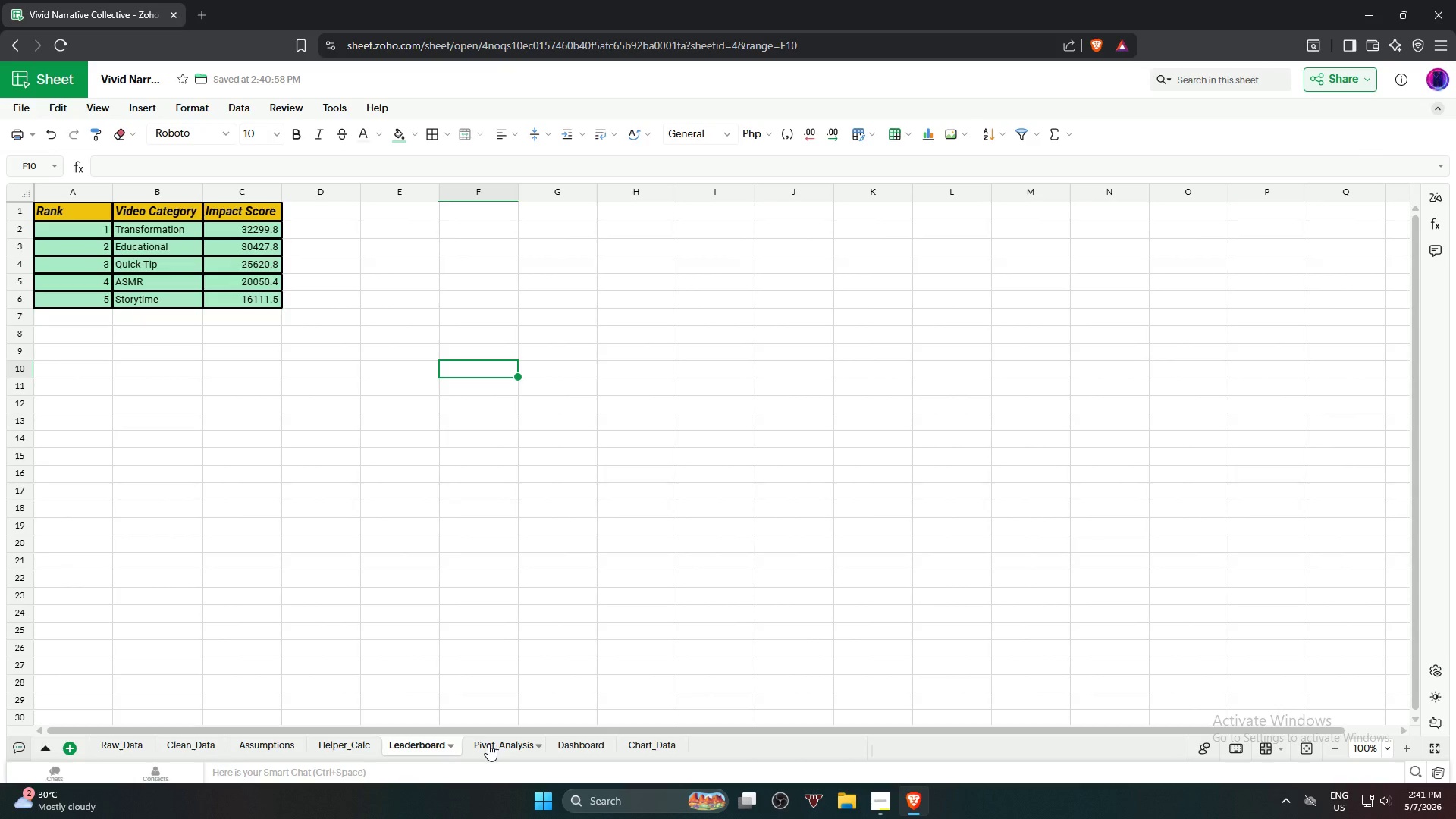 
left_click([488, 744])
 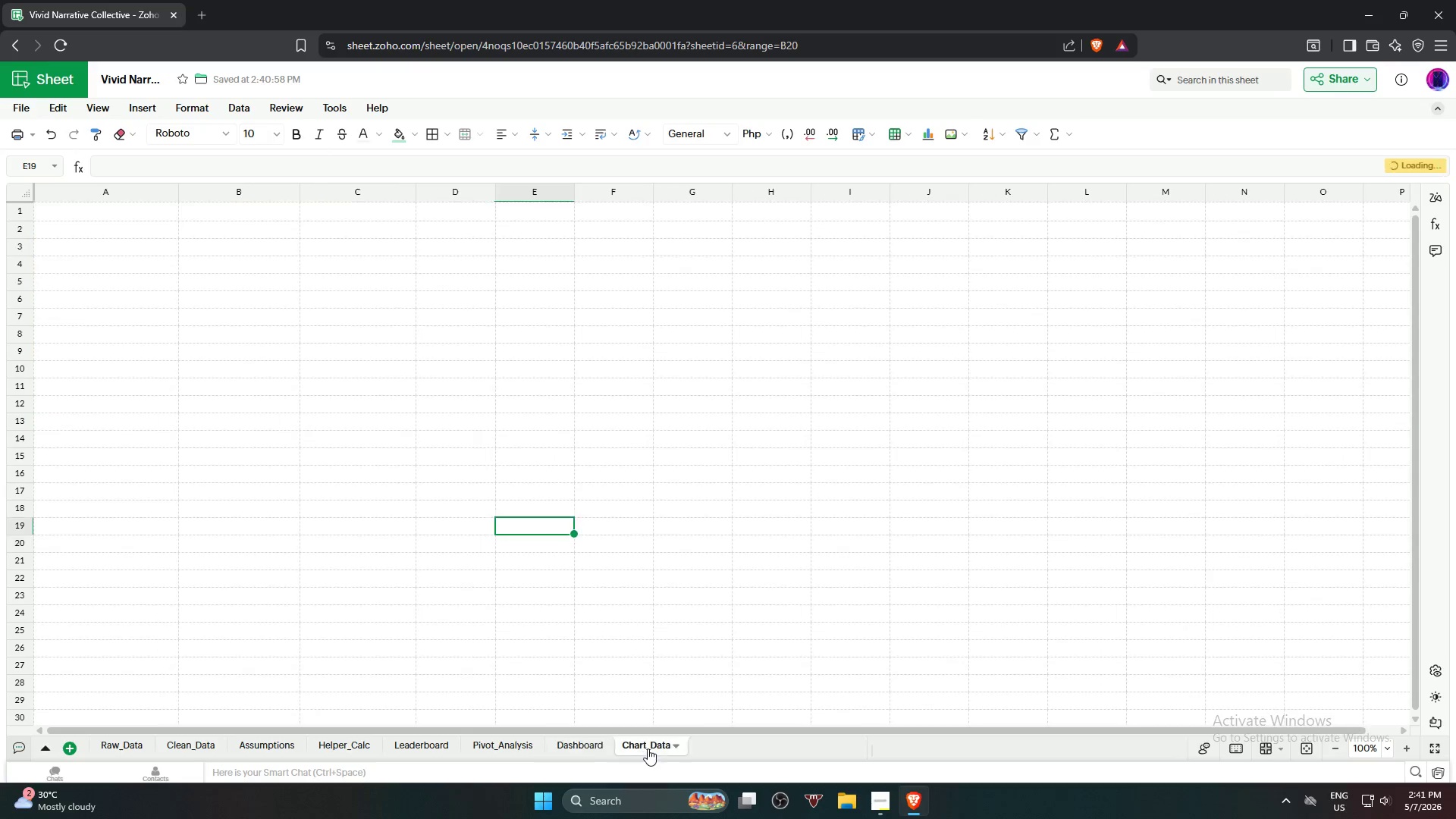 
left_click([569, 742])
 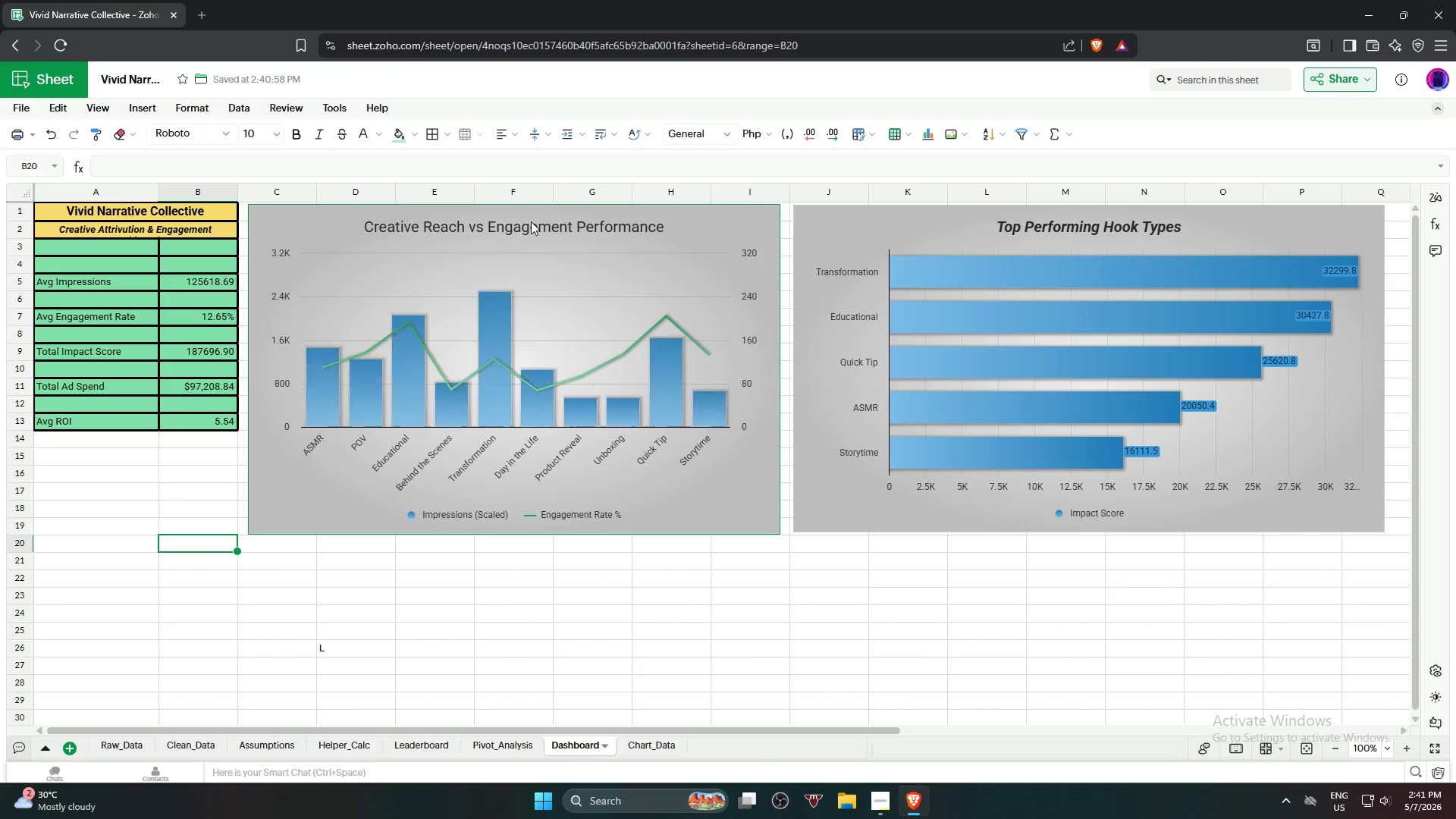 
double_click([519, 228])
 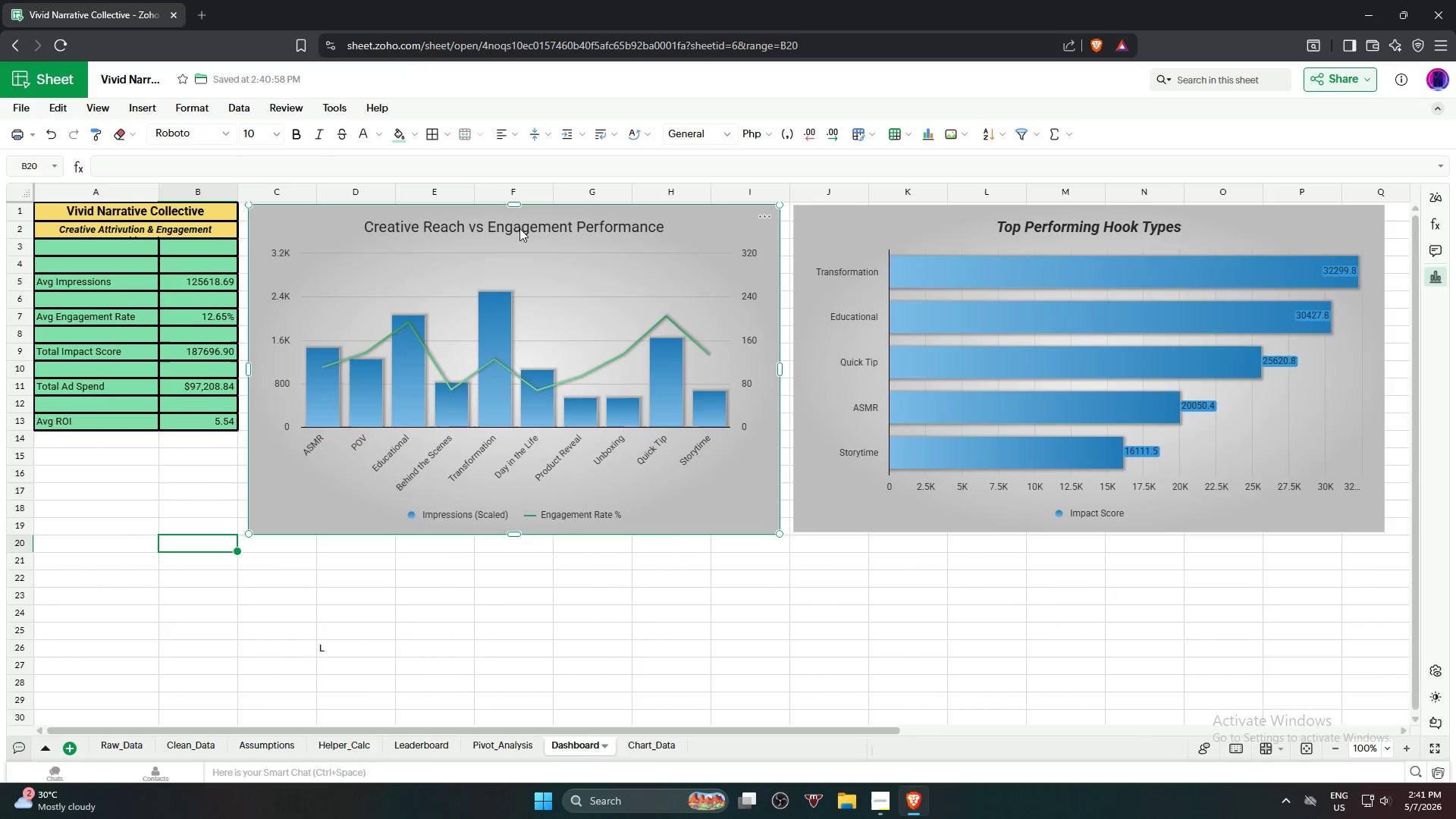 
triple_click([519, 228])
 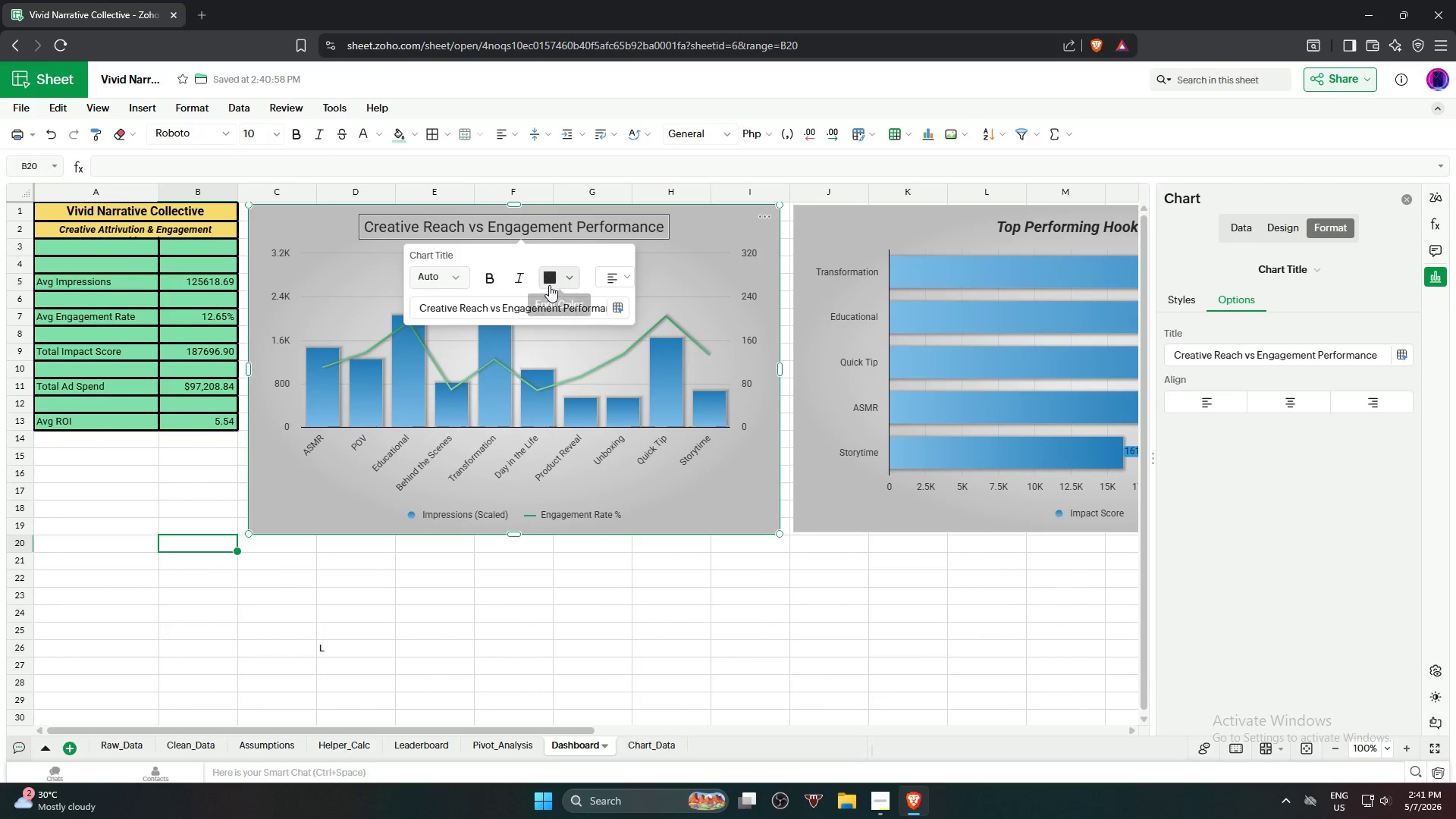 
left_click([559, 281])
 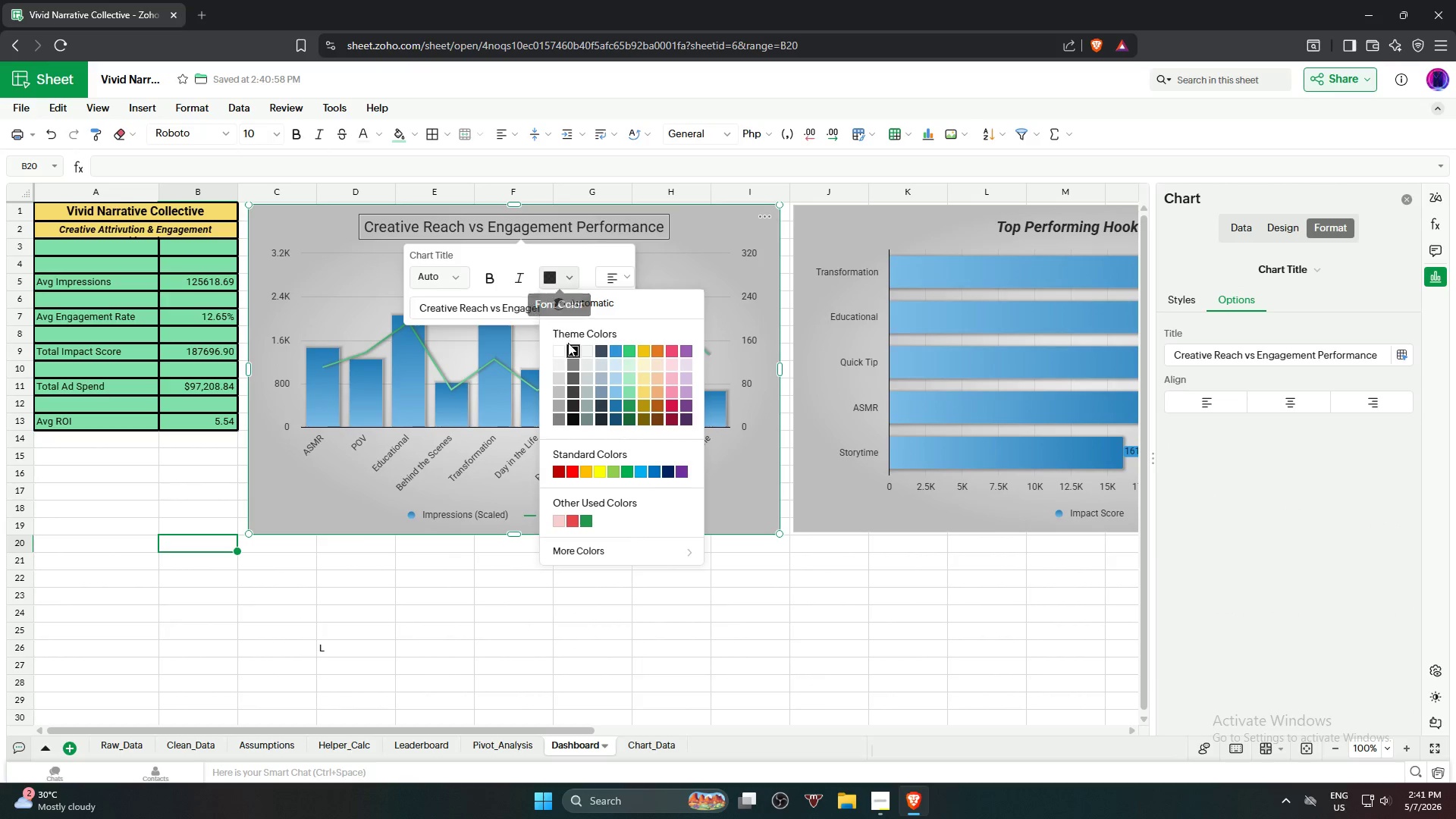 
left_click([575, 353])
 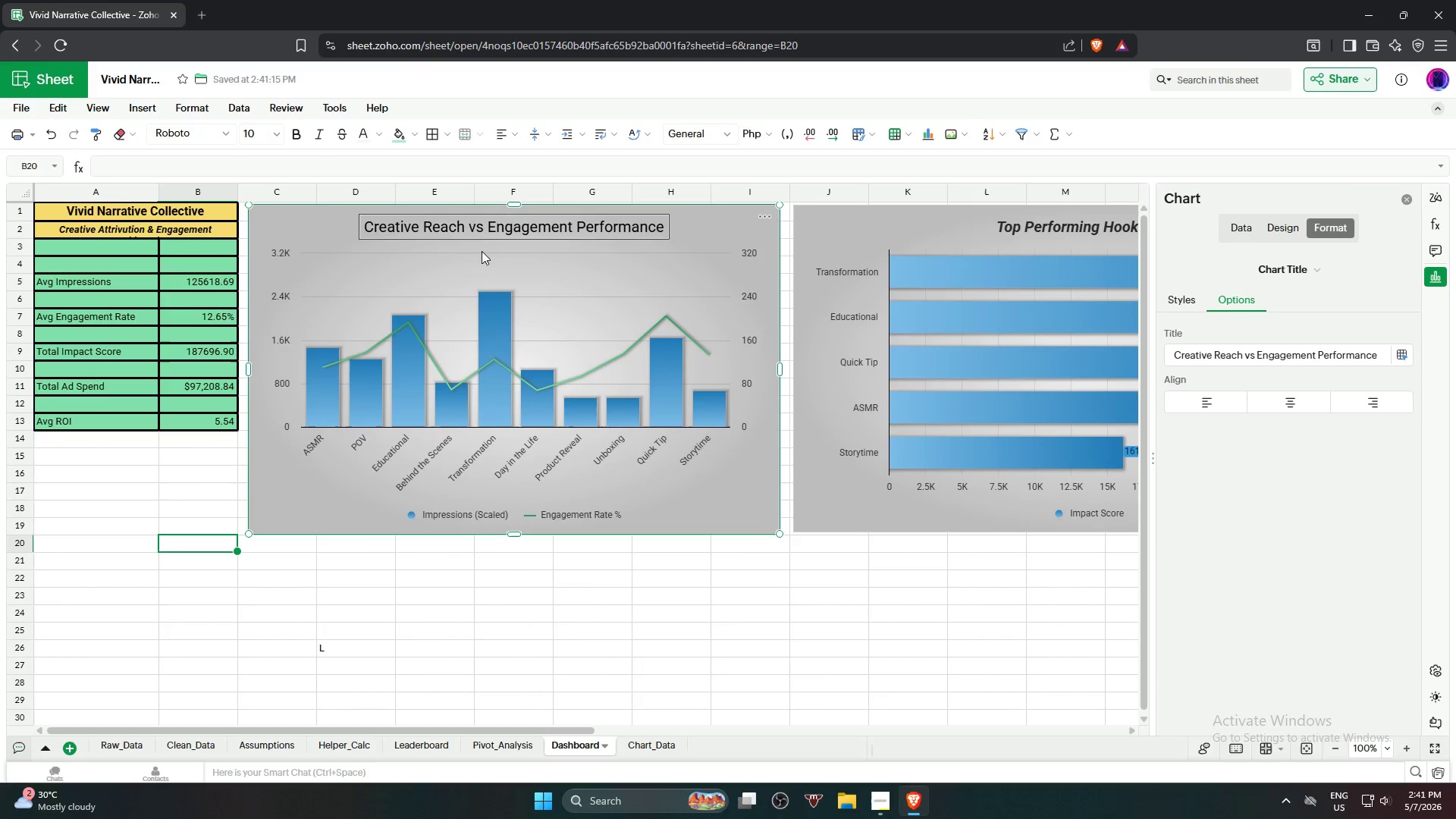 
left_click([497, 225])
 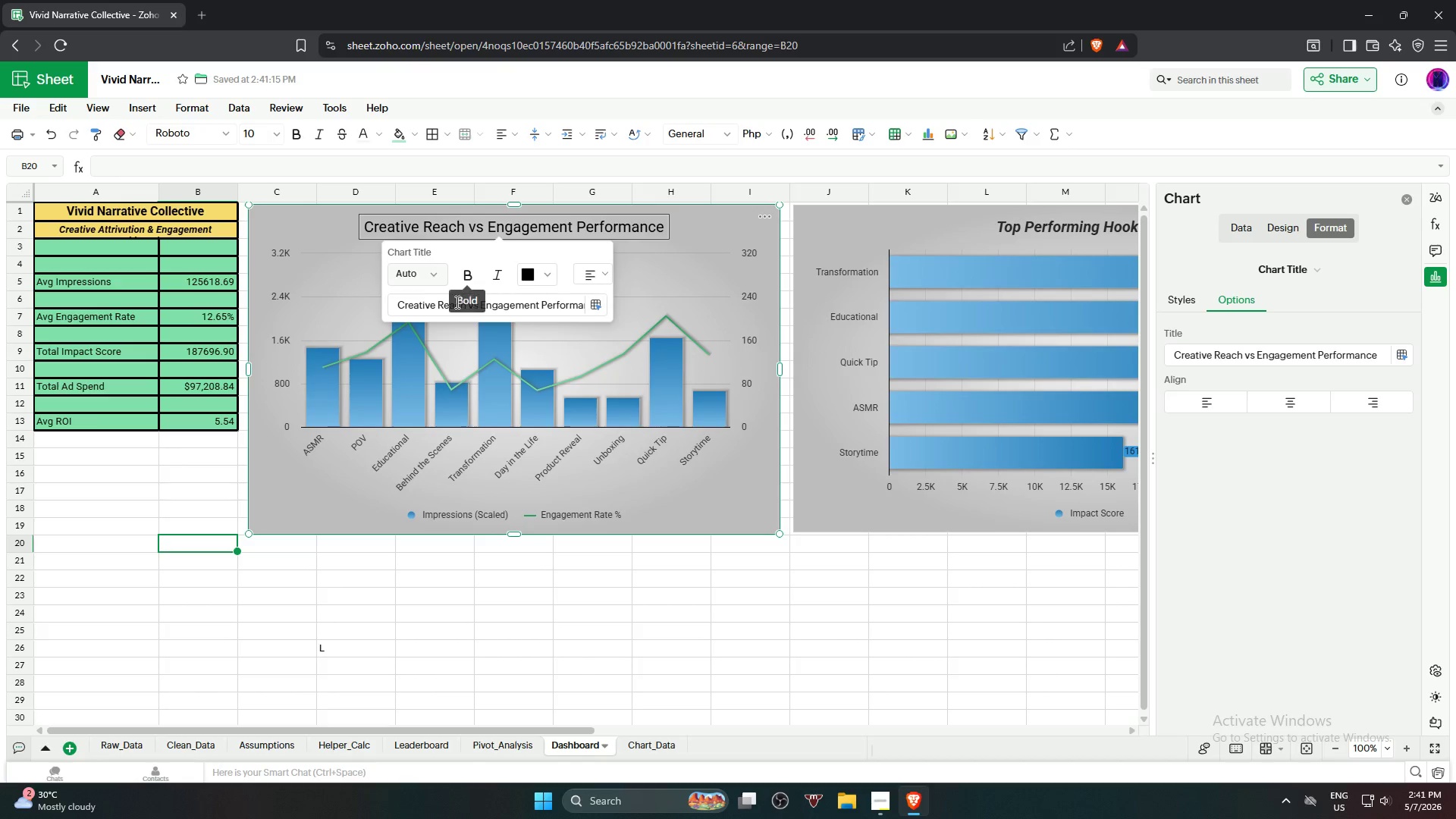 
left_click([470, 284])
 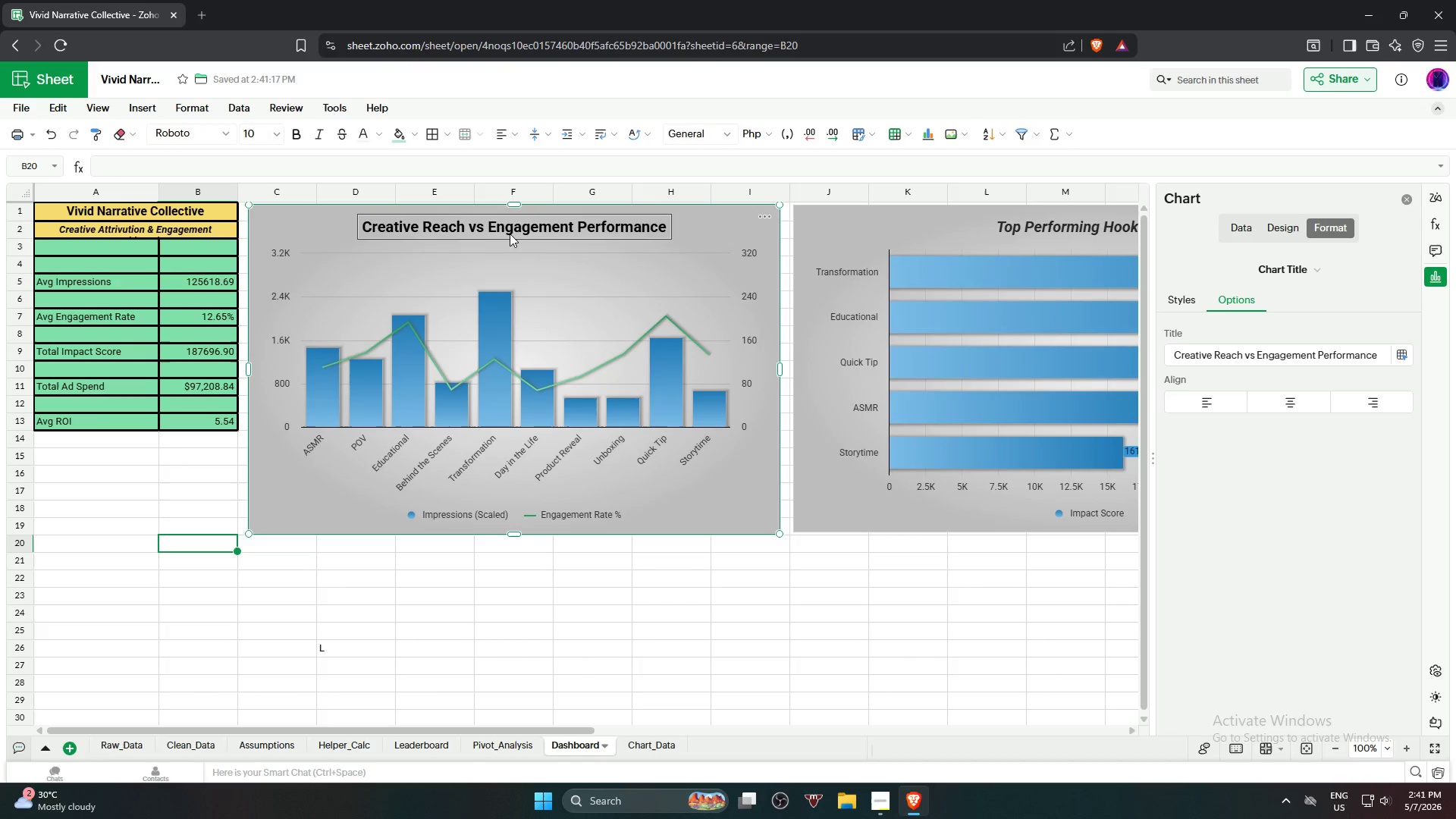 
left_click([514, 225])
 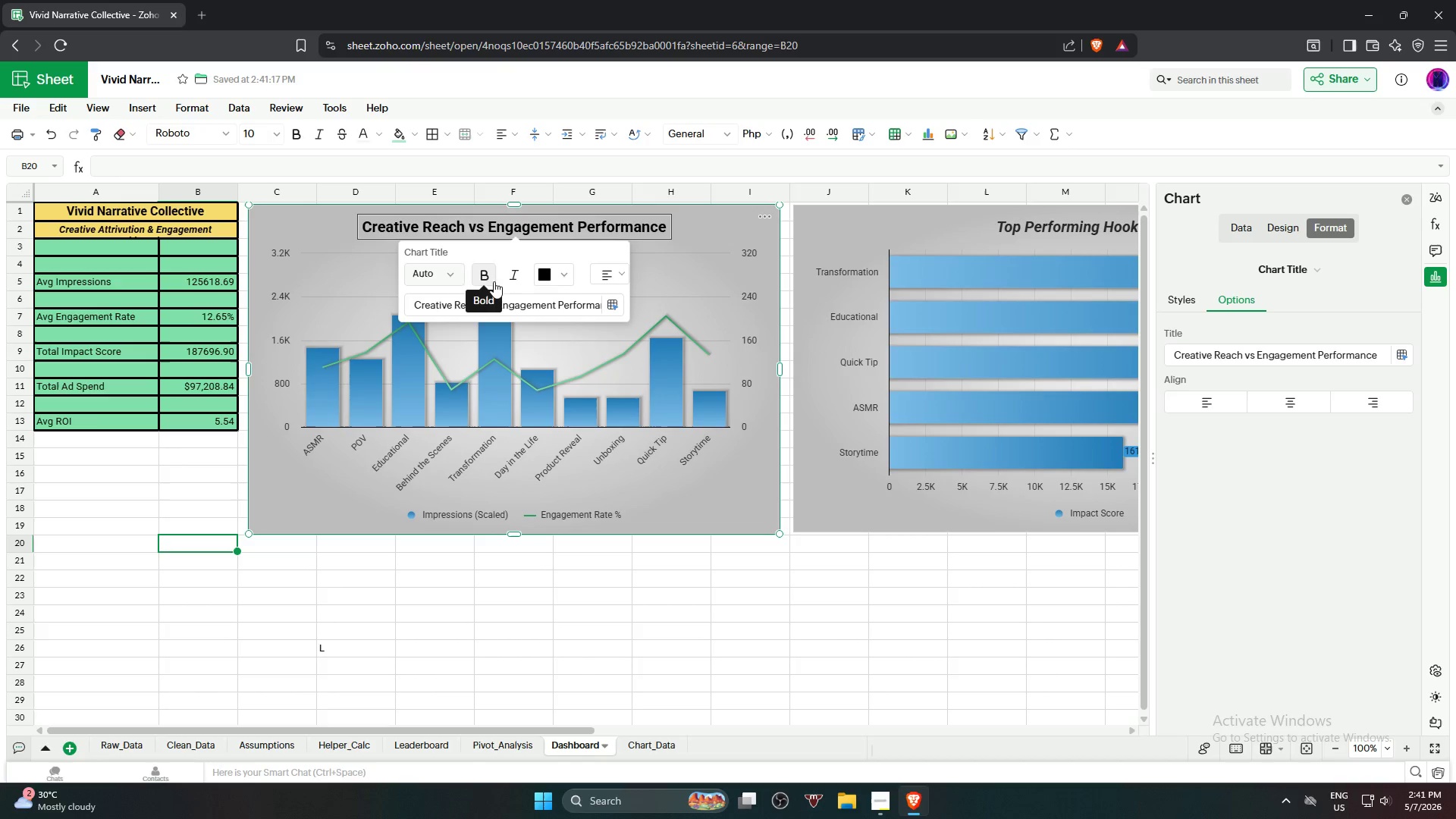 
left_click([504, 276])
 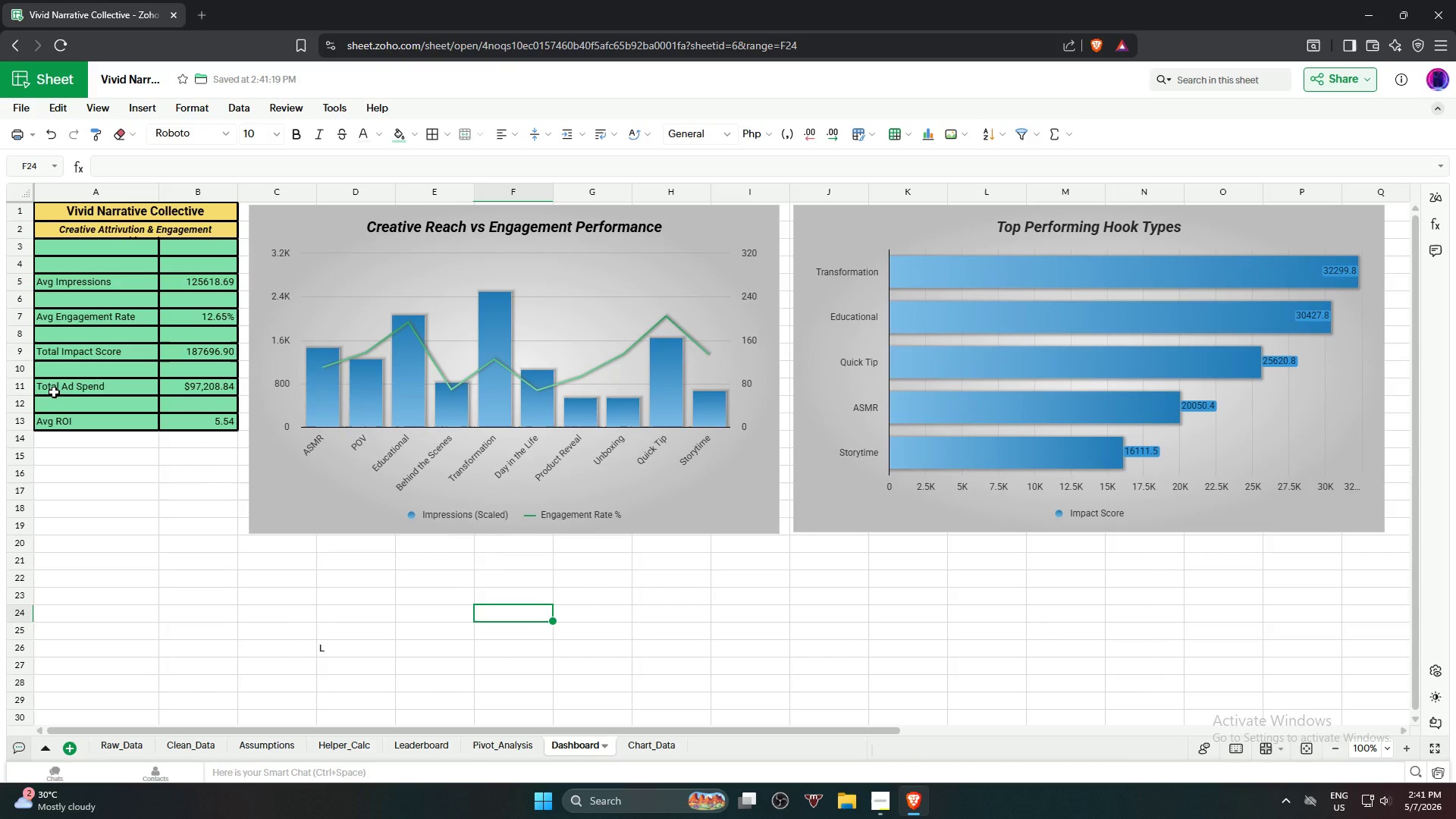 
wait(6.27)
 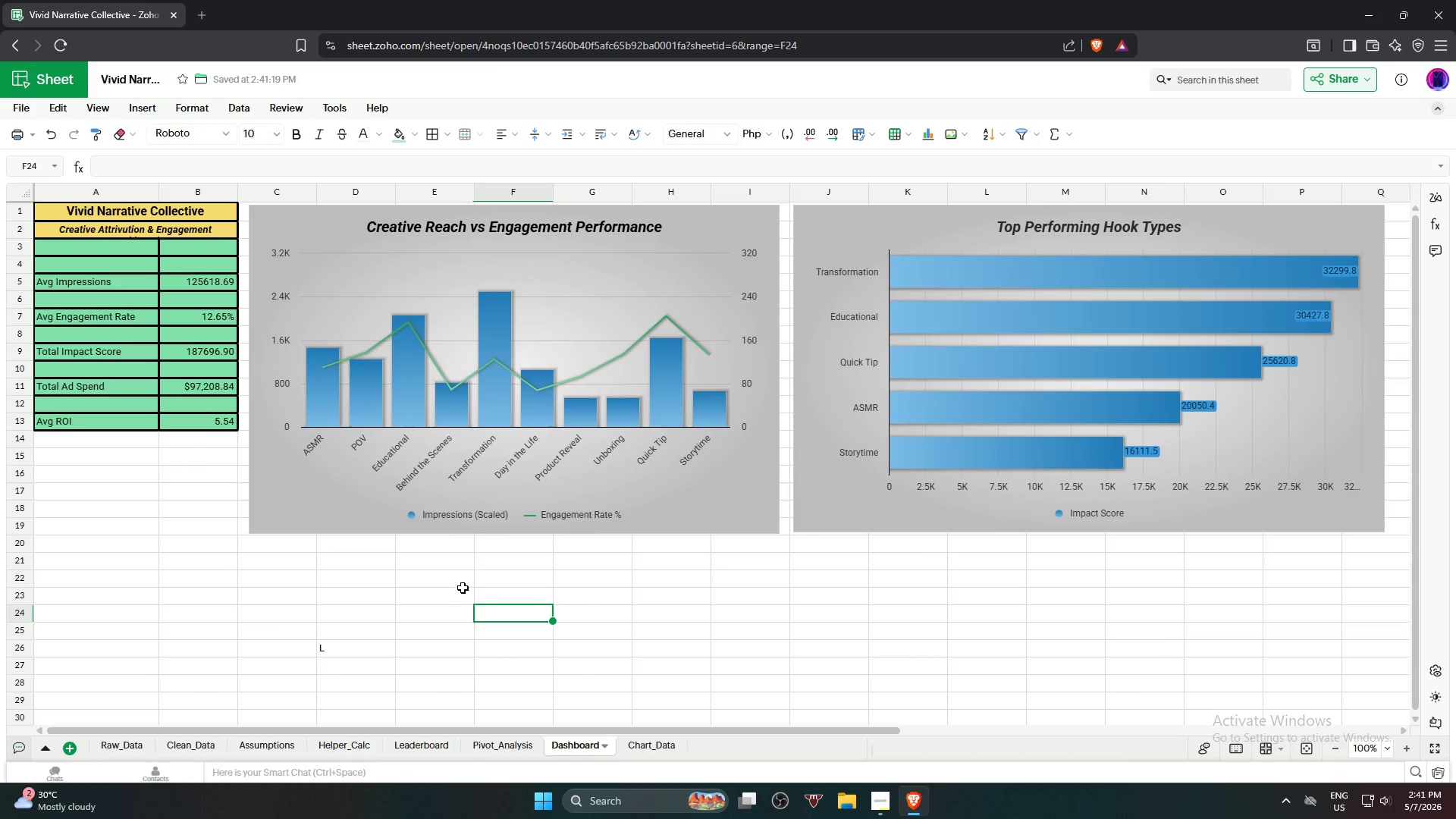 
left_click([17, 110])
 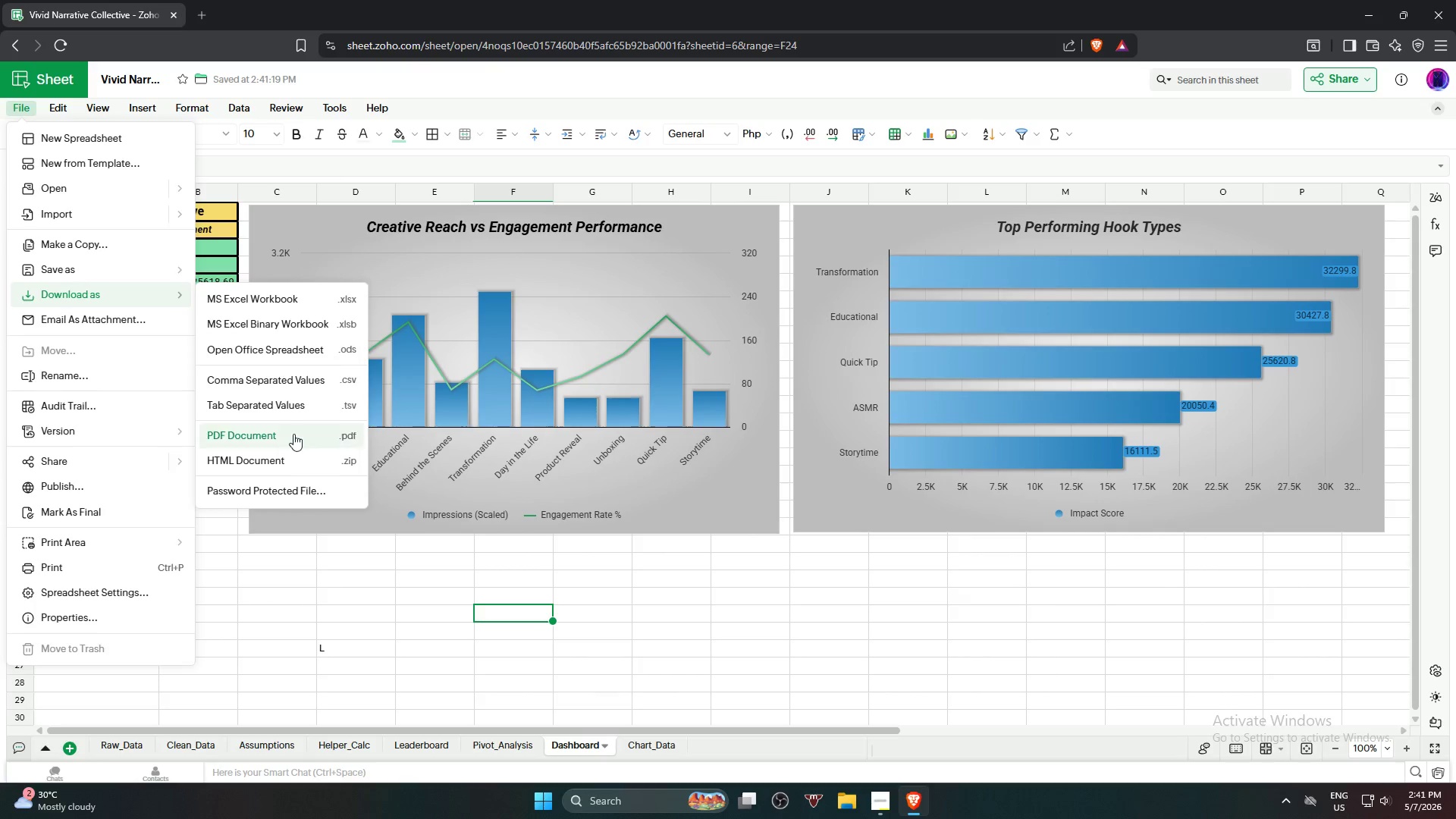 
left_click([289, 443])
 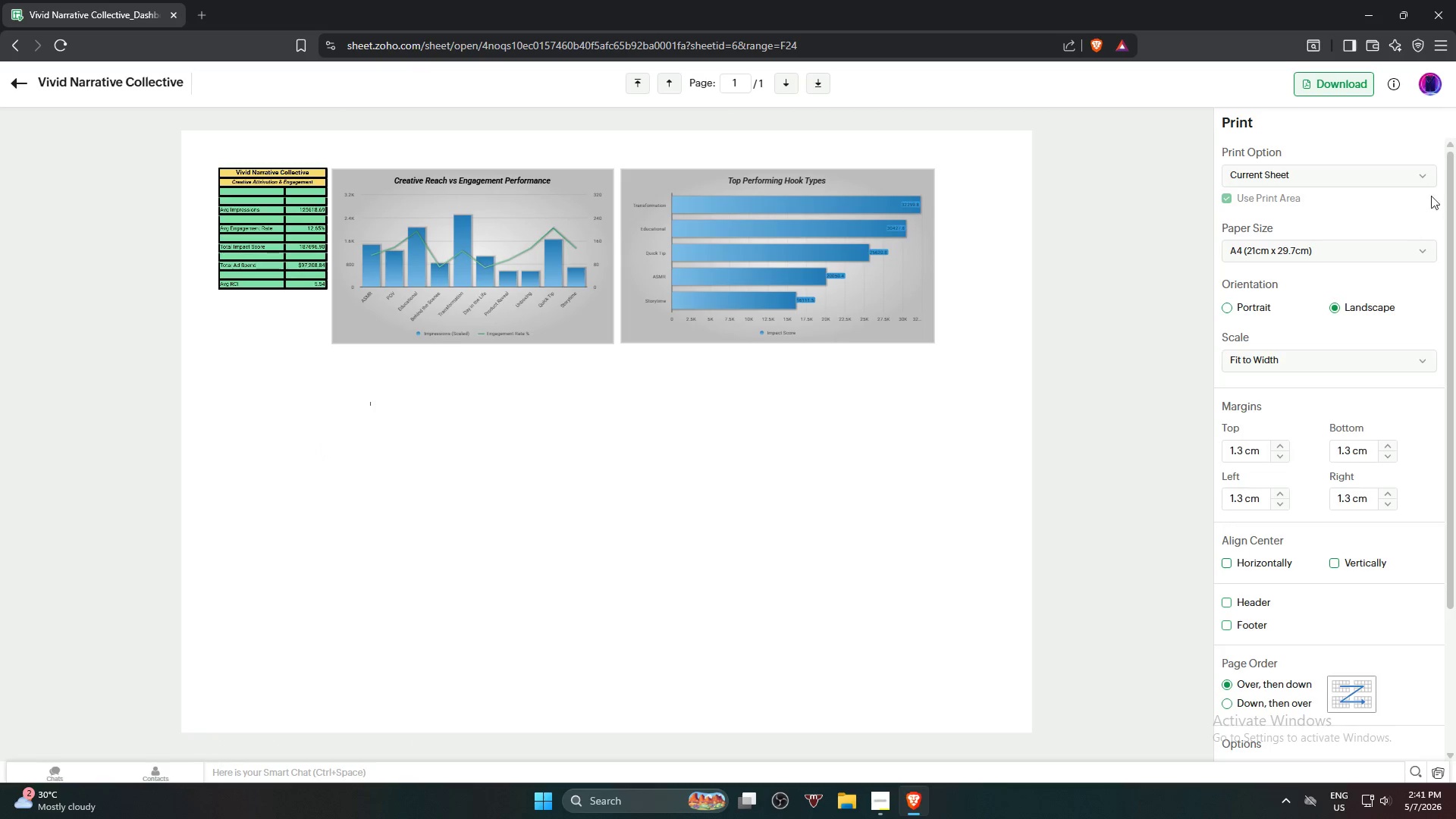 
left_click([1353, 171])
 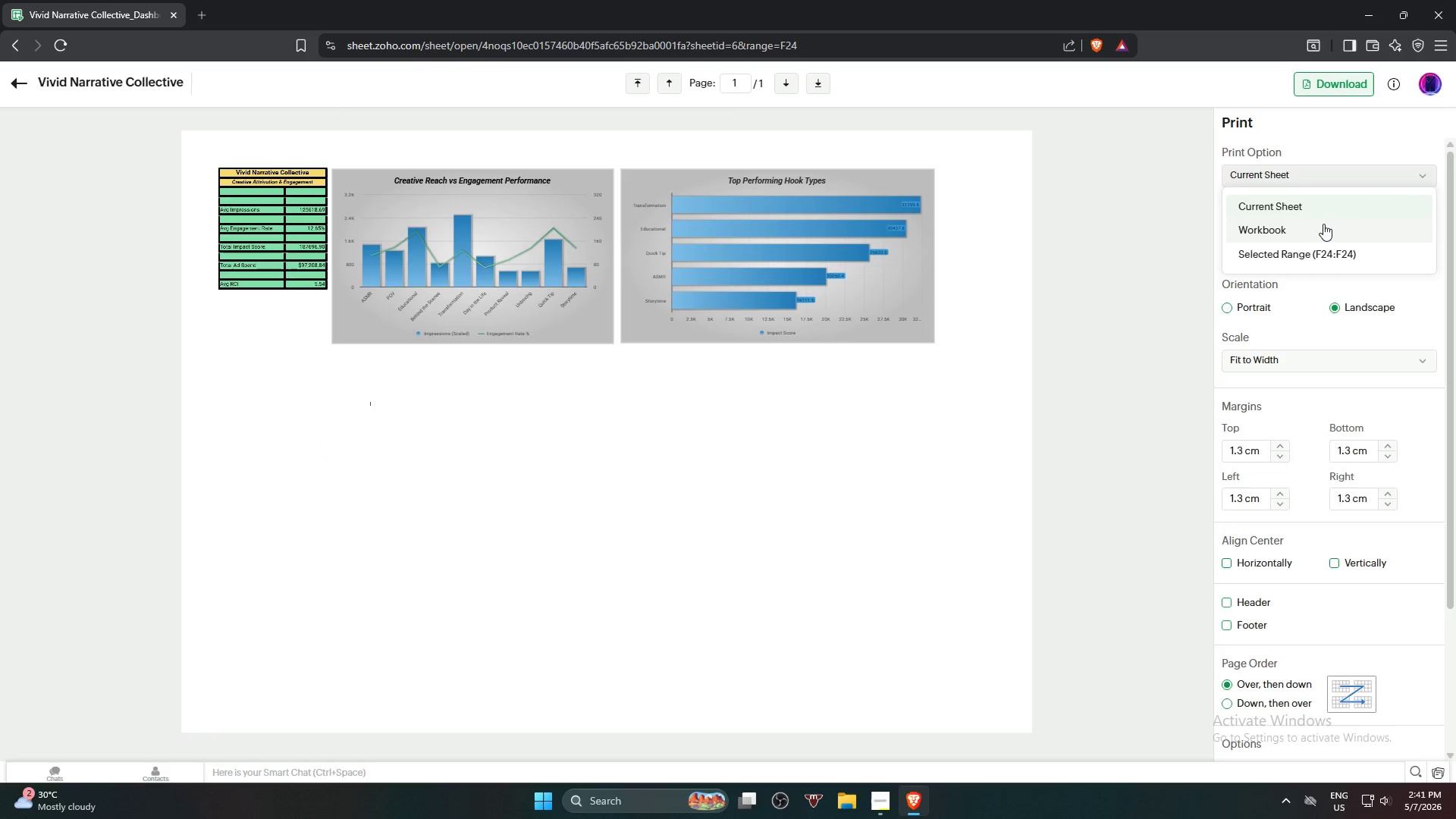 
left_click([1321, 225])
 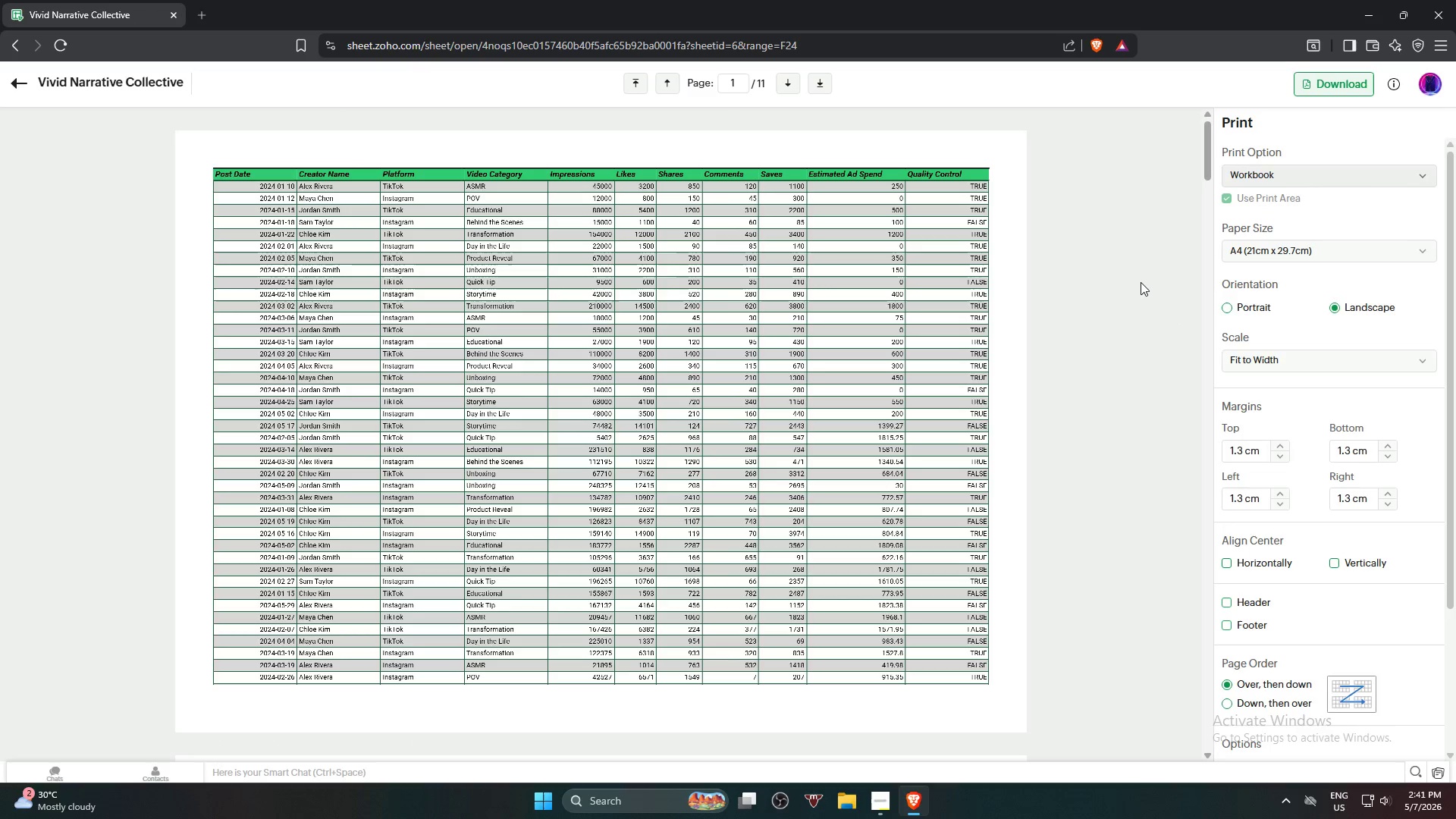 
scroll: coordinate [1119, 308], scroll_direction: down, amount: 89.0
 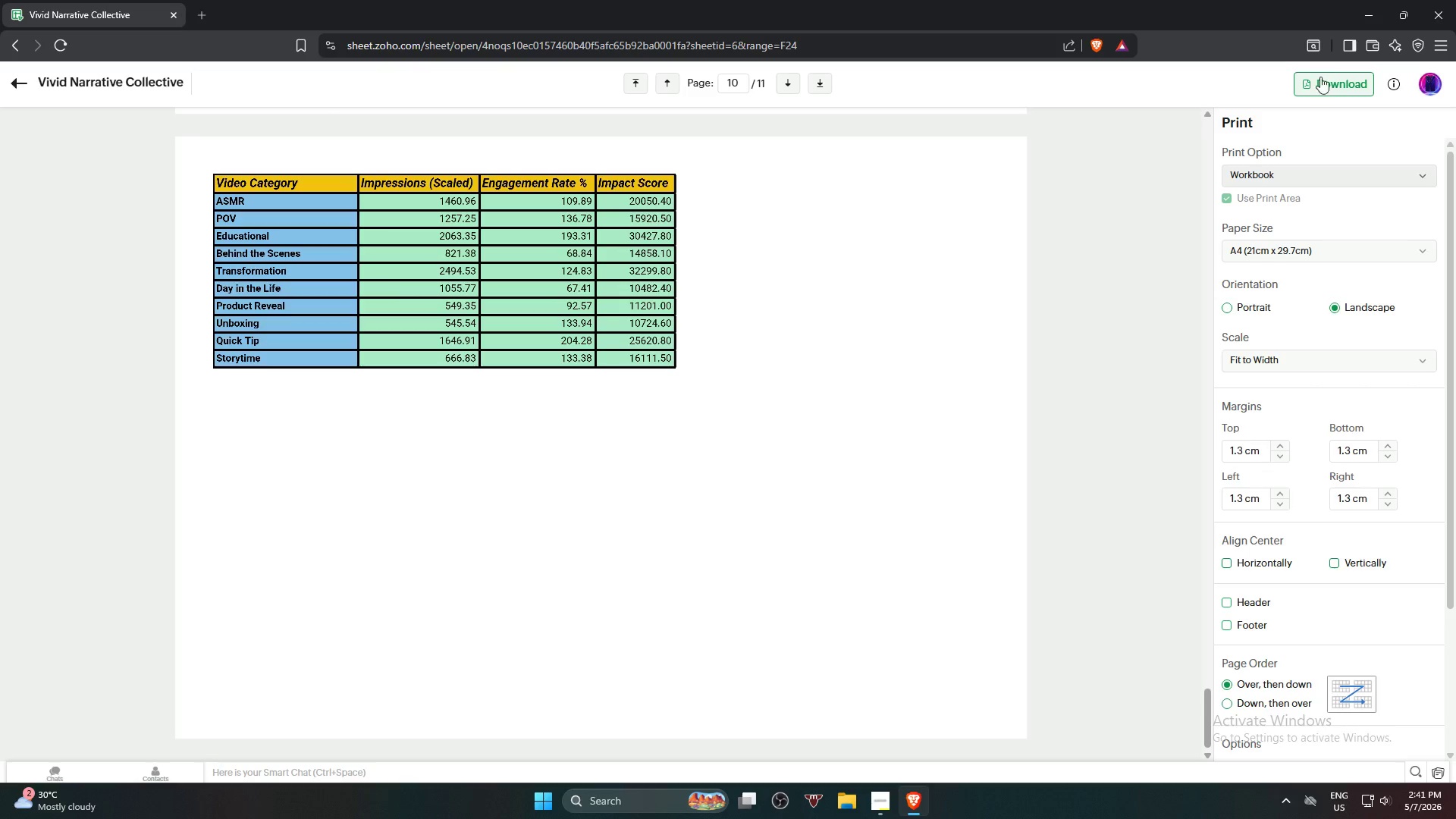 
left_click([1321, 81])
 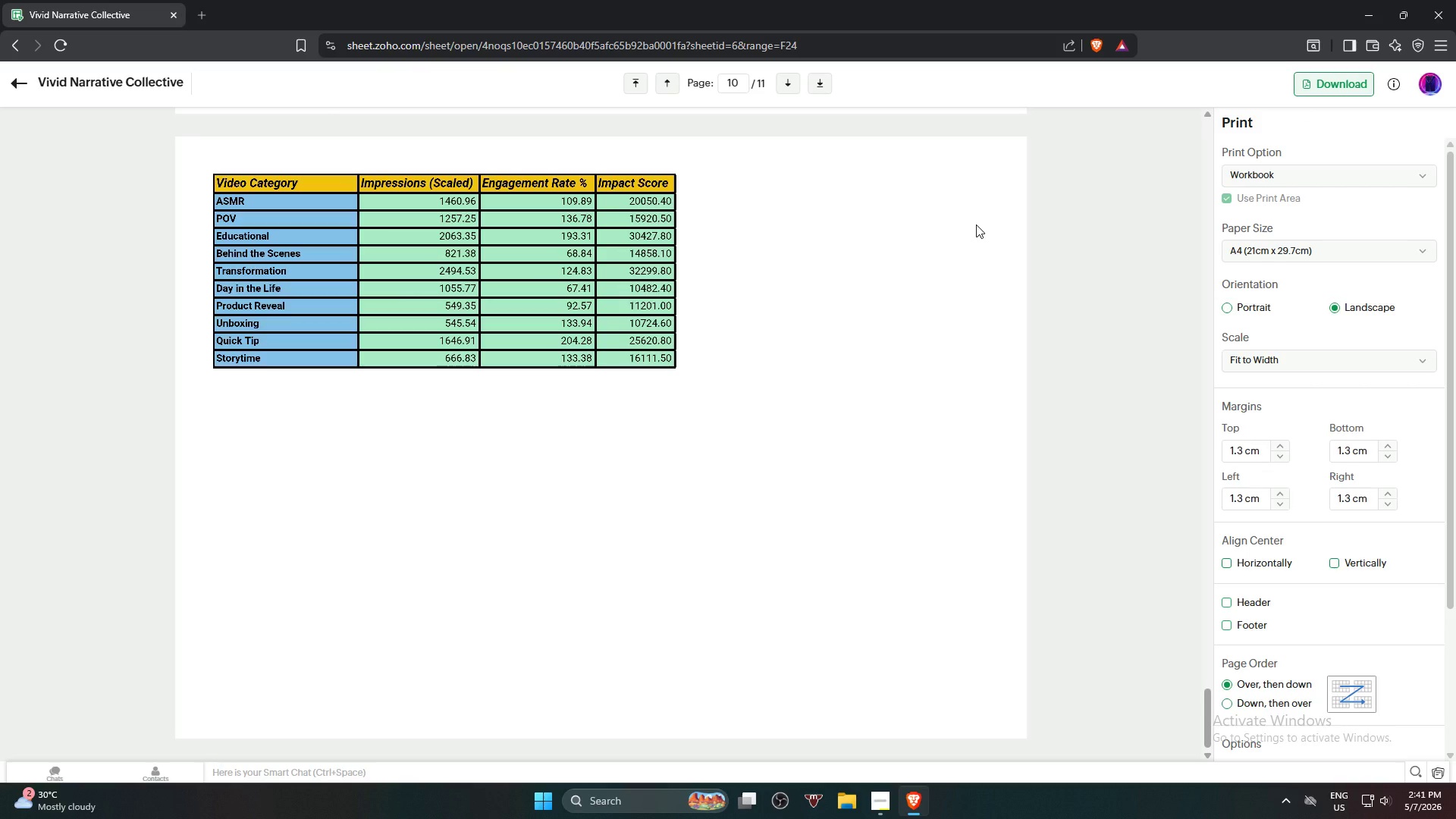 
wait(6.53)
 